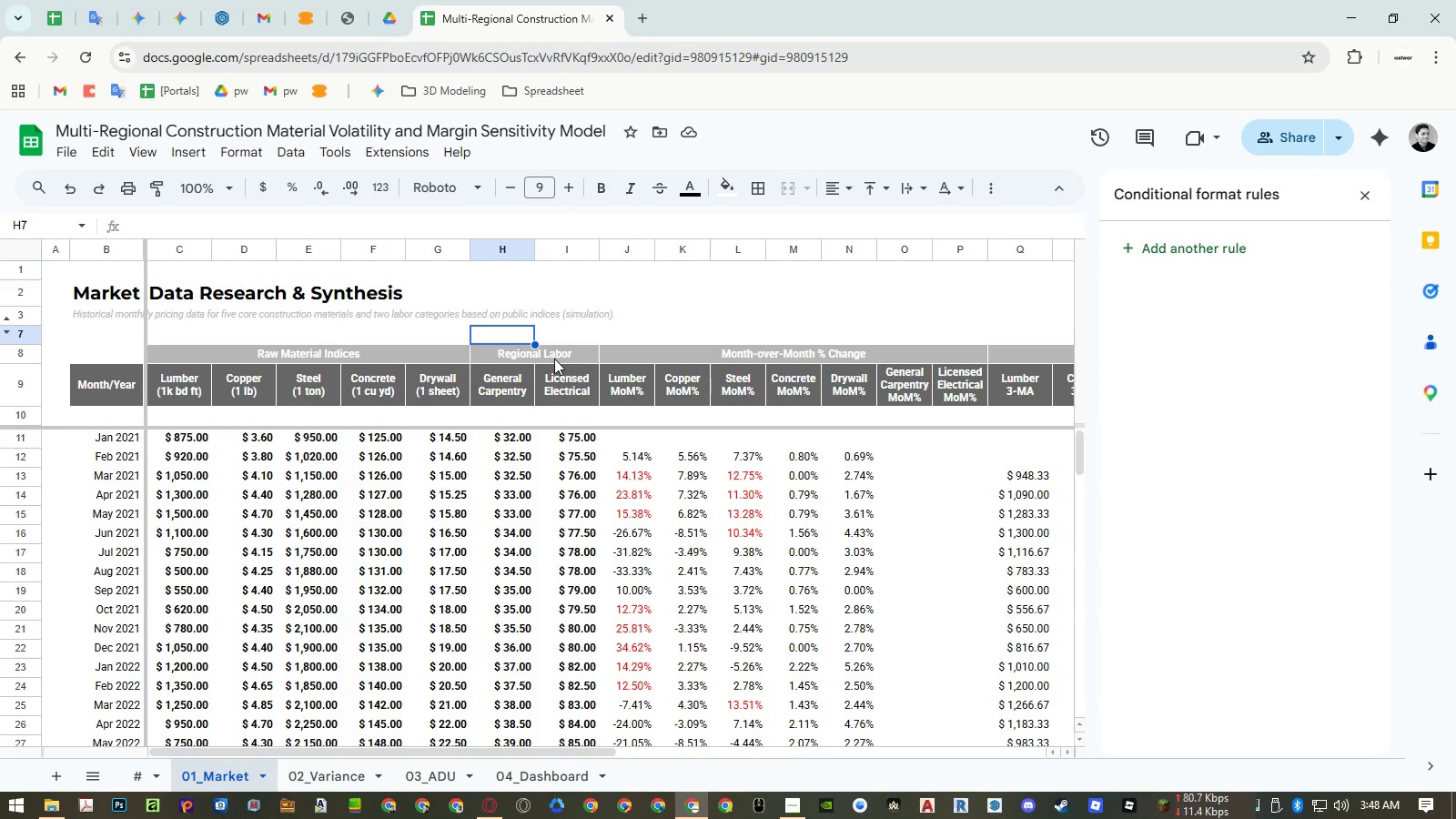 
type(=uppe)
 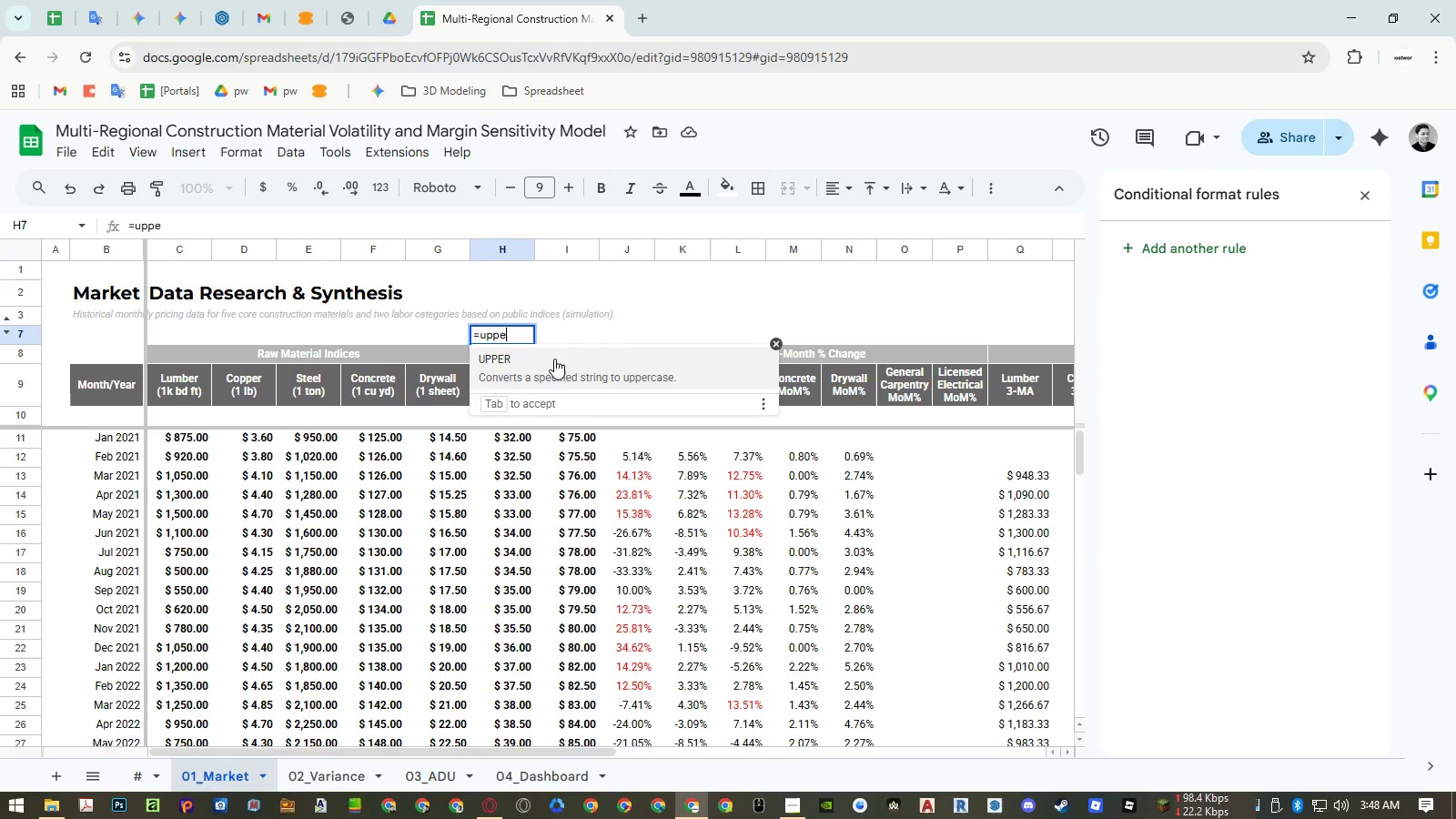 
key(Enter)
 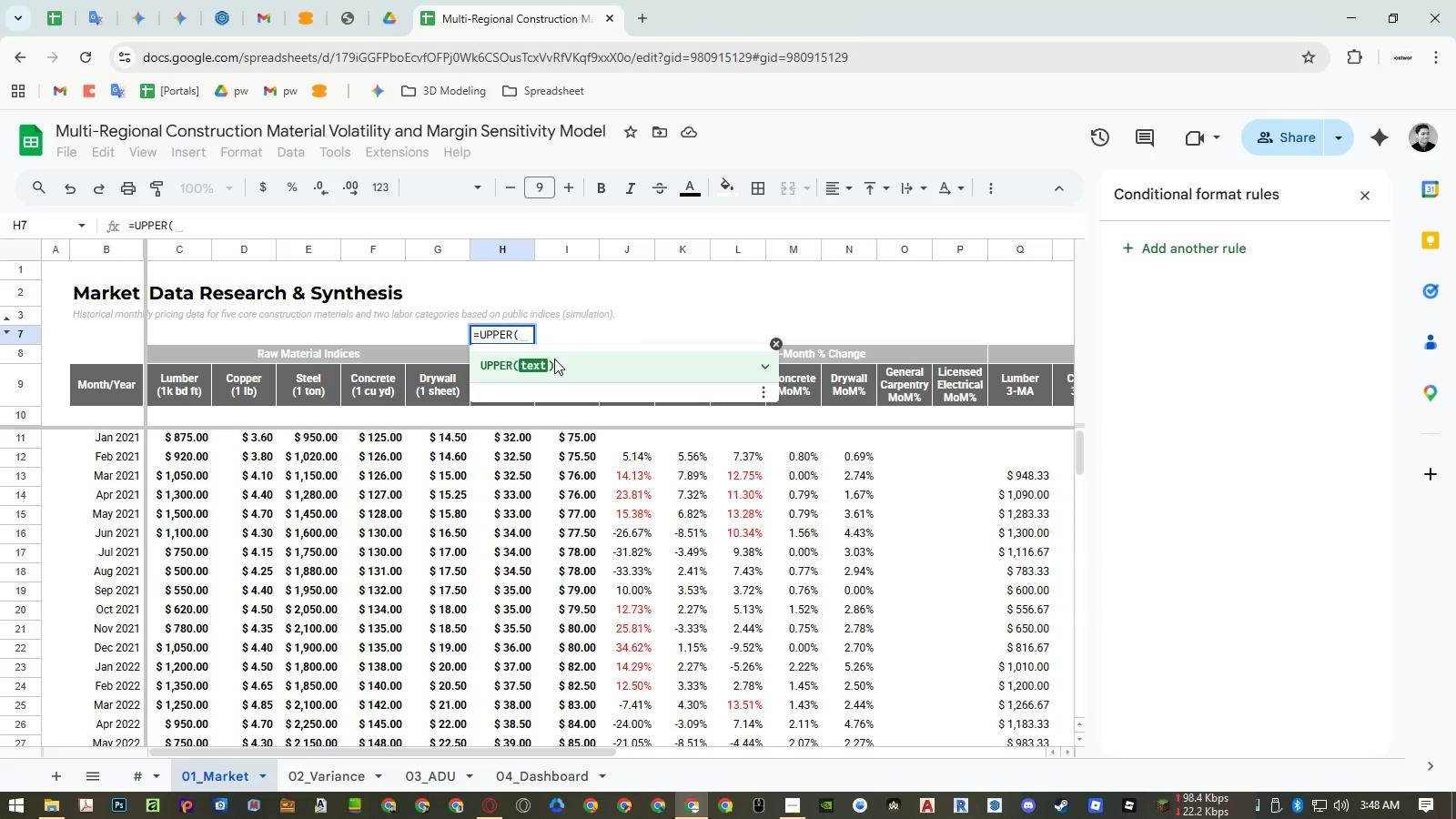 
key(ArrowDown)
 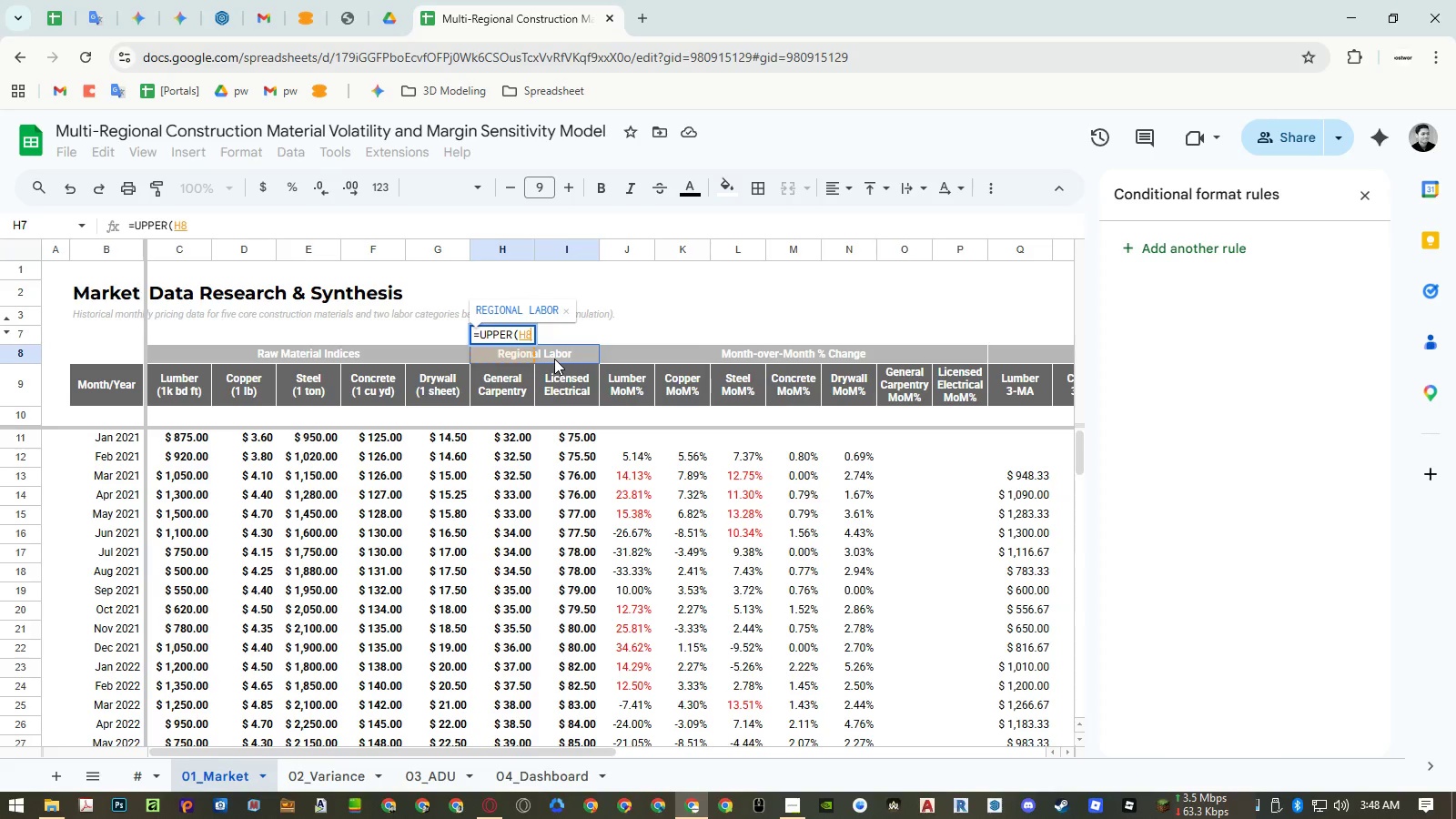 
key(Enter)
 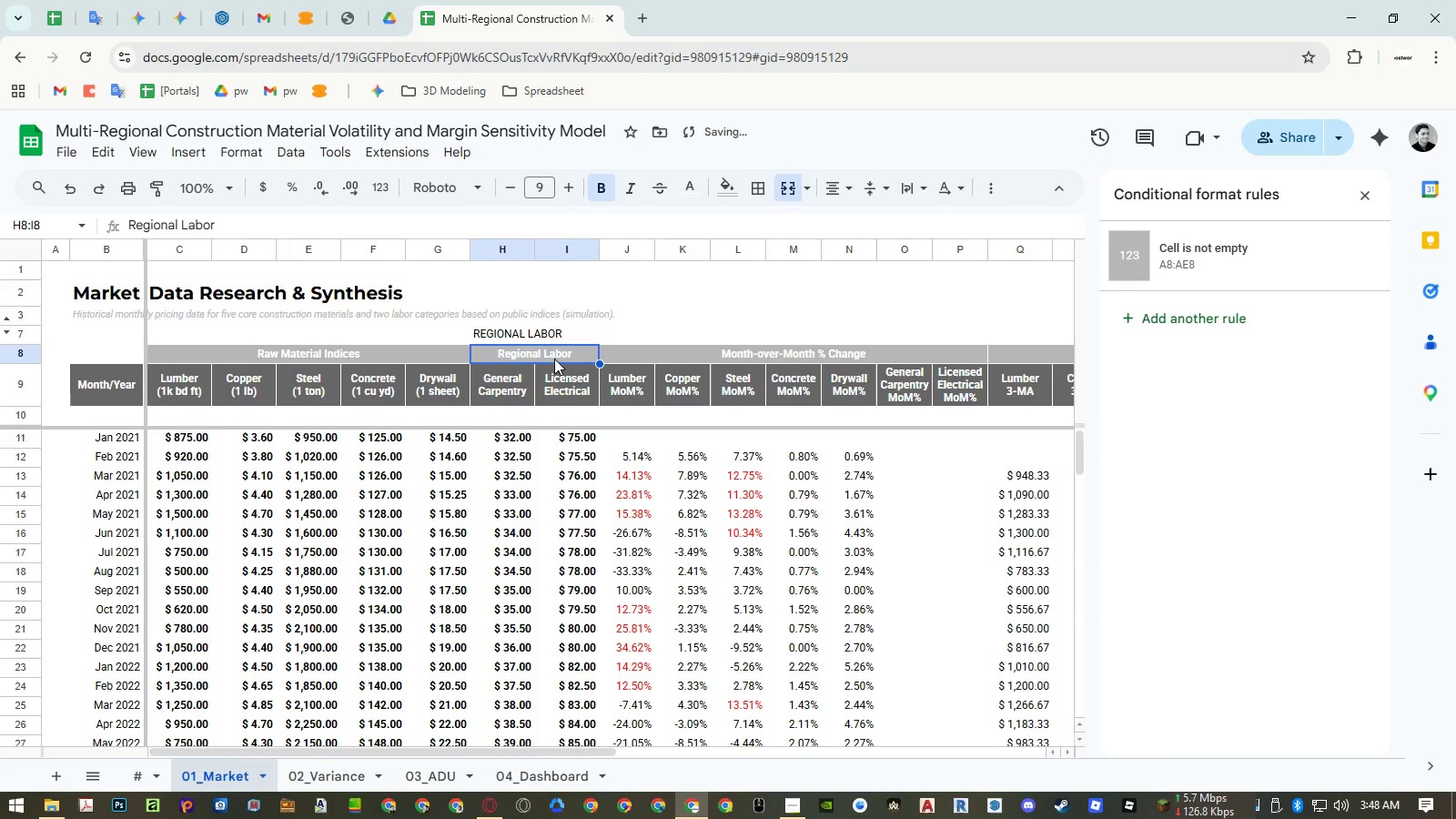 
key(ArrowUp)
 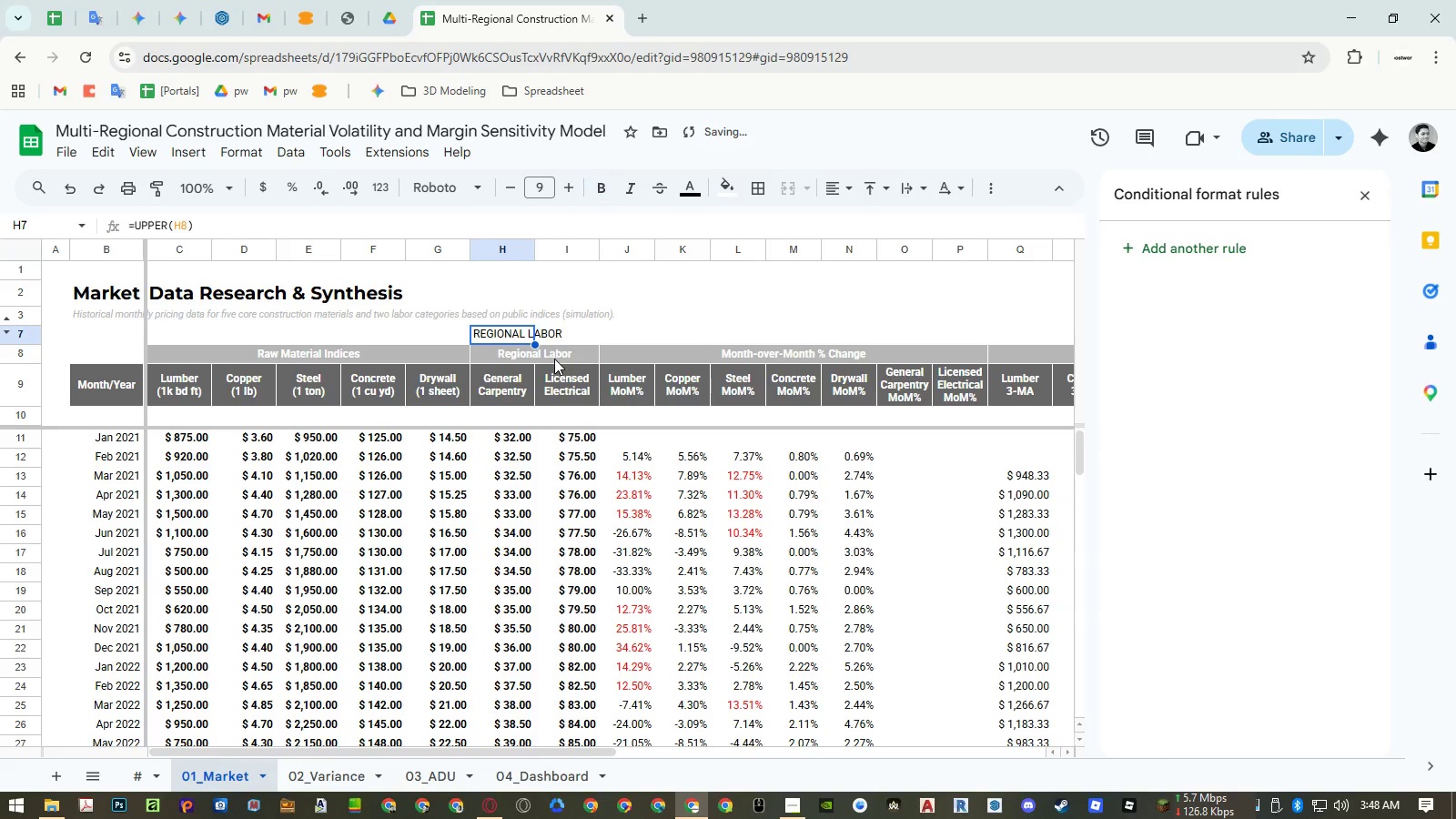 
key(Control+C)
 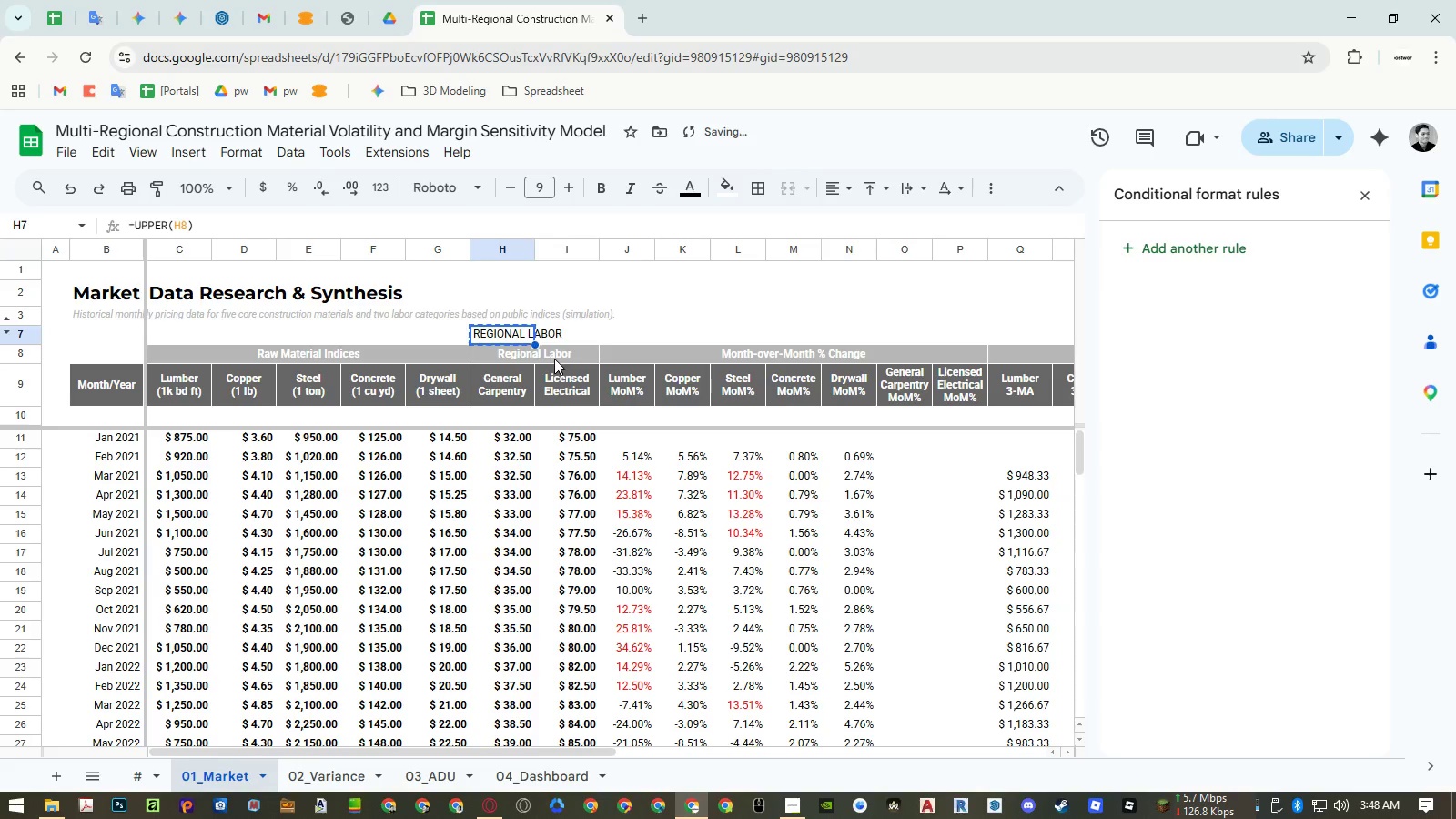 
key(ArrowDown)
 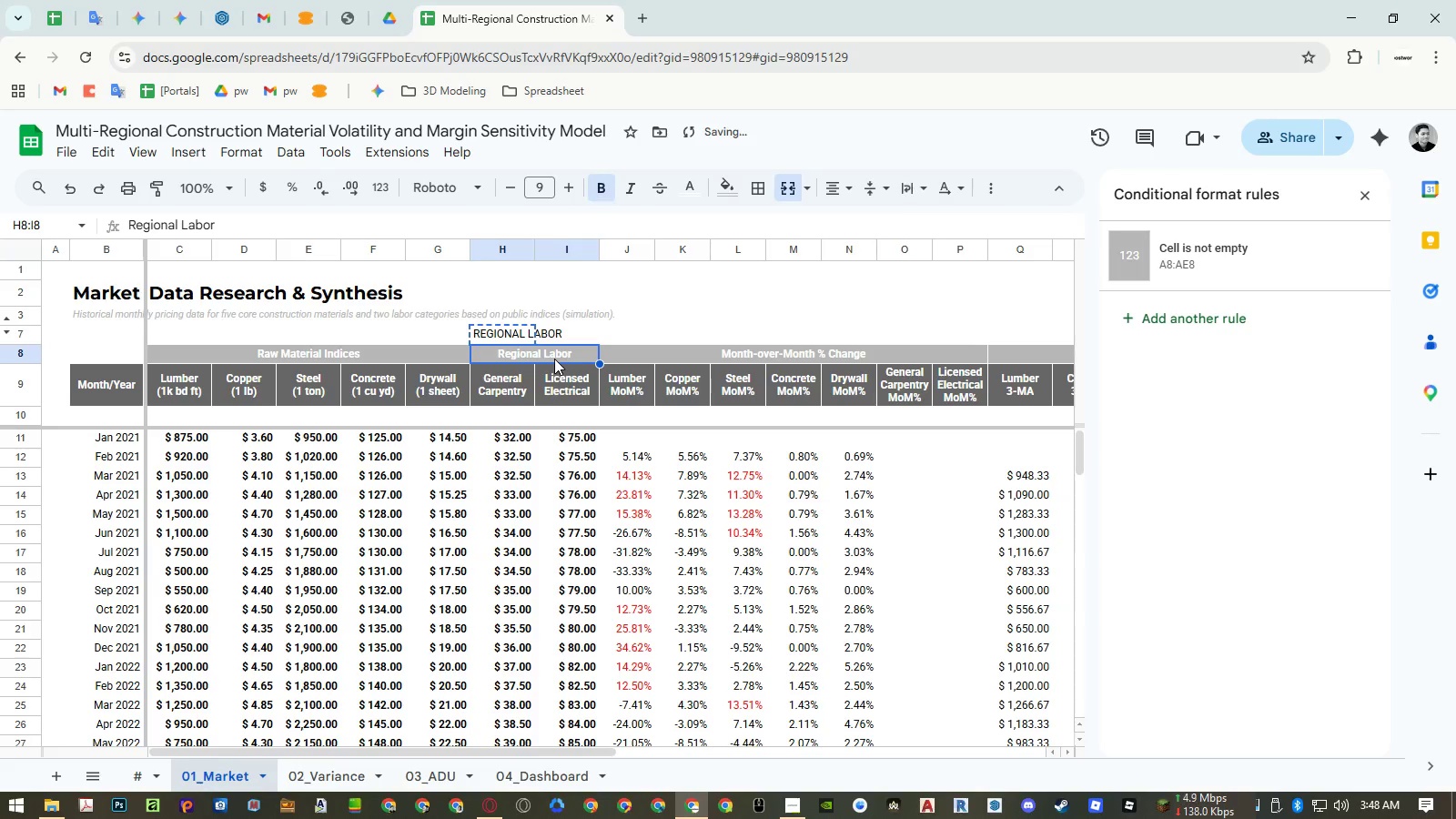 
key(Control+Shift+V)
 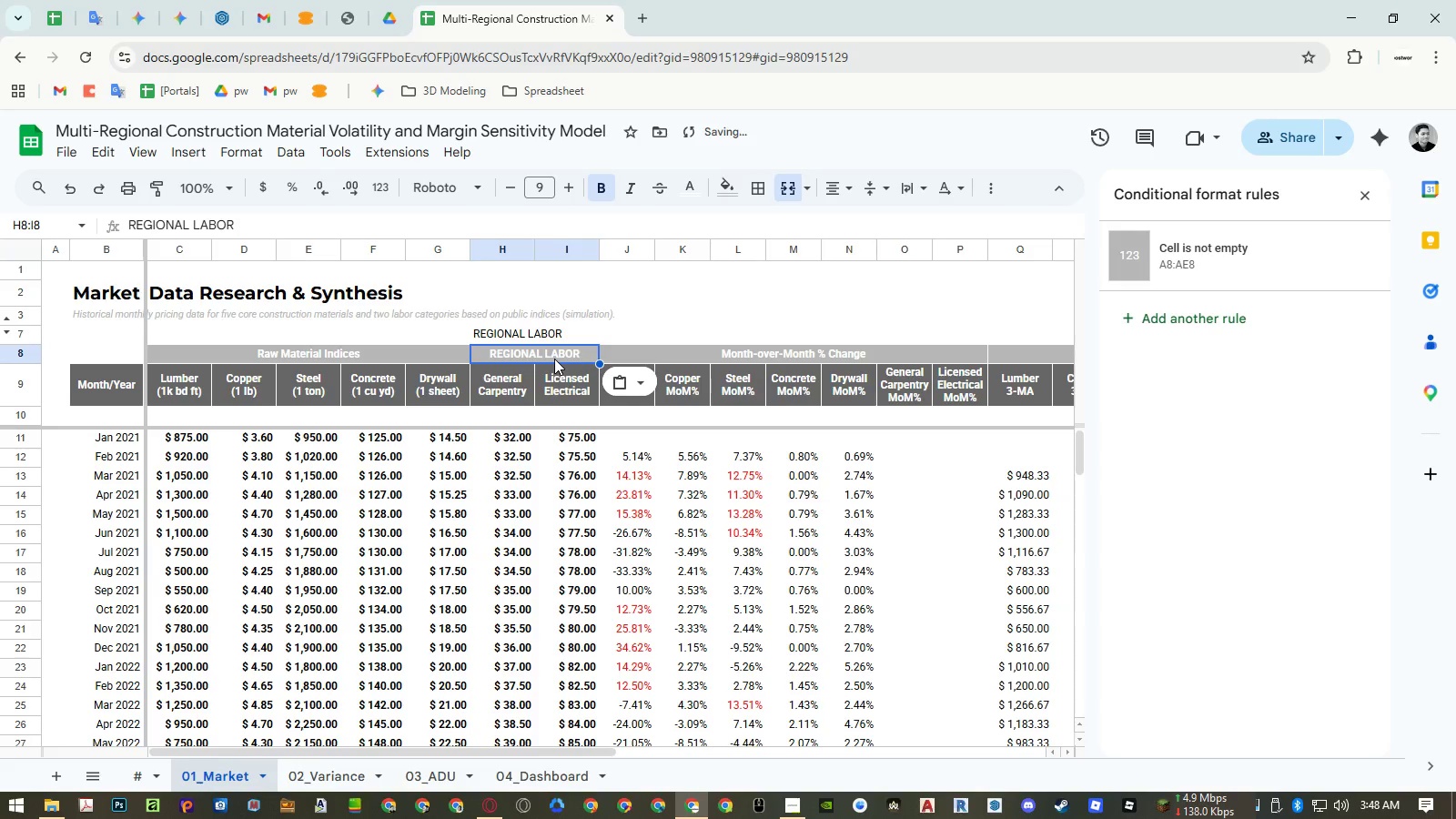 
key(ArrowUp)
 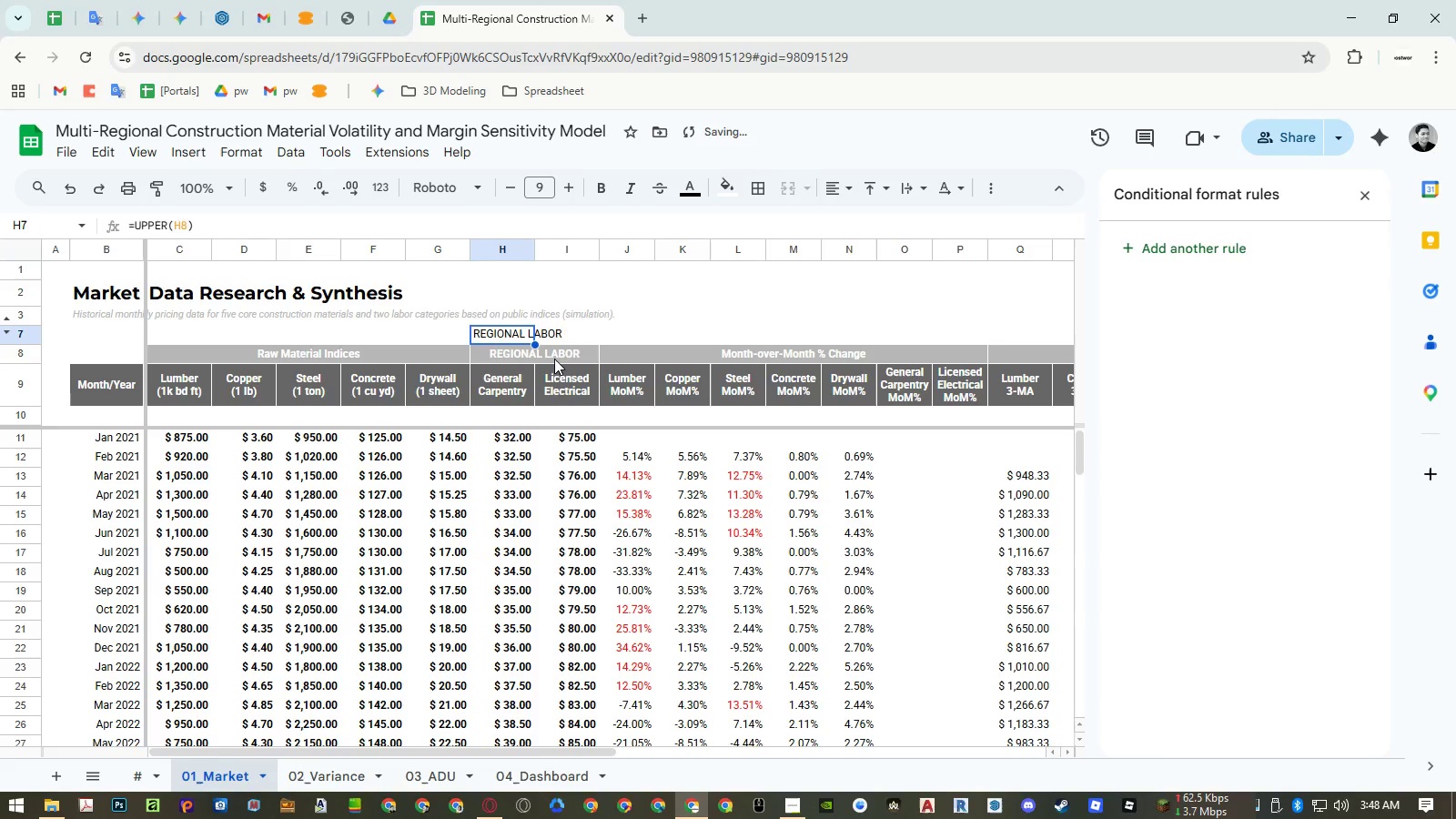 
key(Delete)
 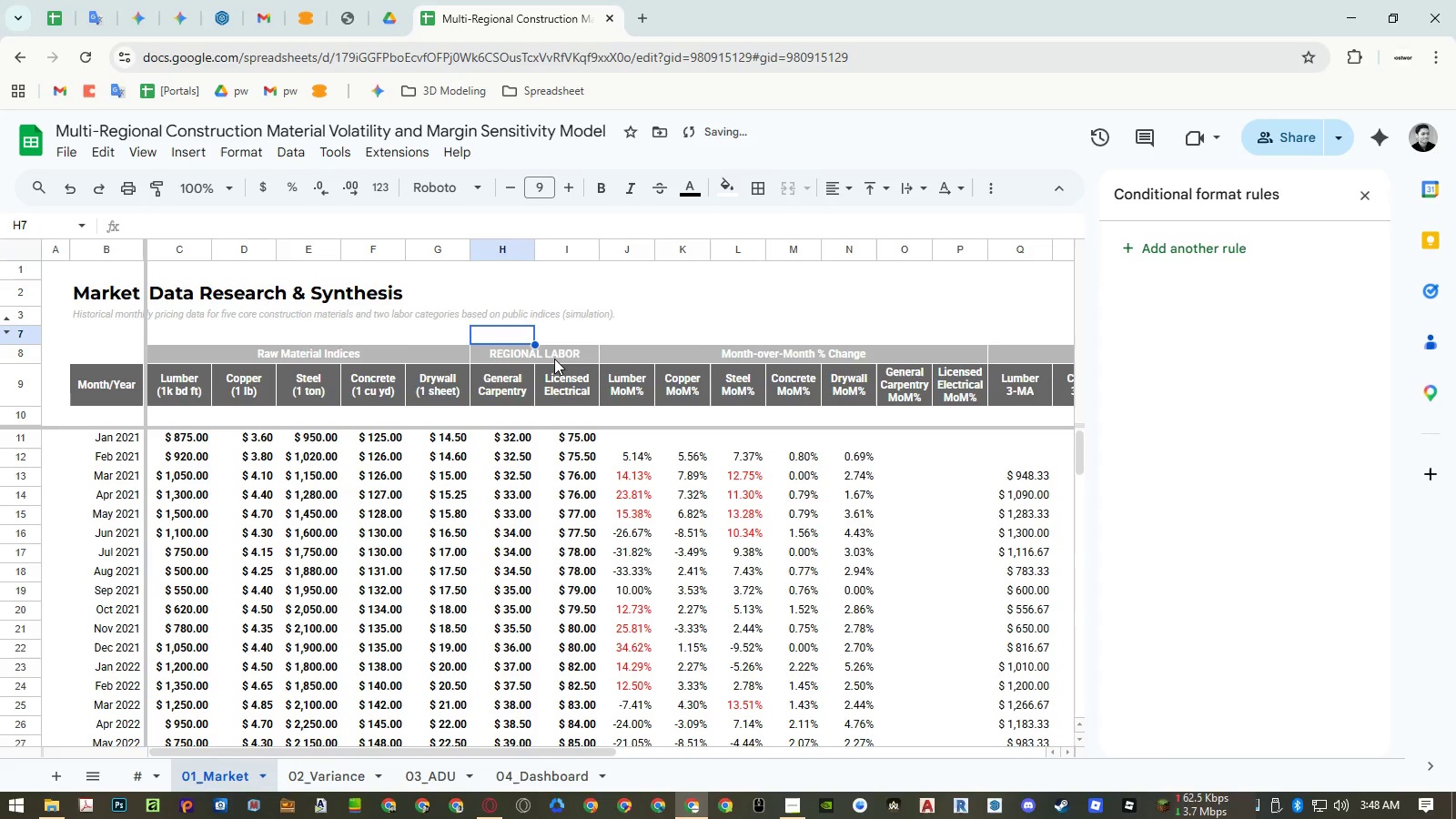 
key(ArrowLeft)
 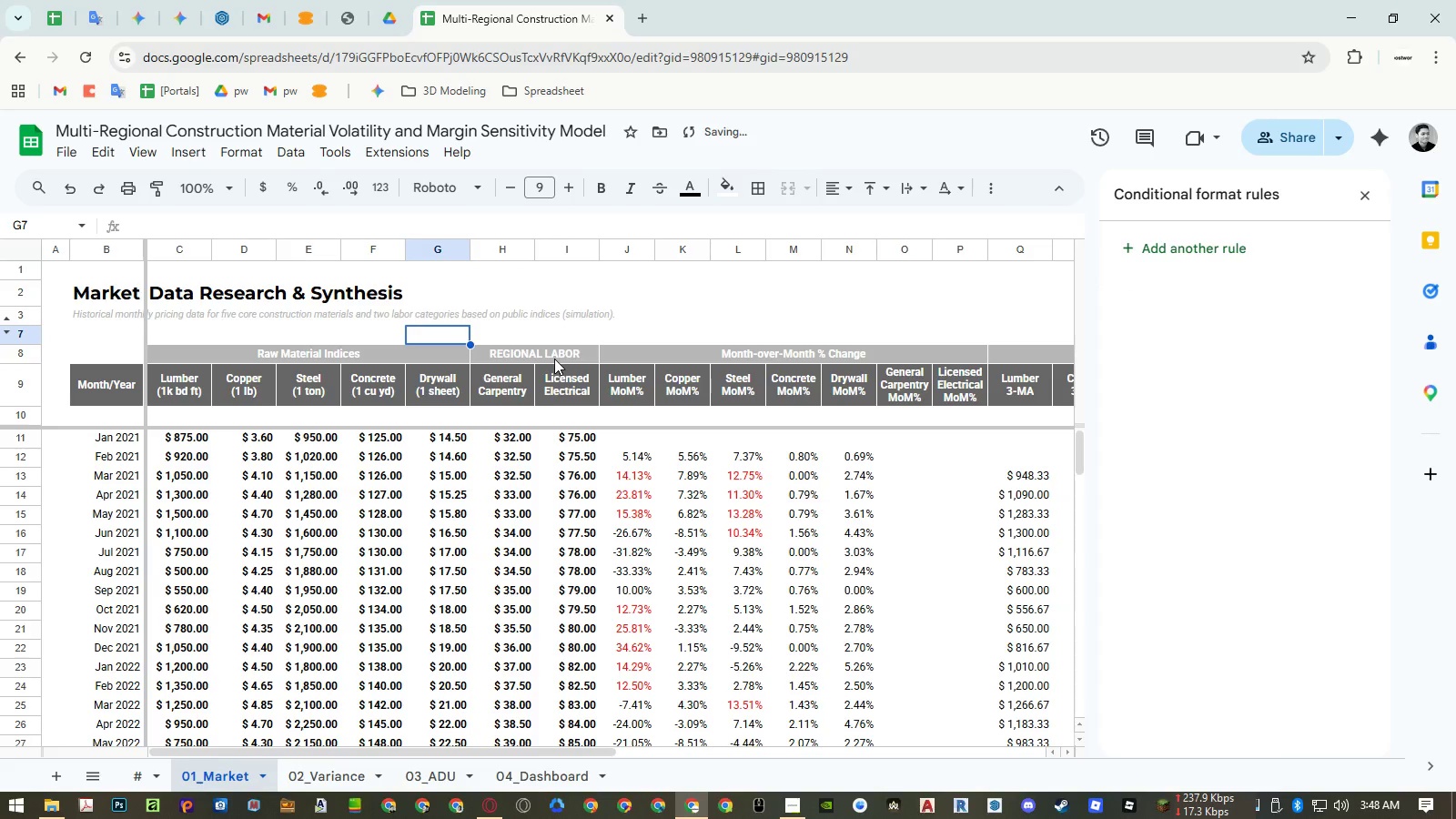 
key(Control+ControlLeft)
 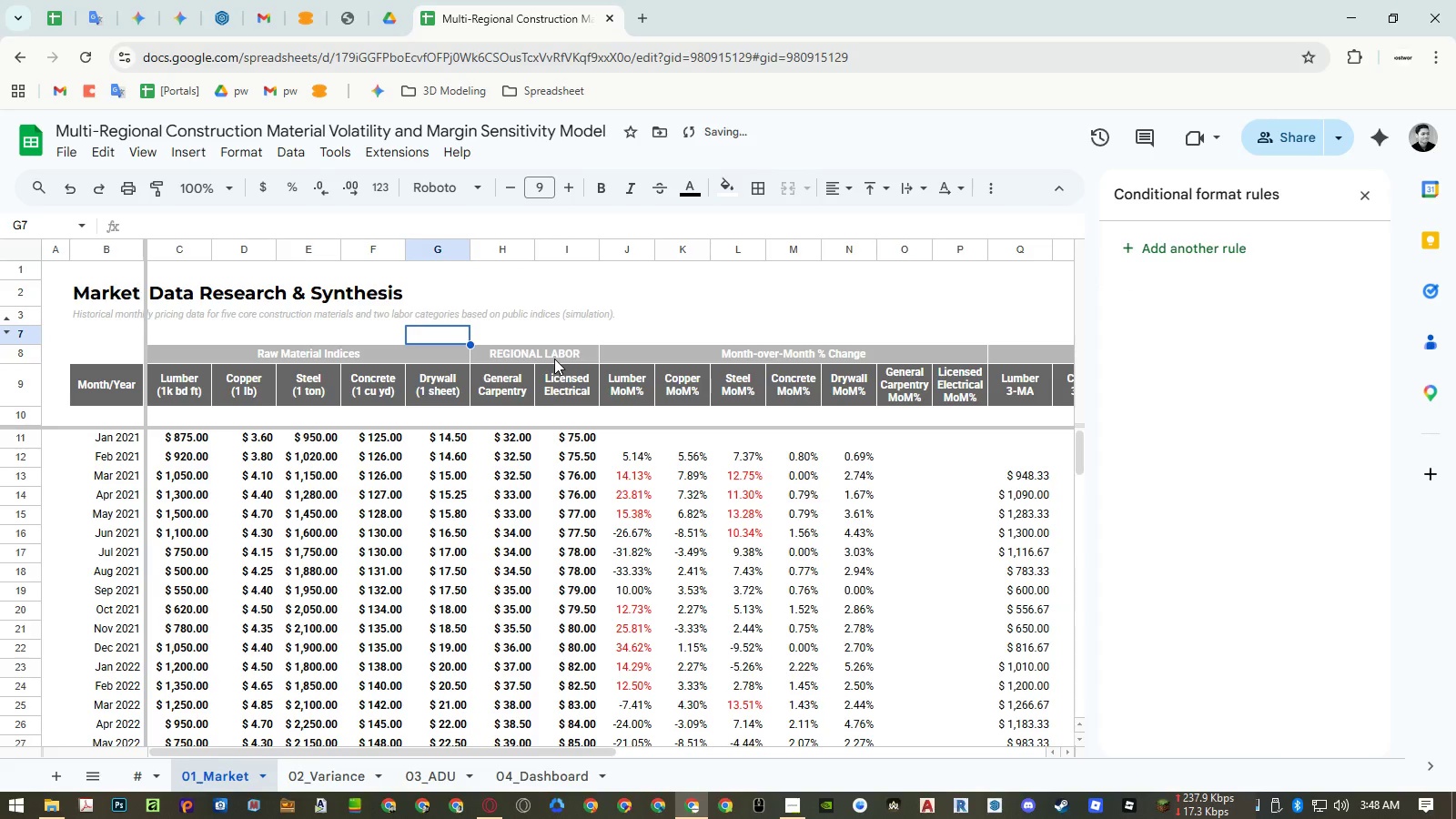 
key(ArrowRight)
 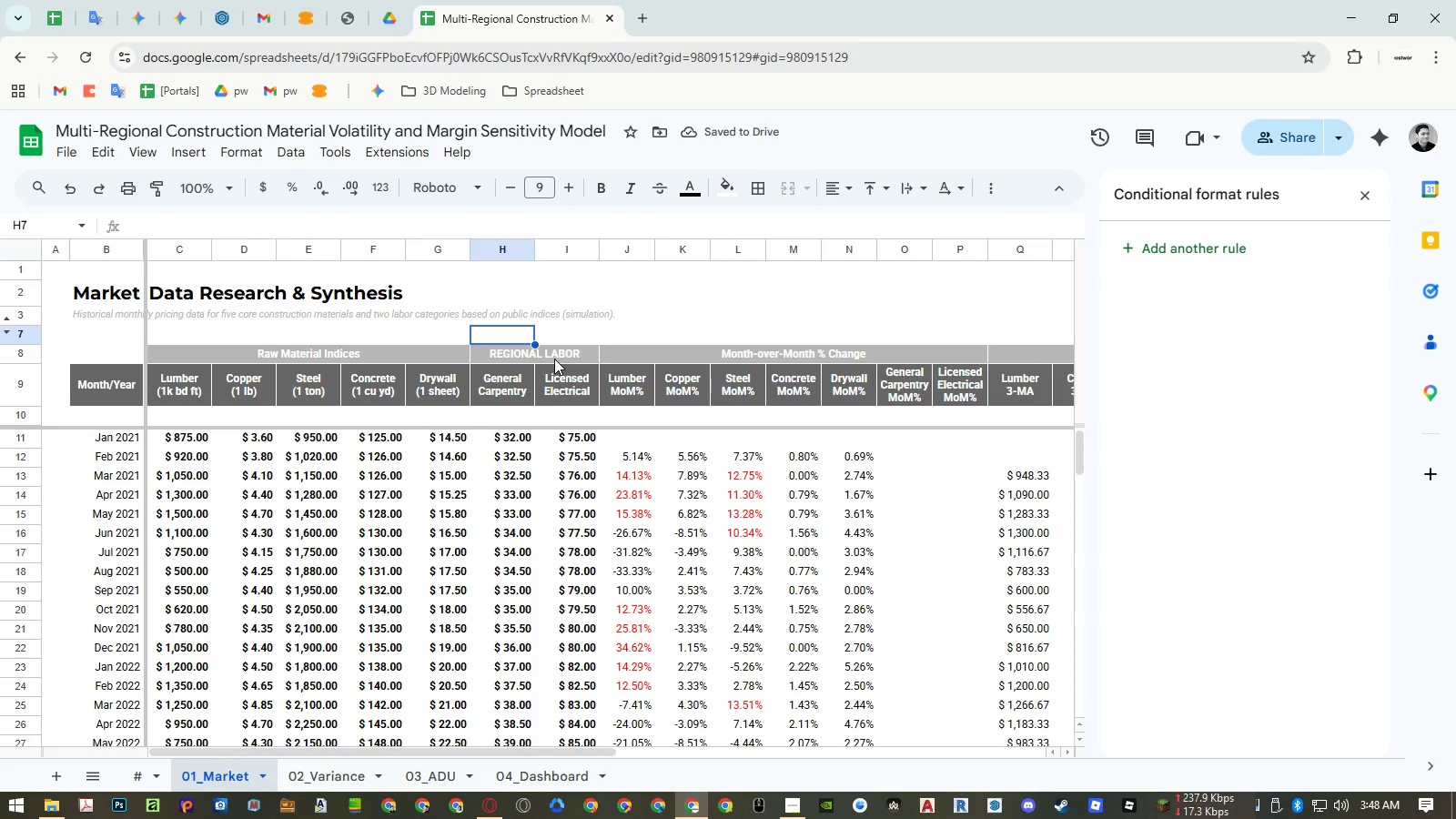 
key(ArrowDown)
 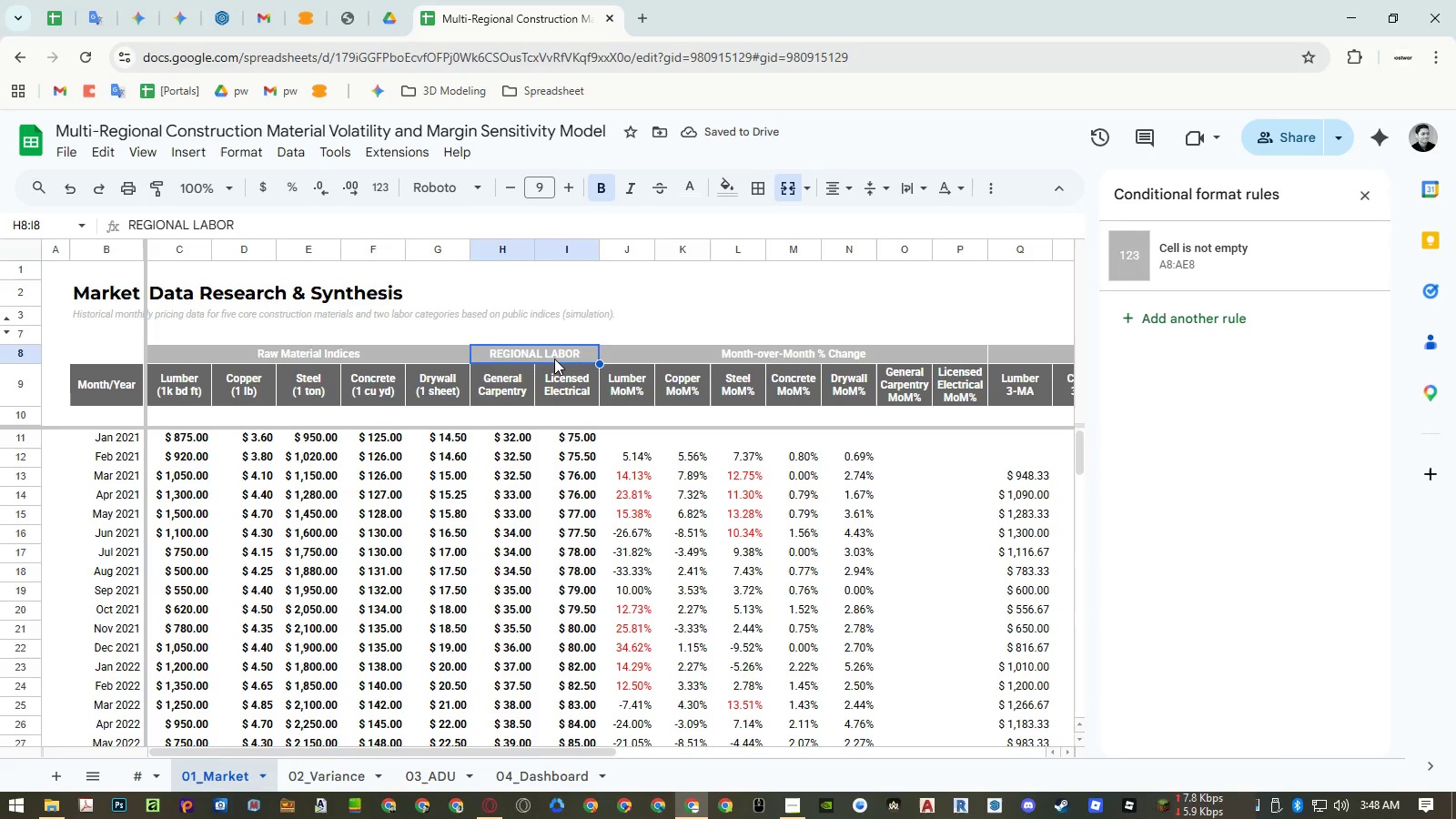 
key(Control+ArrowLeft)
 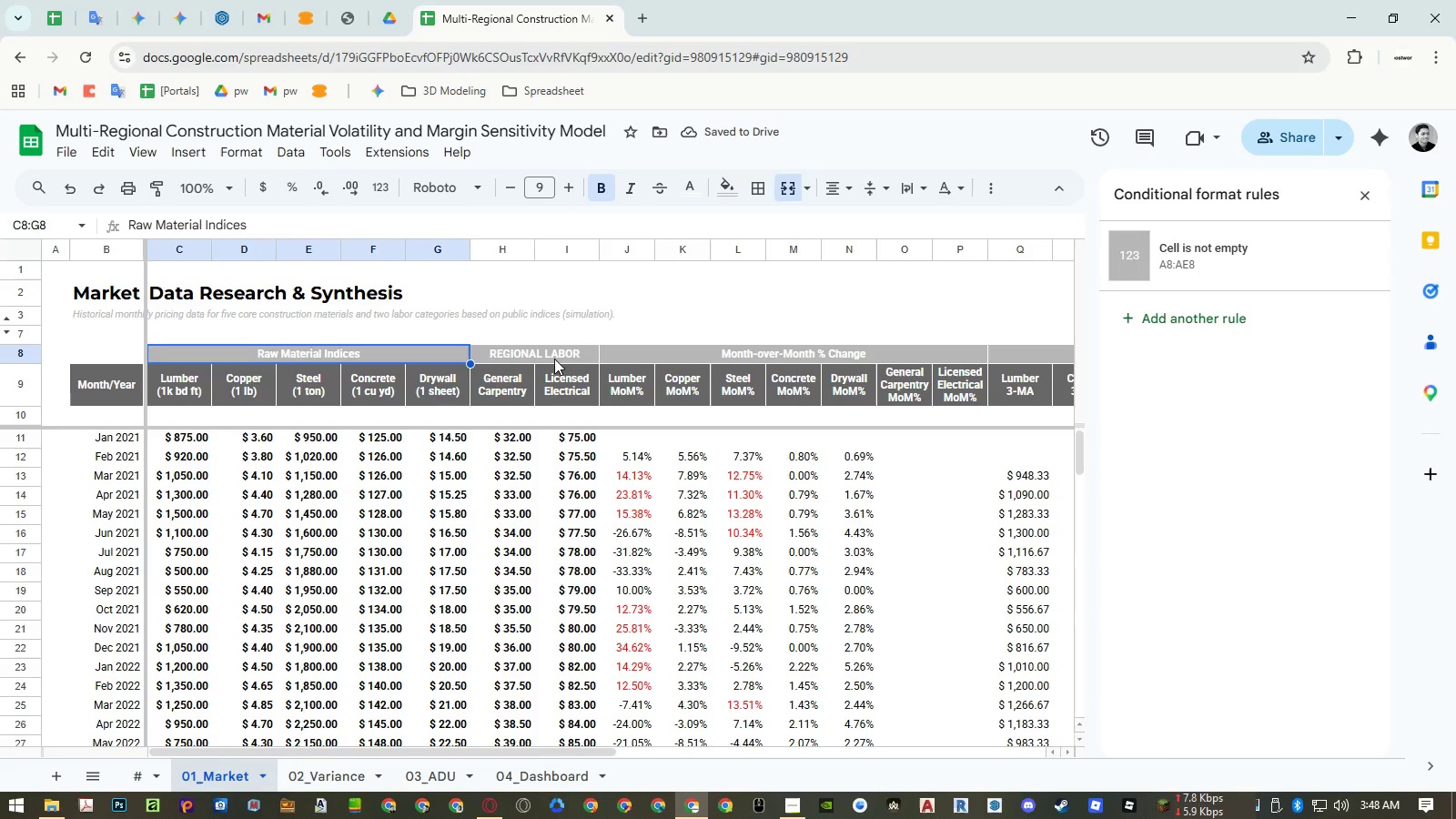 
key(ArrowUp)
 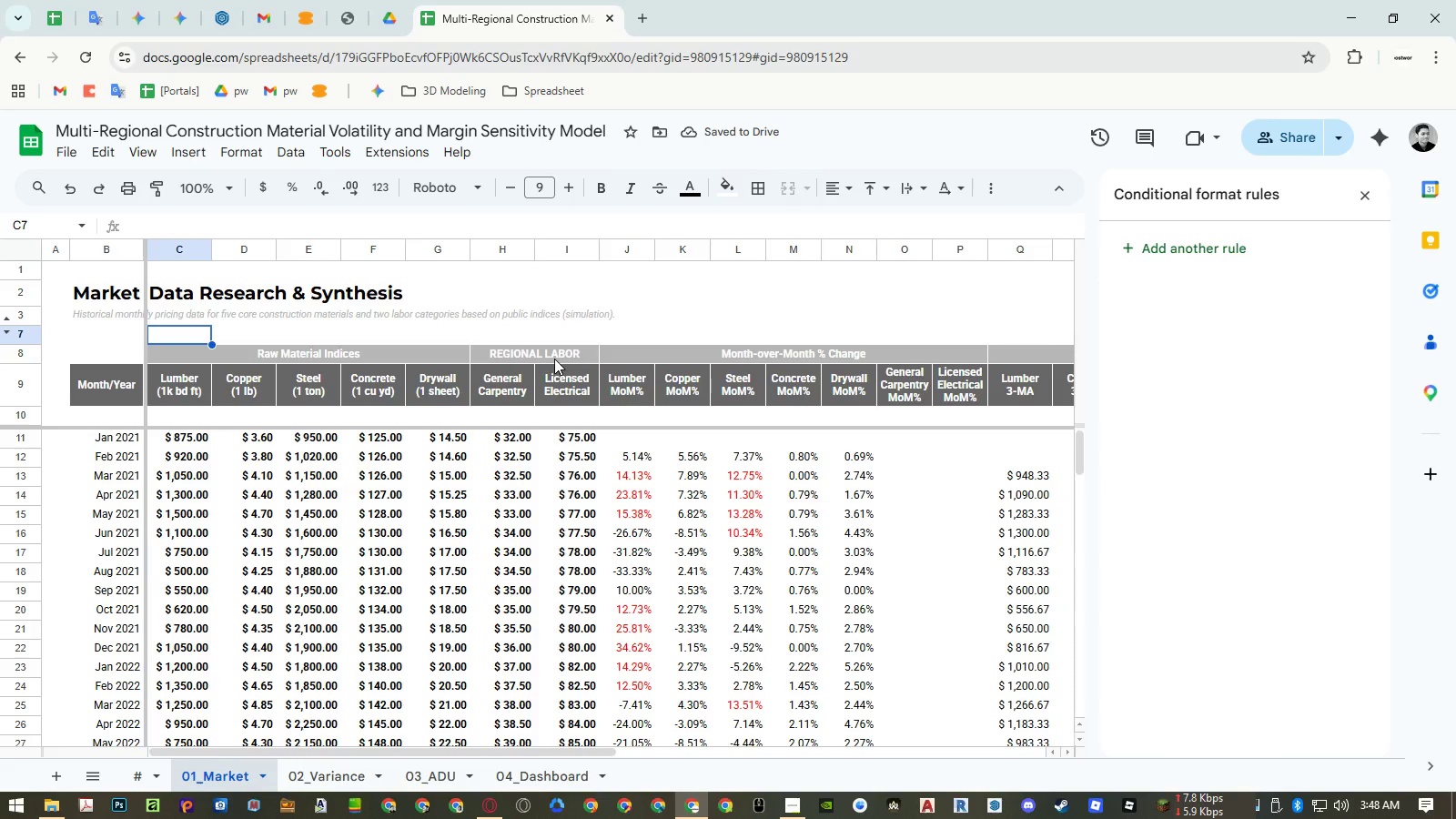 
type(=upp)
 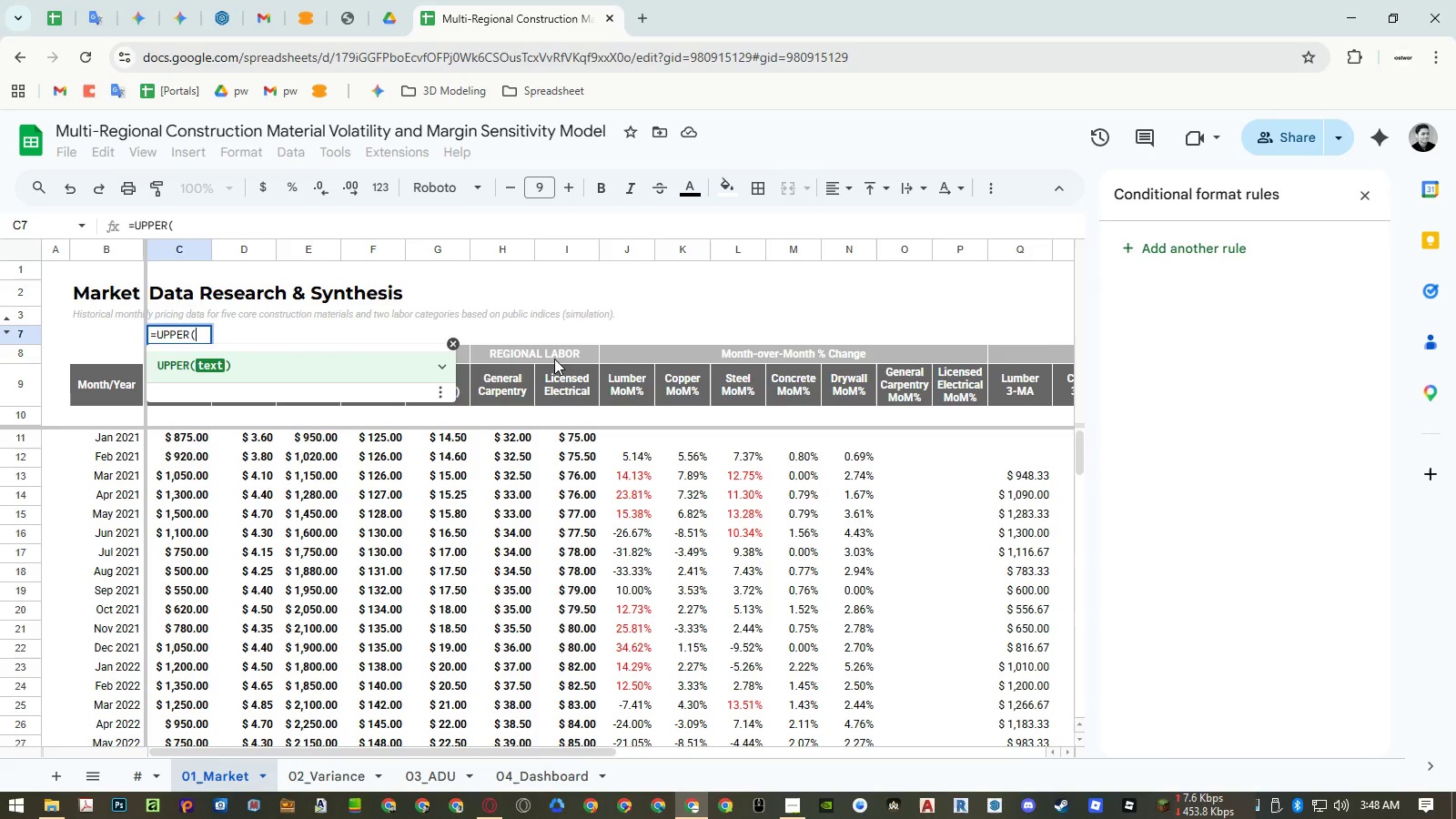 
key(Enter)
 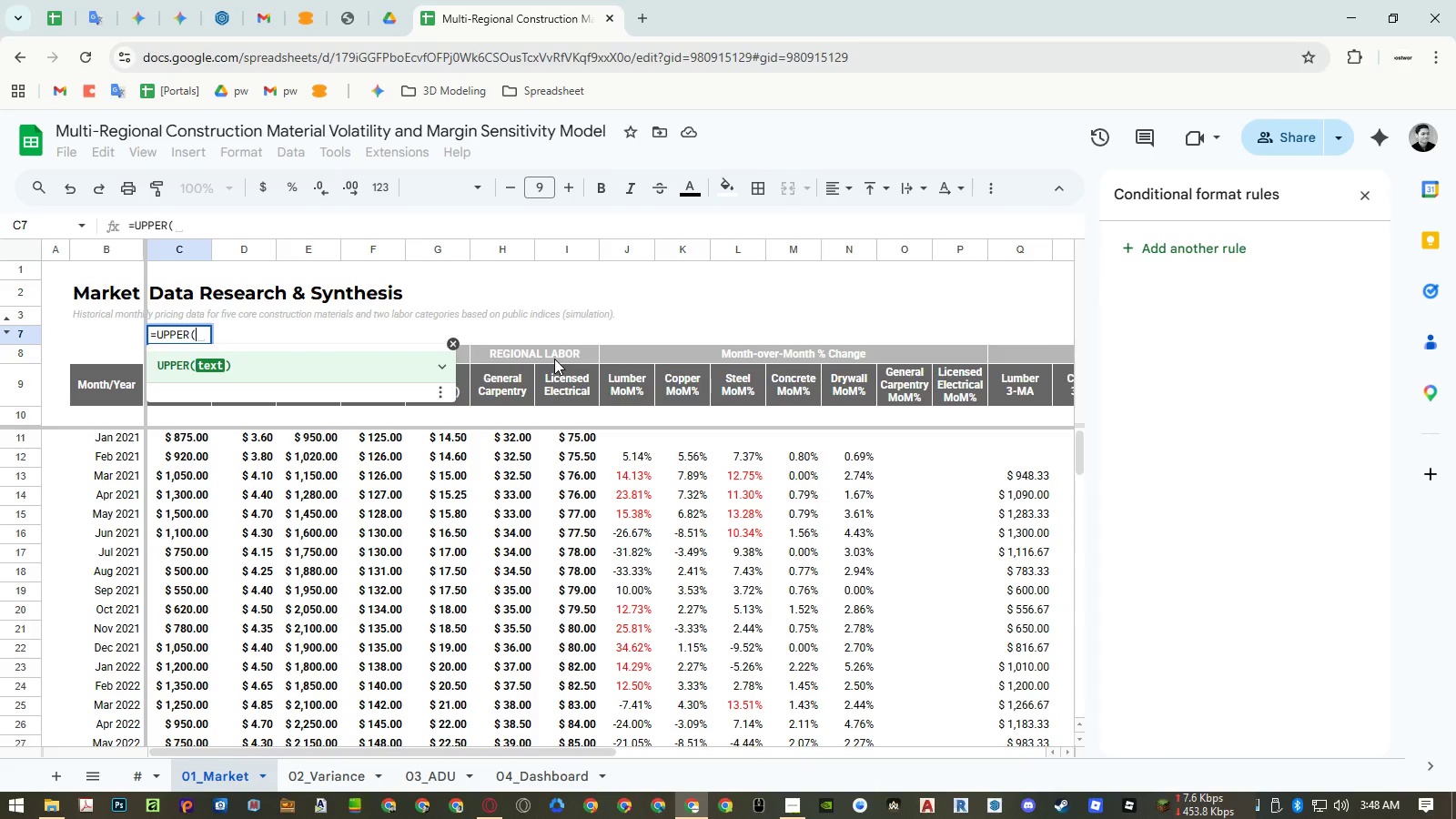 
key(ArrowDown)
 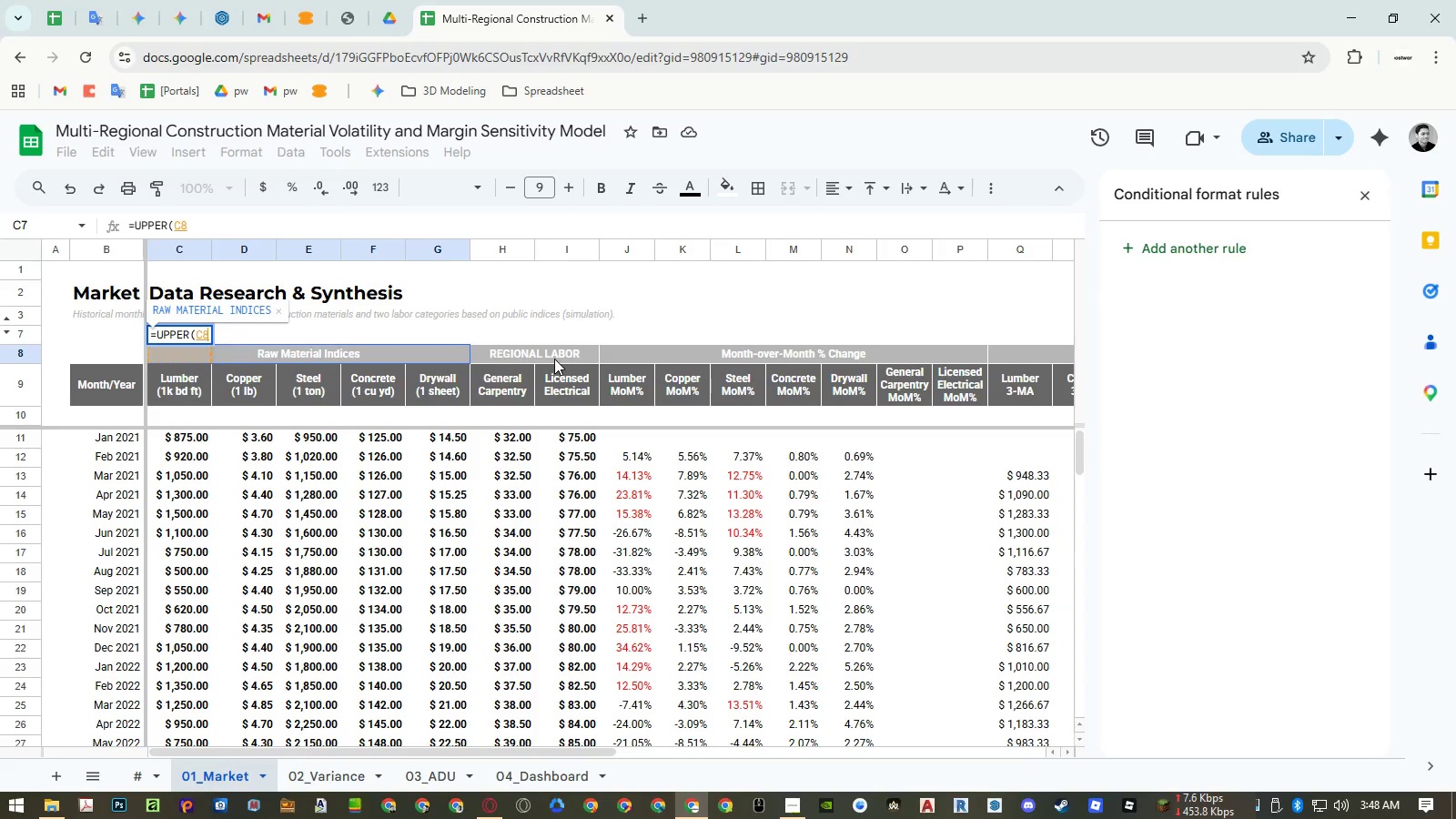 
key(Enter)
 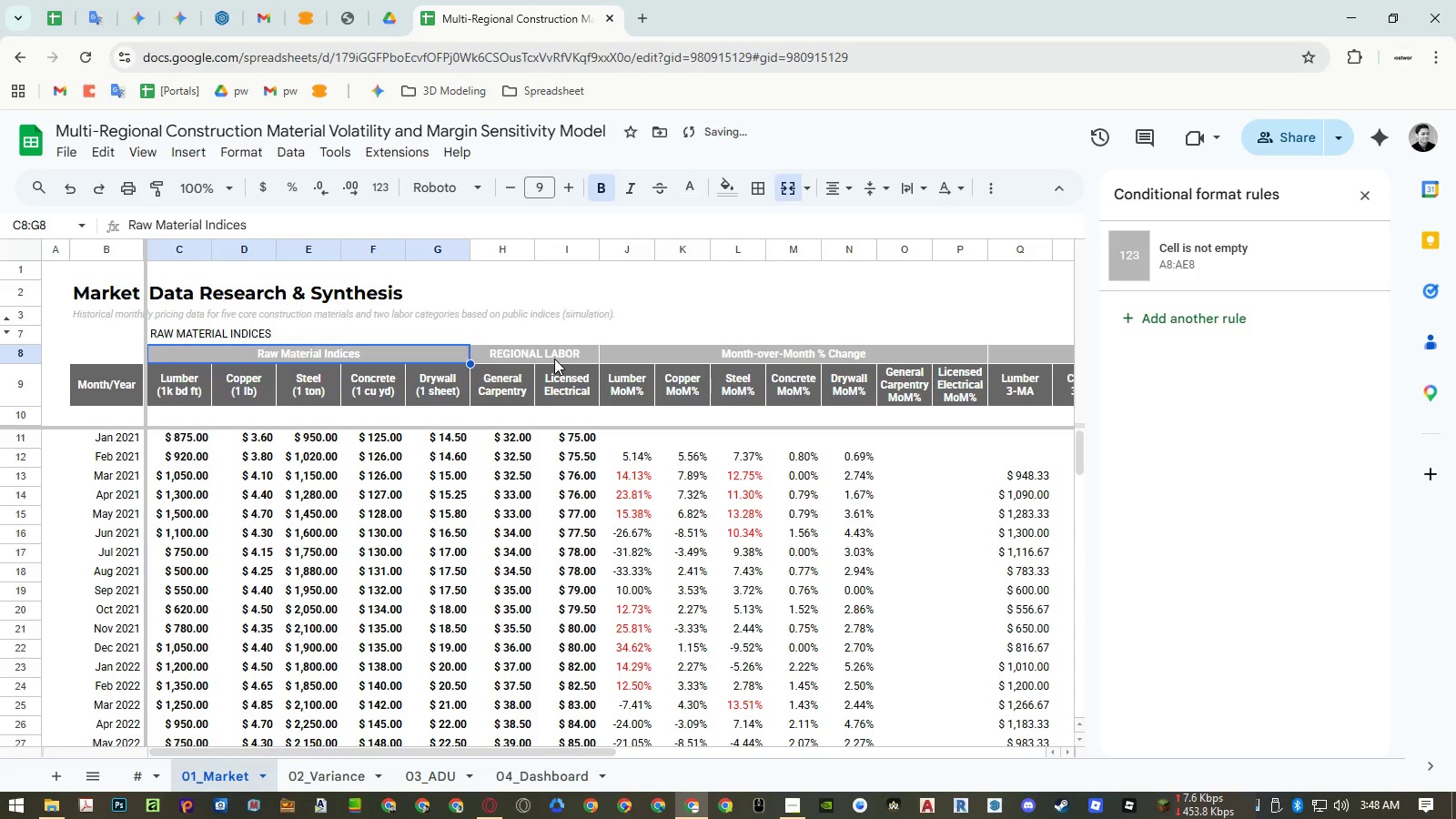 
key(ArrowUp)
 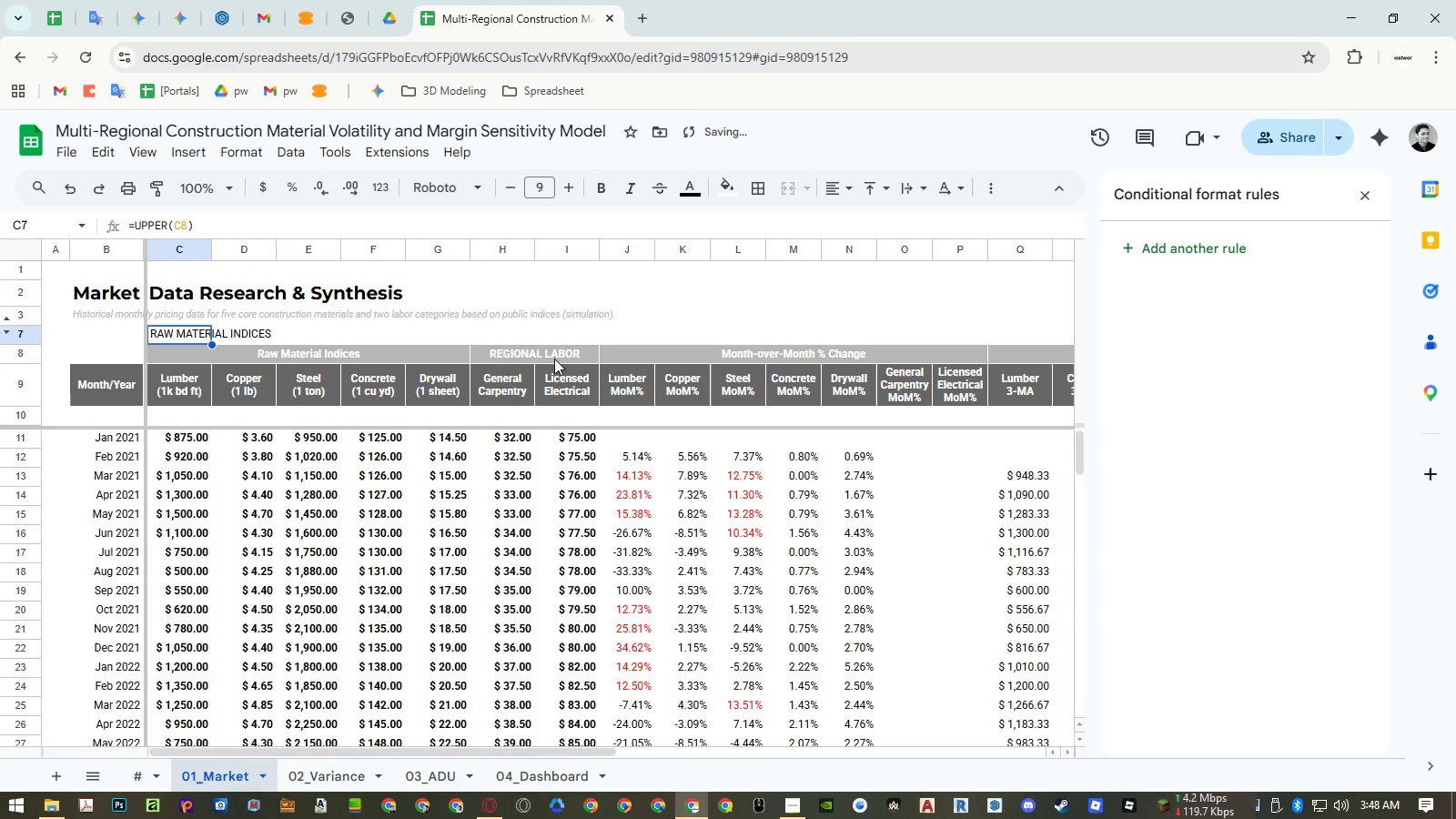 
key(Control+C)
 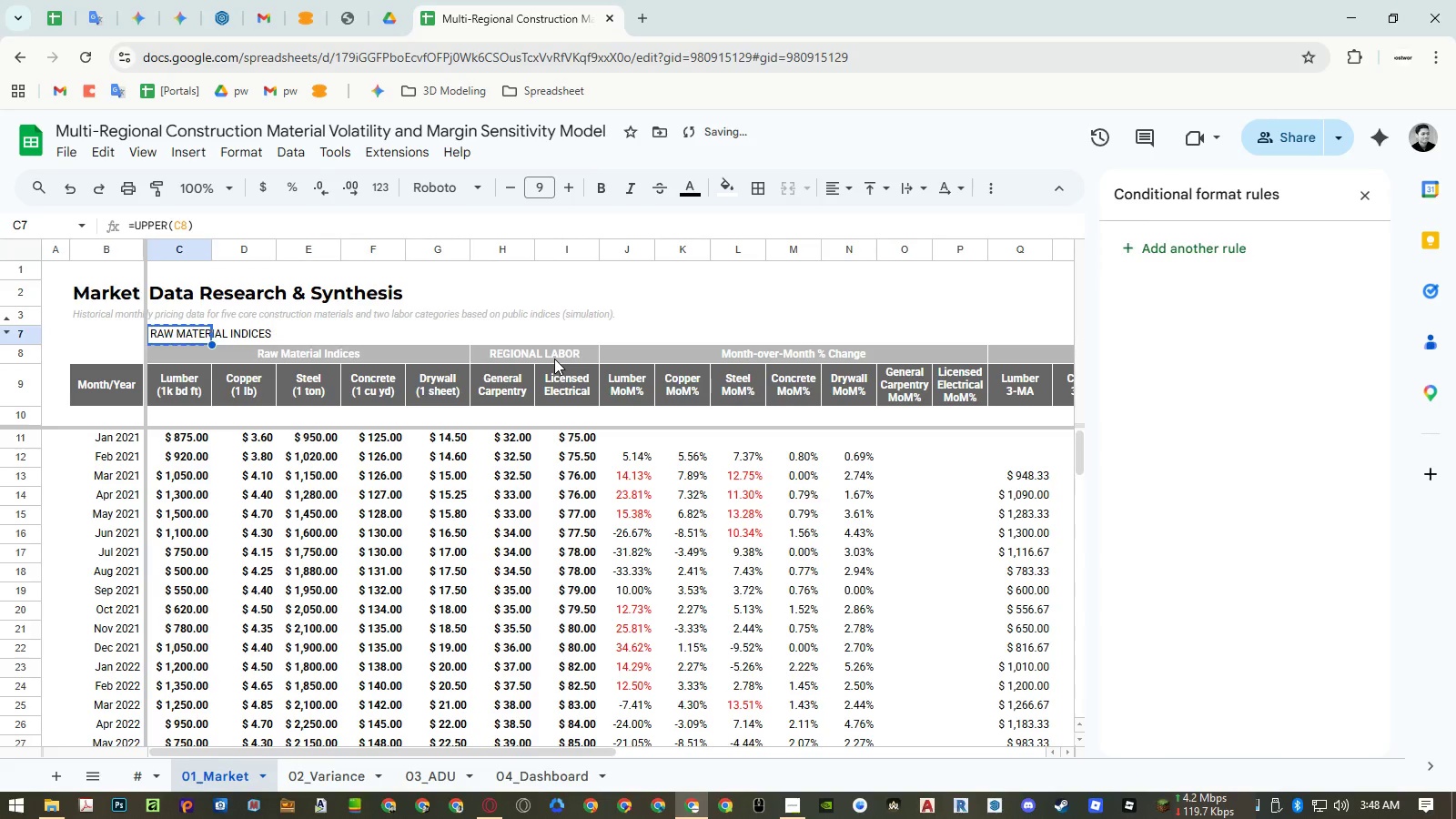 
key(ArrowDown)
 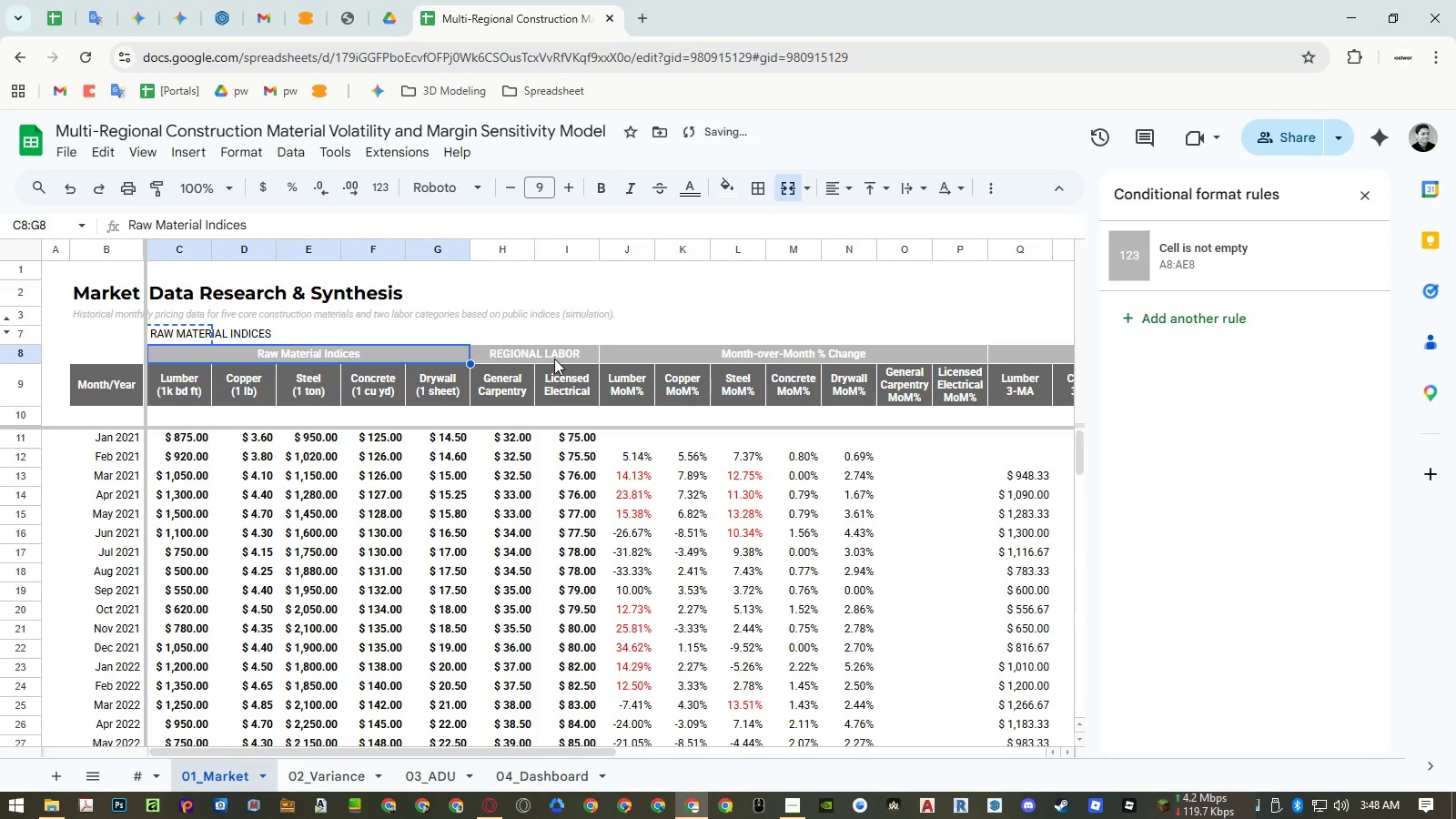 
key(Control+Shift+V)
 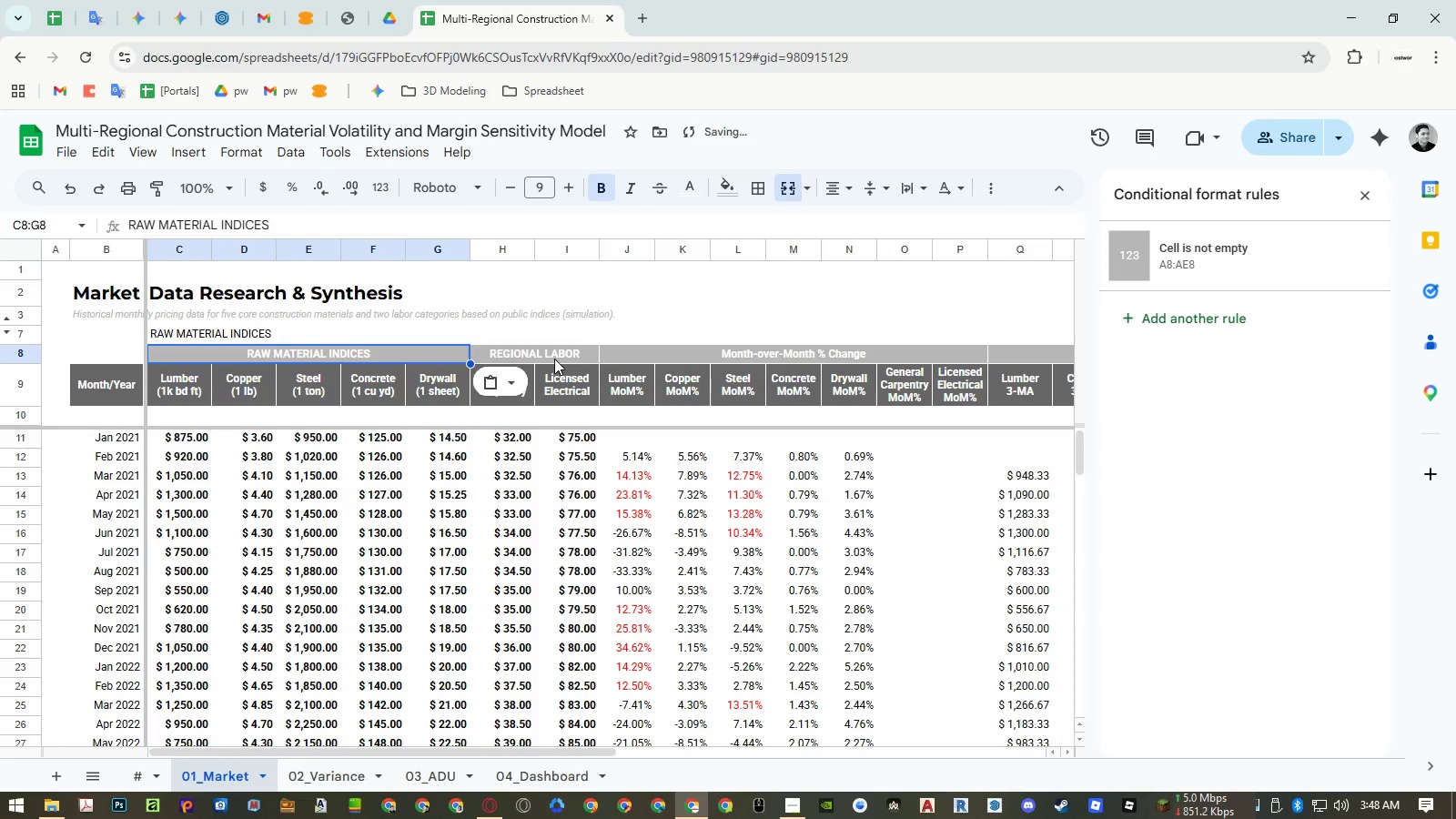 
key(ArrowUp)
 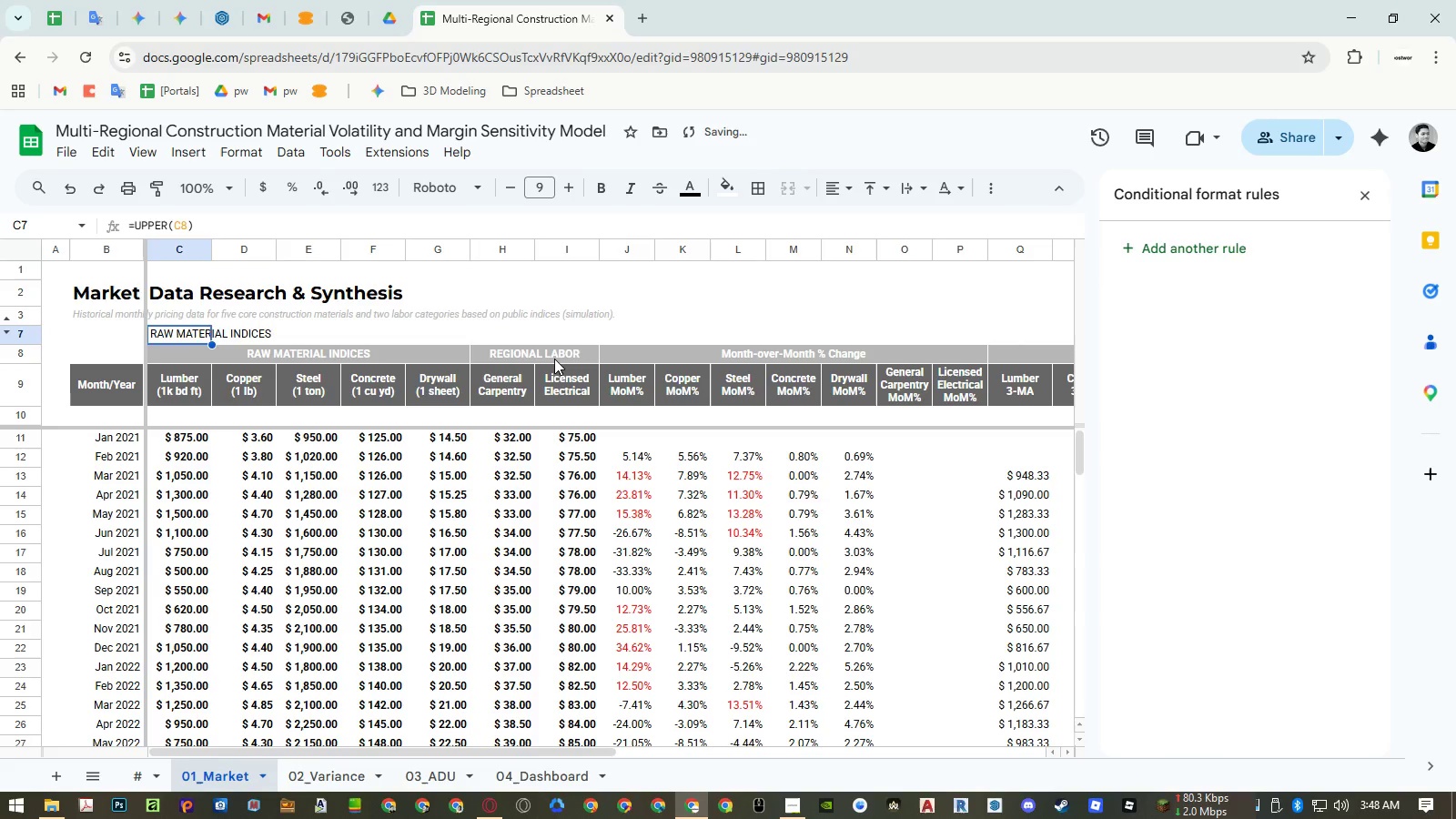 
key(Delete)
 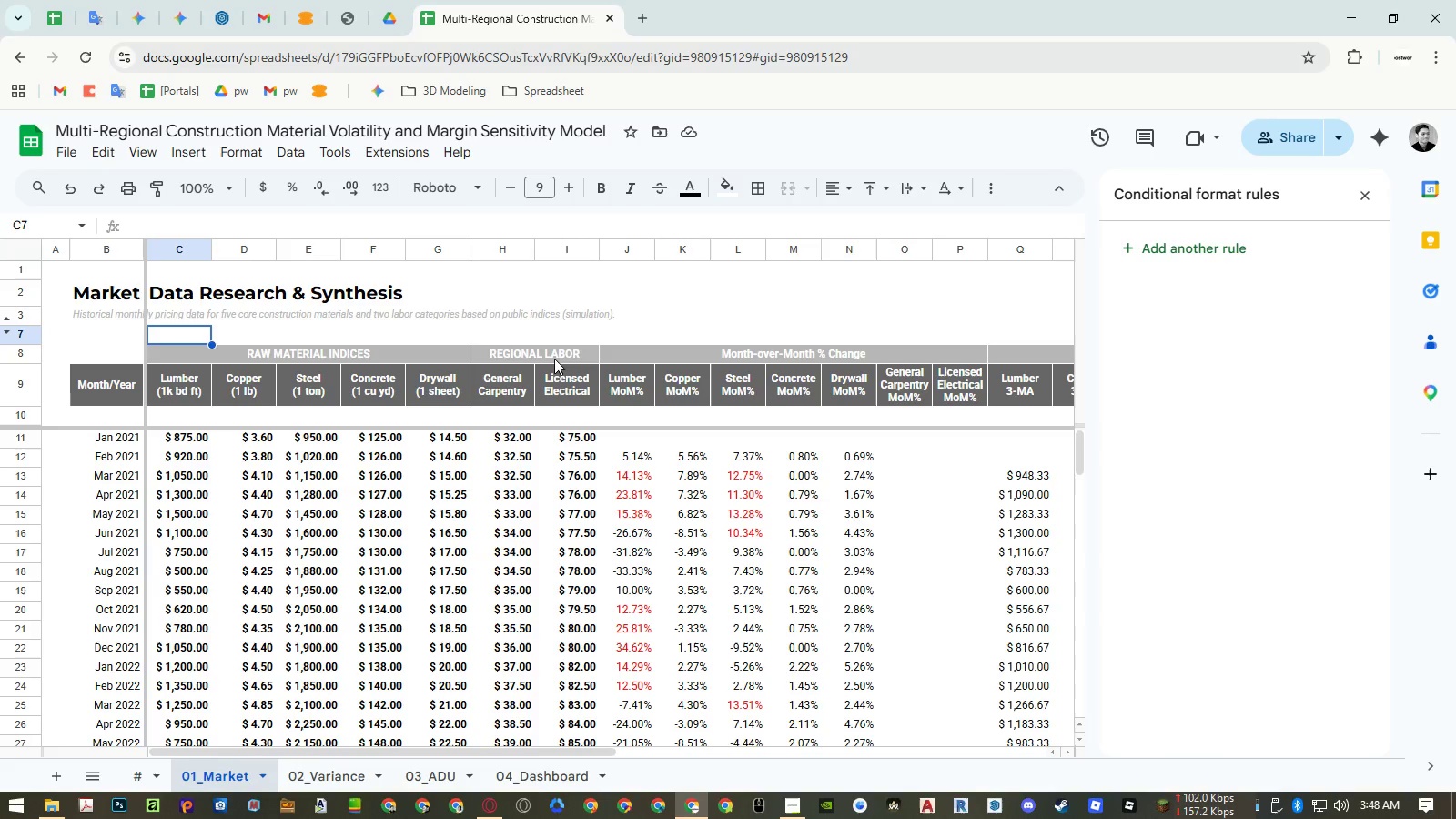 
wait(13.23)
 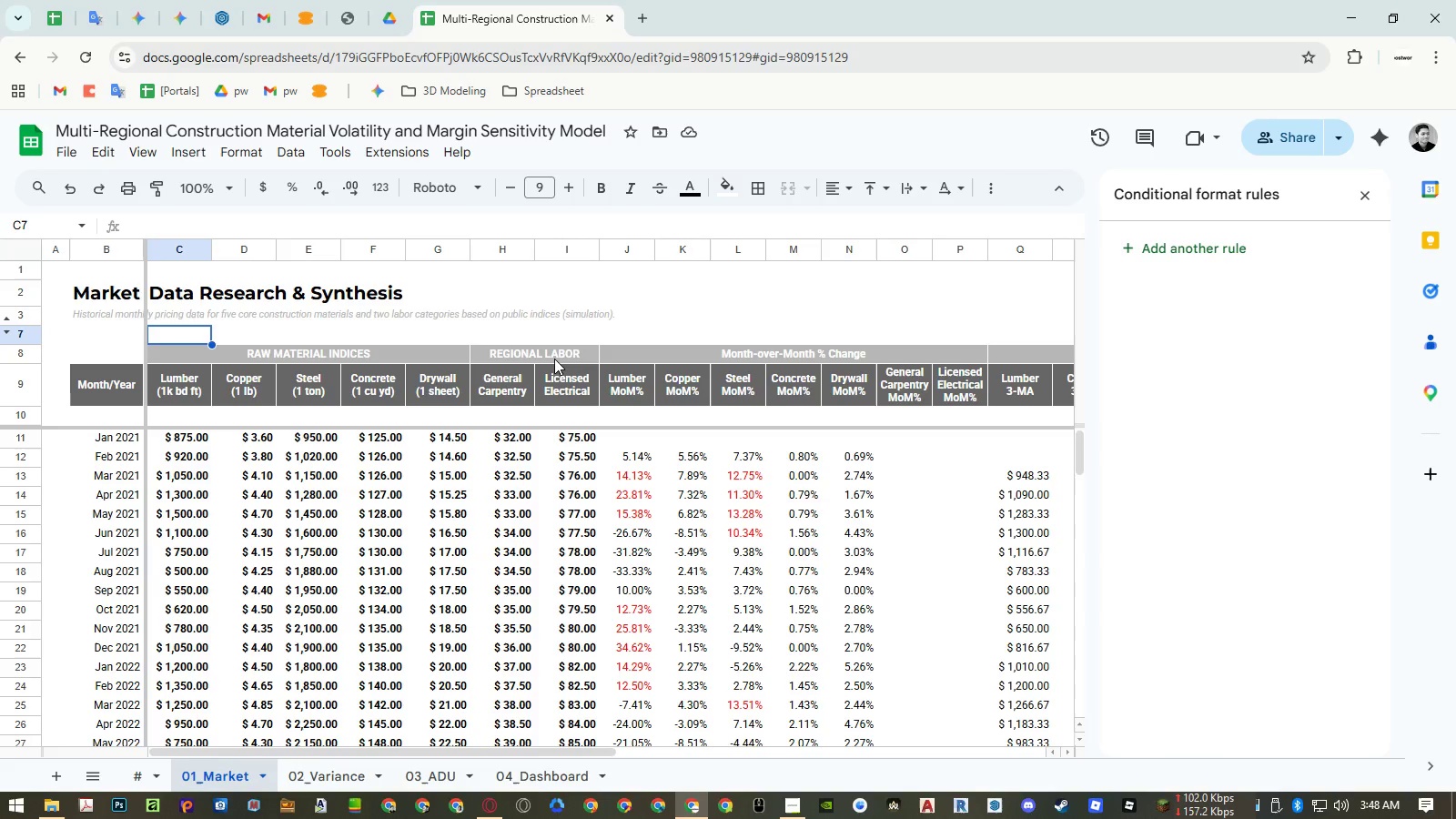 
hold_key(key=ShiftLeft, duration=1.5)
scroll: coordinate [560, 510], scroll_direction: down, amount: 14.0
 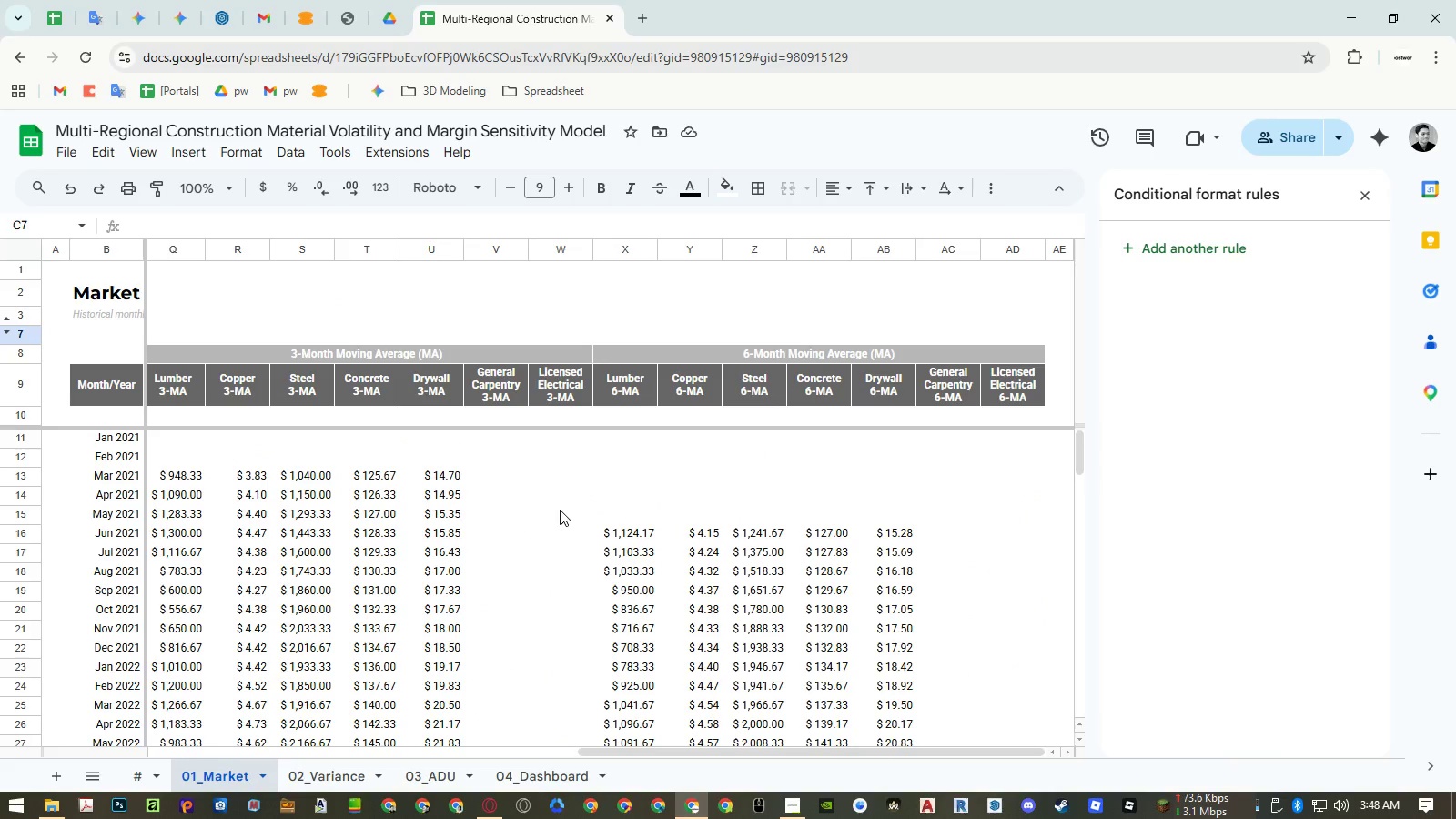 
hold_key(key=ShiftLeft, duration=0.7)
scroll: coordinate [561, 510], scroll_direction: up, amount: 14.0
 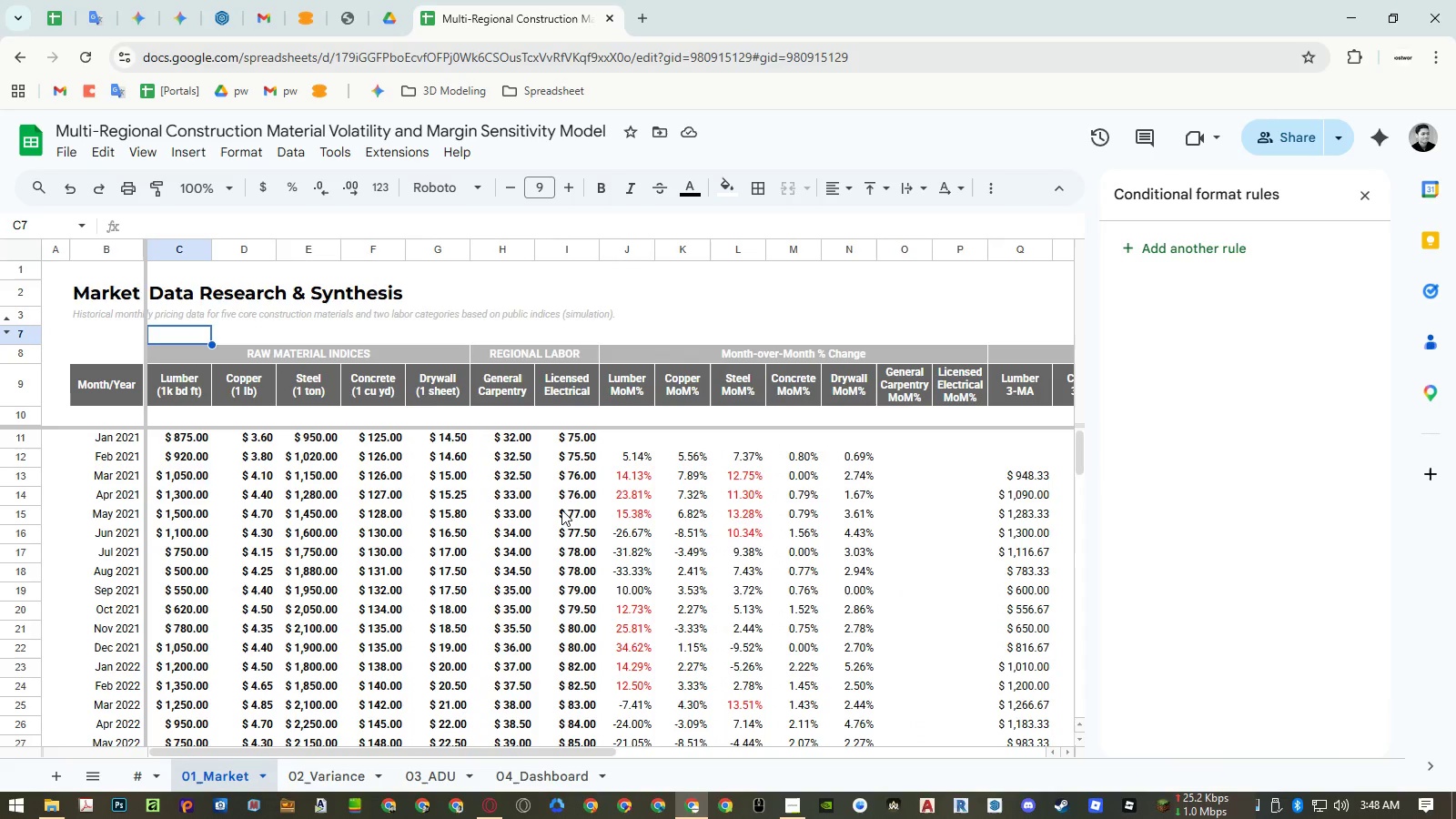 
wait(9.62)
 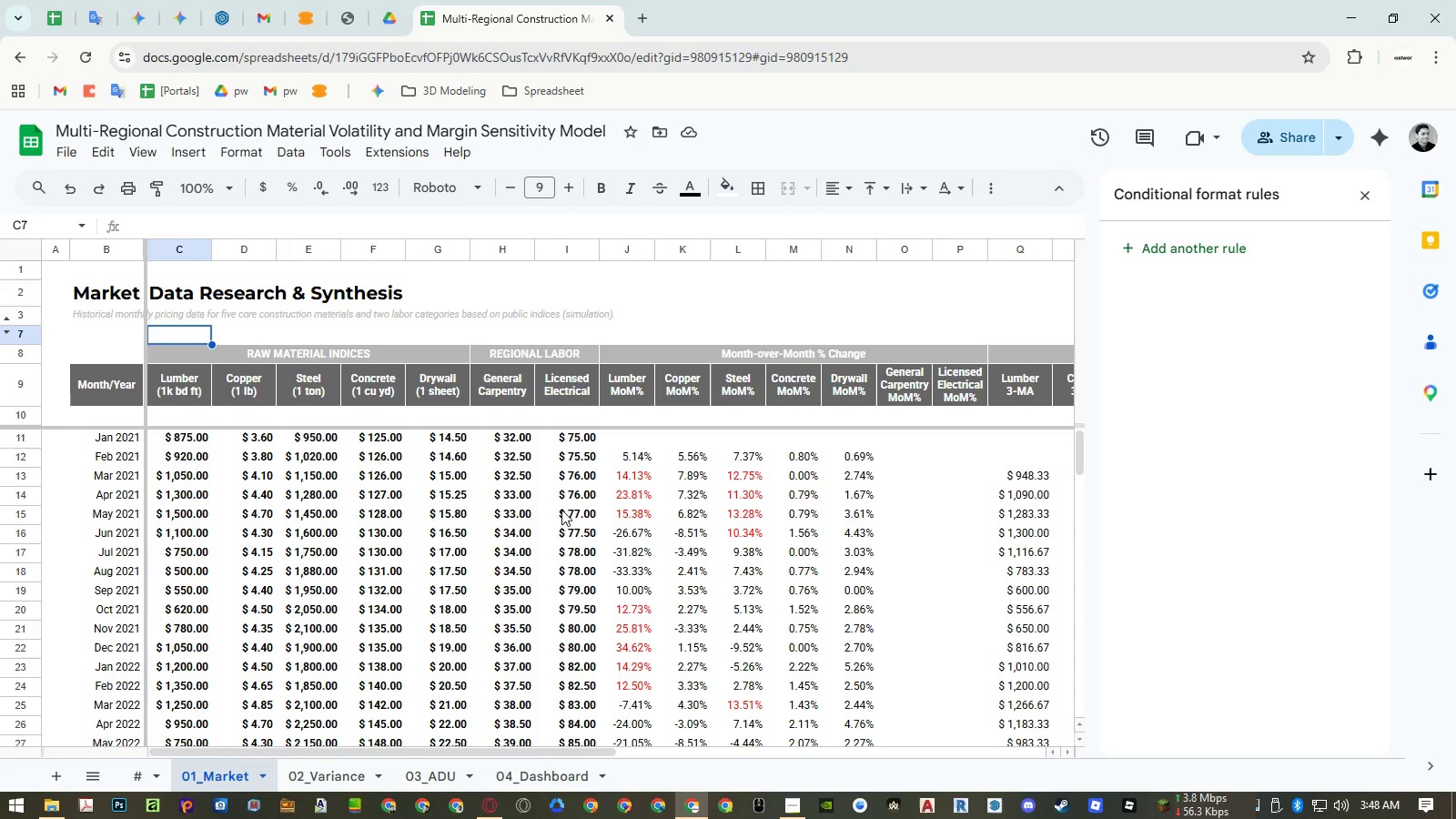 
key(Control+P)
 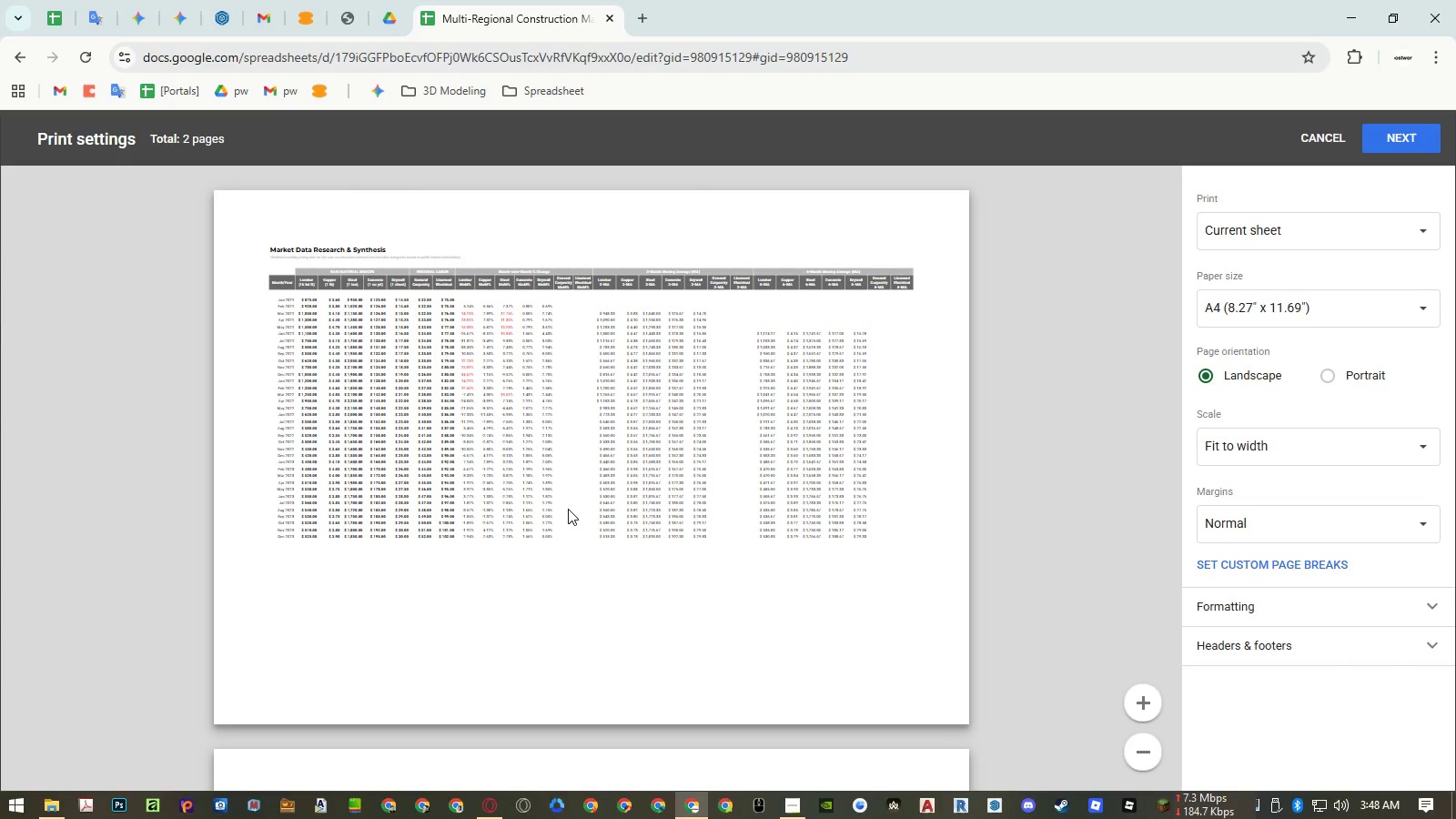 
wait(5.03)
 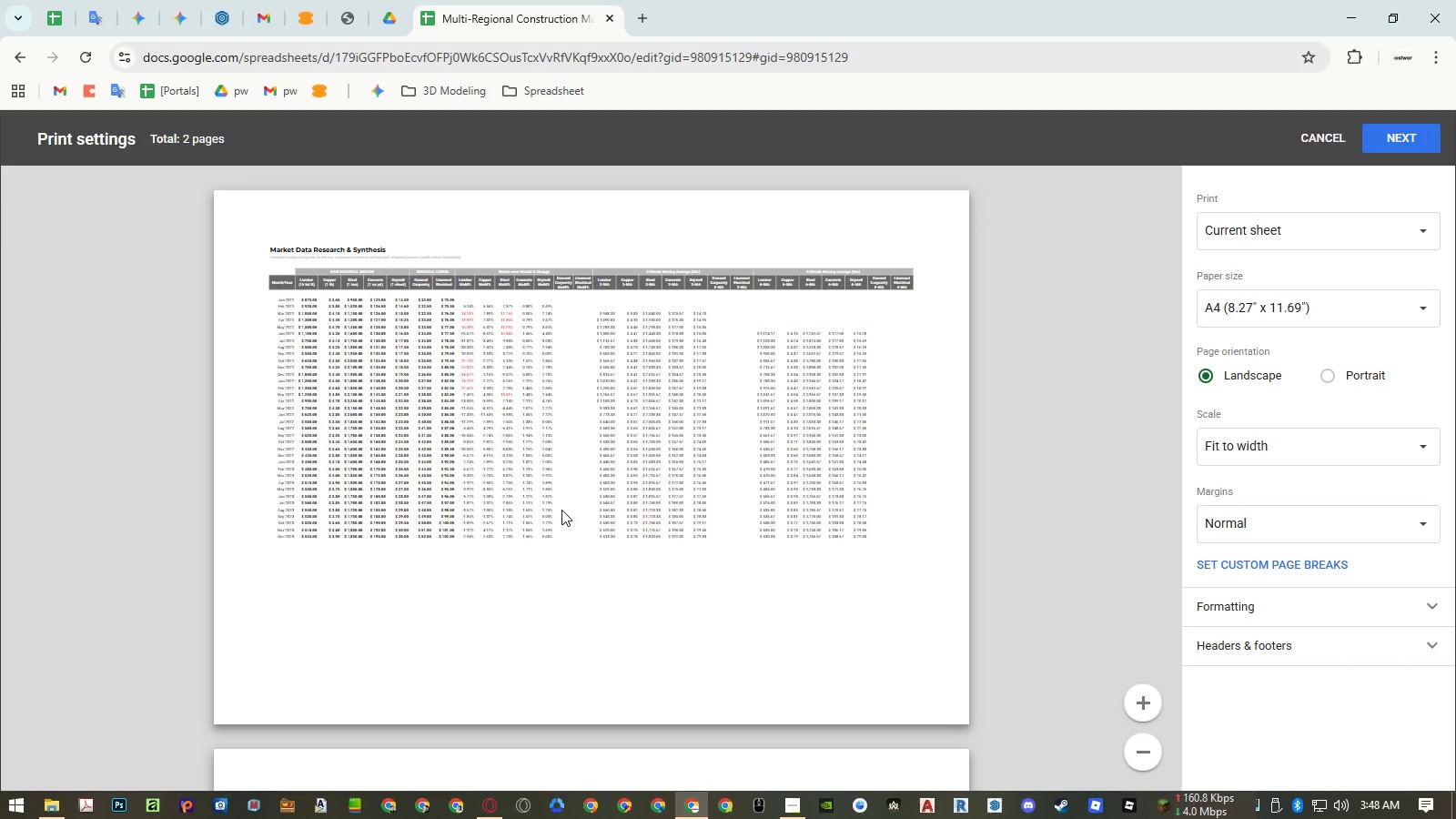 
scroll: coordinate [569, 512], scroll_direction: down, amount: 4.0
 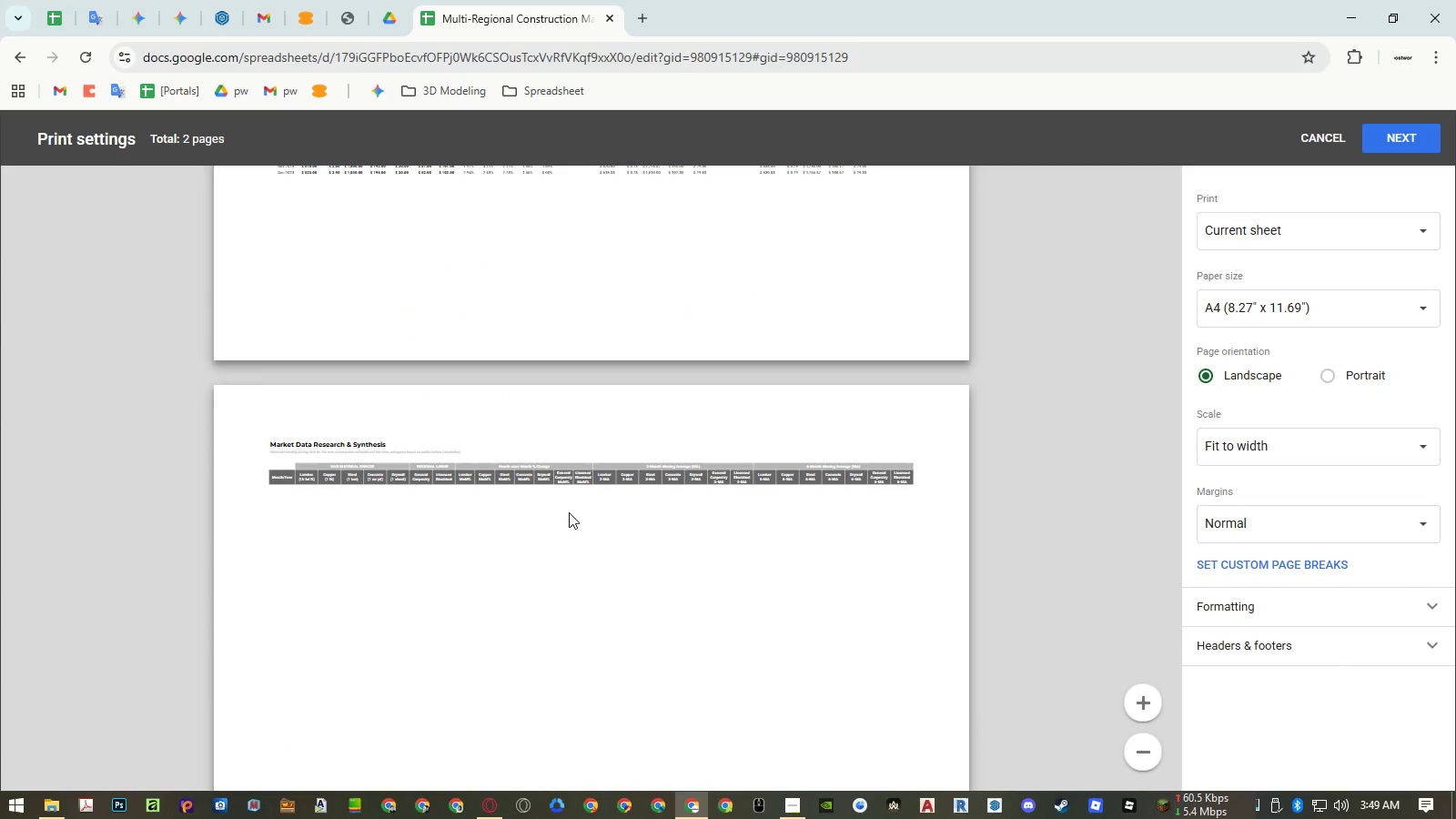 
scroll: coordinate [570, 510], scroll_direction: up, amount: 14.0
 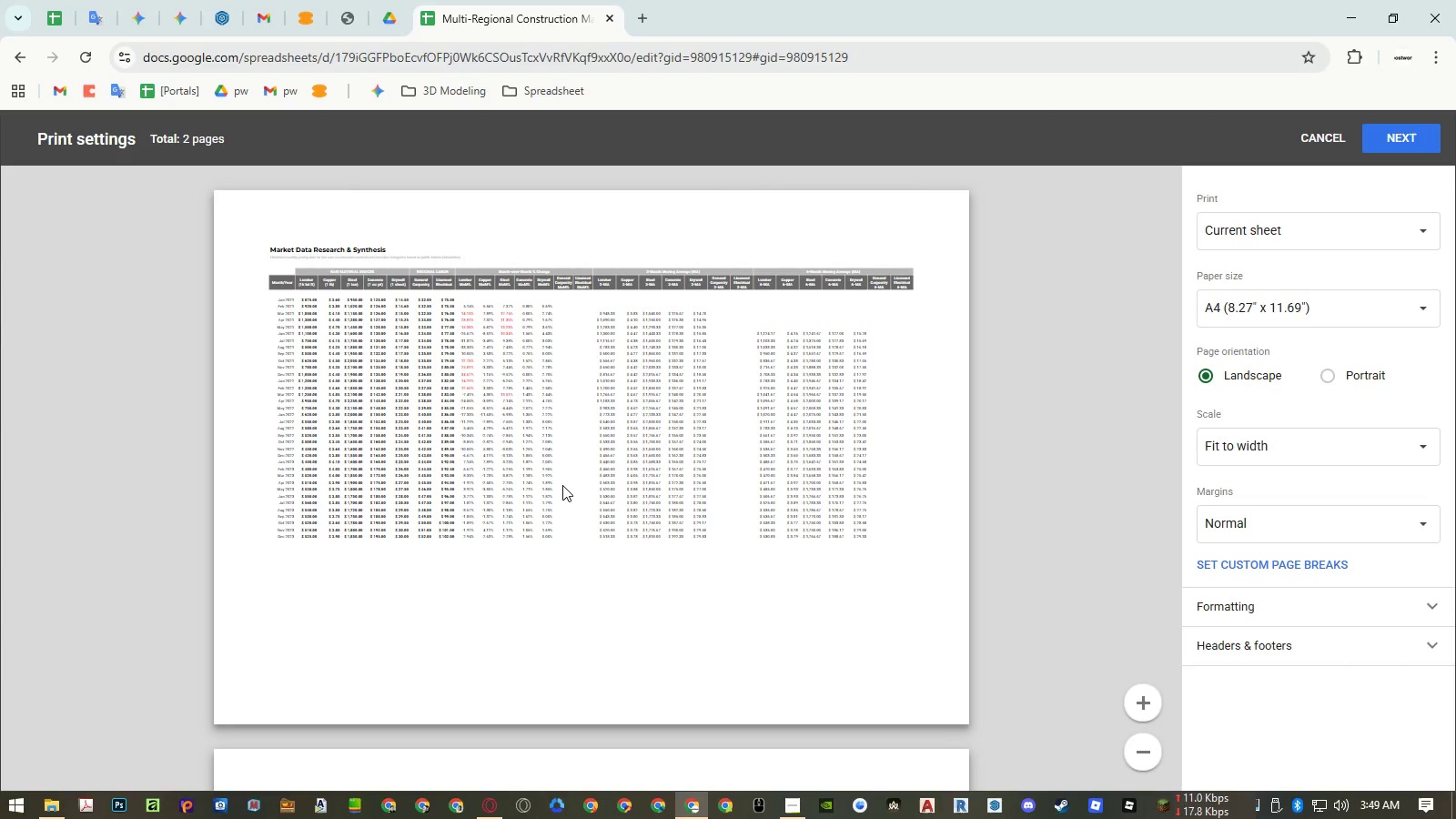 
wait(6.63)
 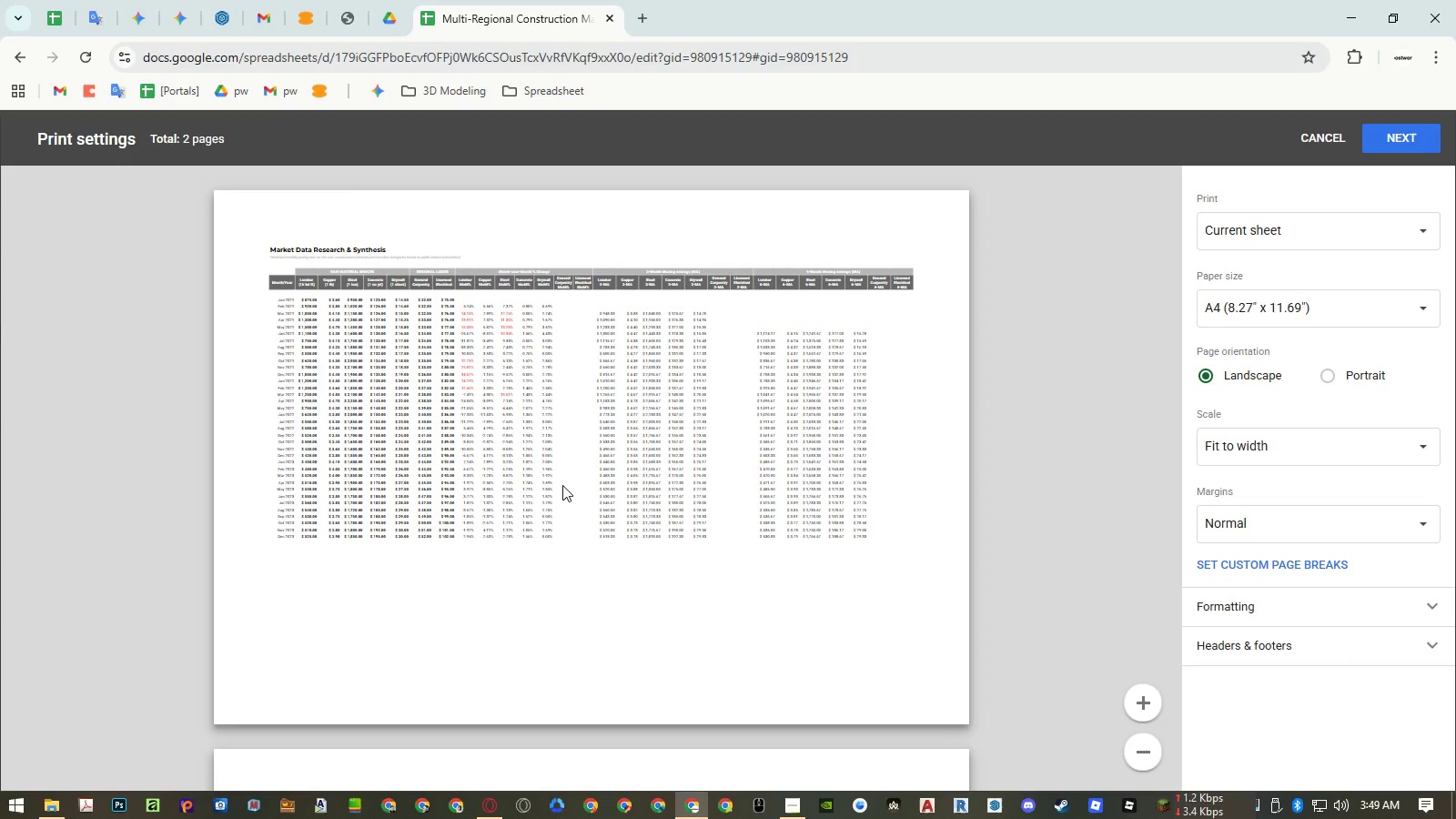 
key(Escape)
 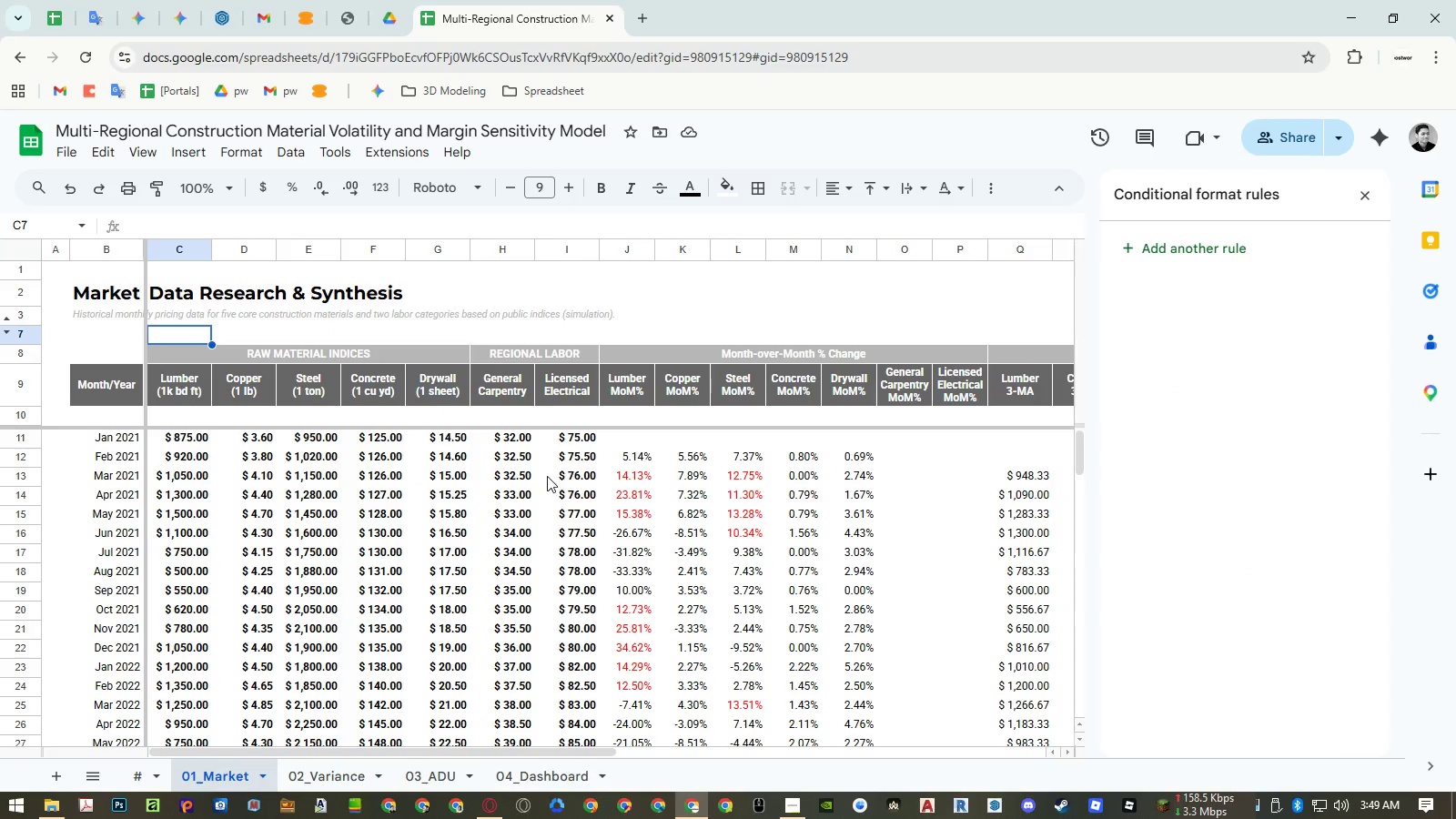 
hold_key(key=ShiftLeft, duration=1.01)
scroll: coordinate [546, 473], scroll_direction: up, amount: 14.0
 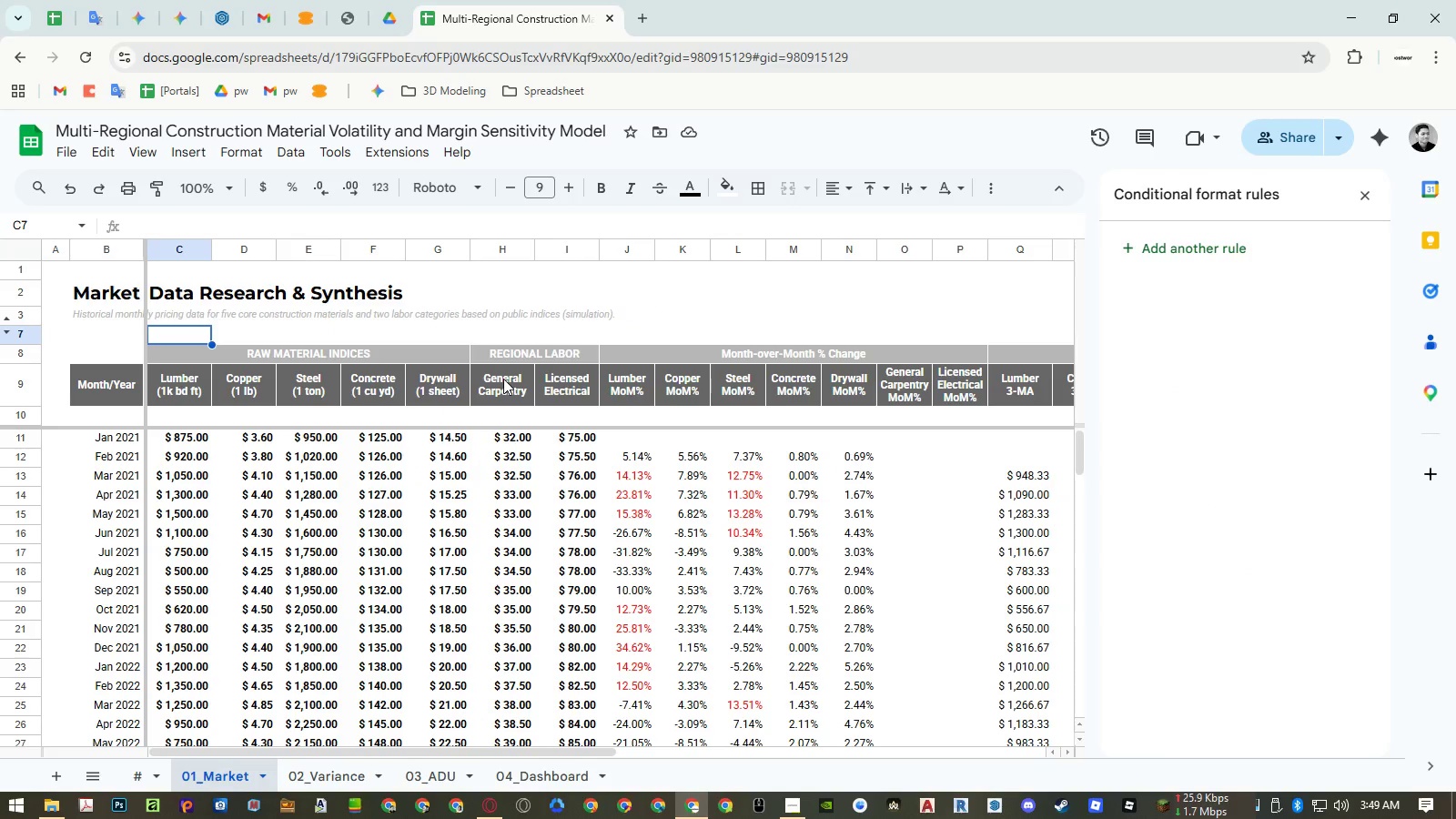 
left_click_drag(start_coordinate=[503, 379], to_coordinate=[553, 384])
 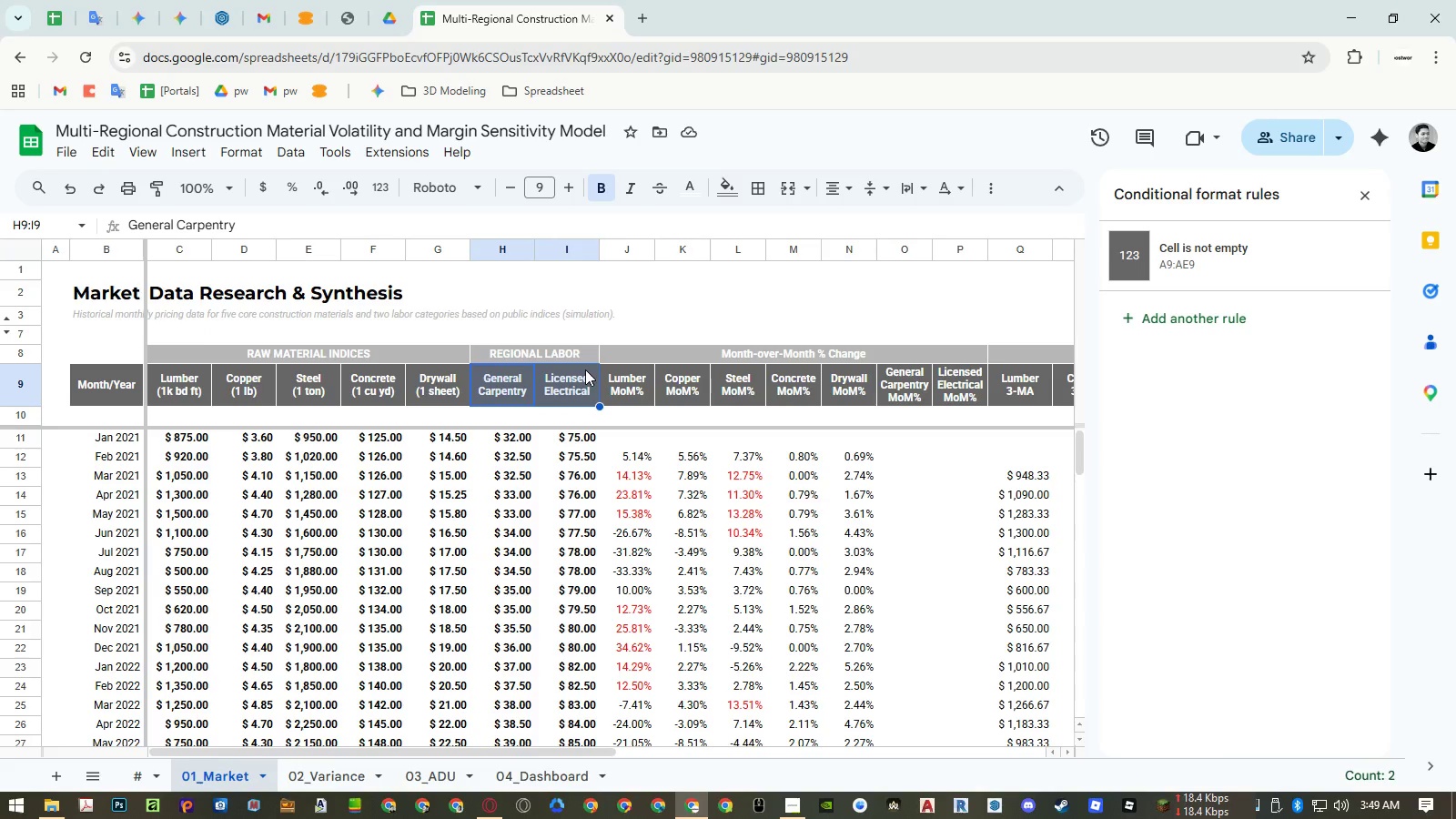 
wait(11.8)
 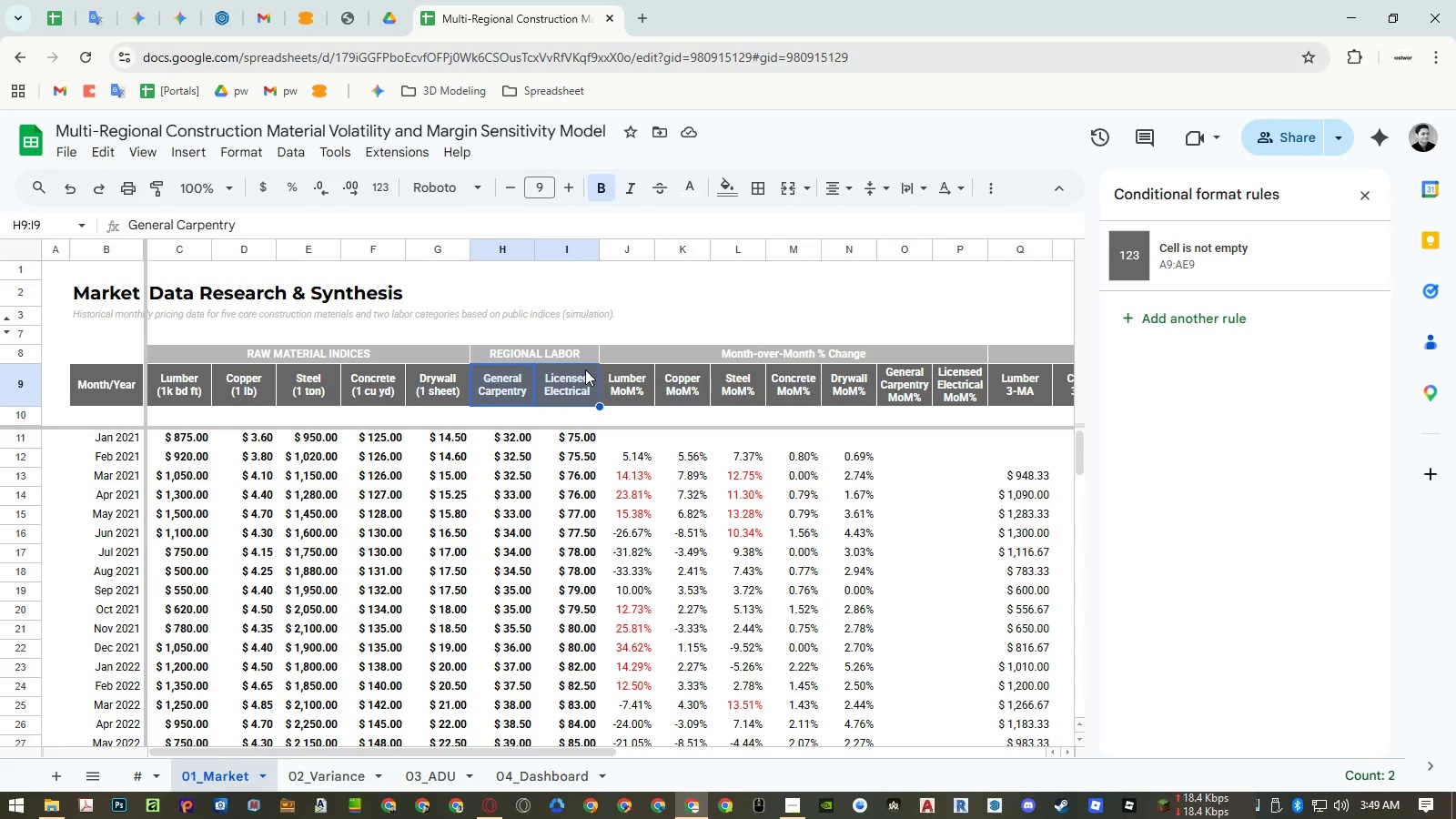 
left_click_drag(start_coordinate=[566, 348], to_coordinate=[561, 381])
 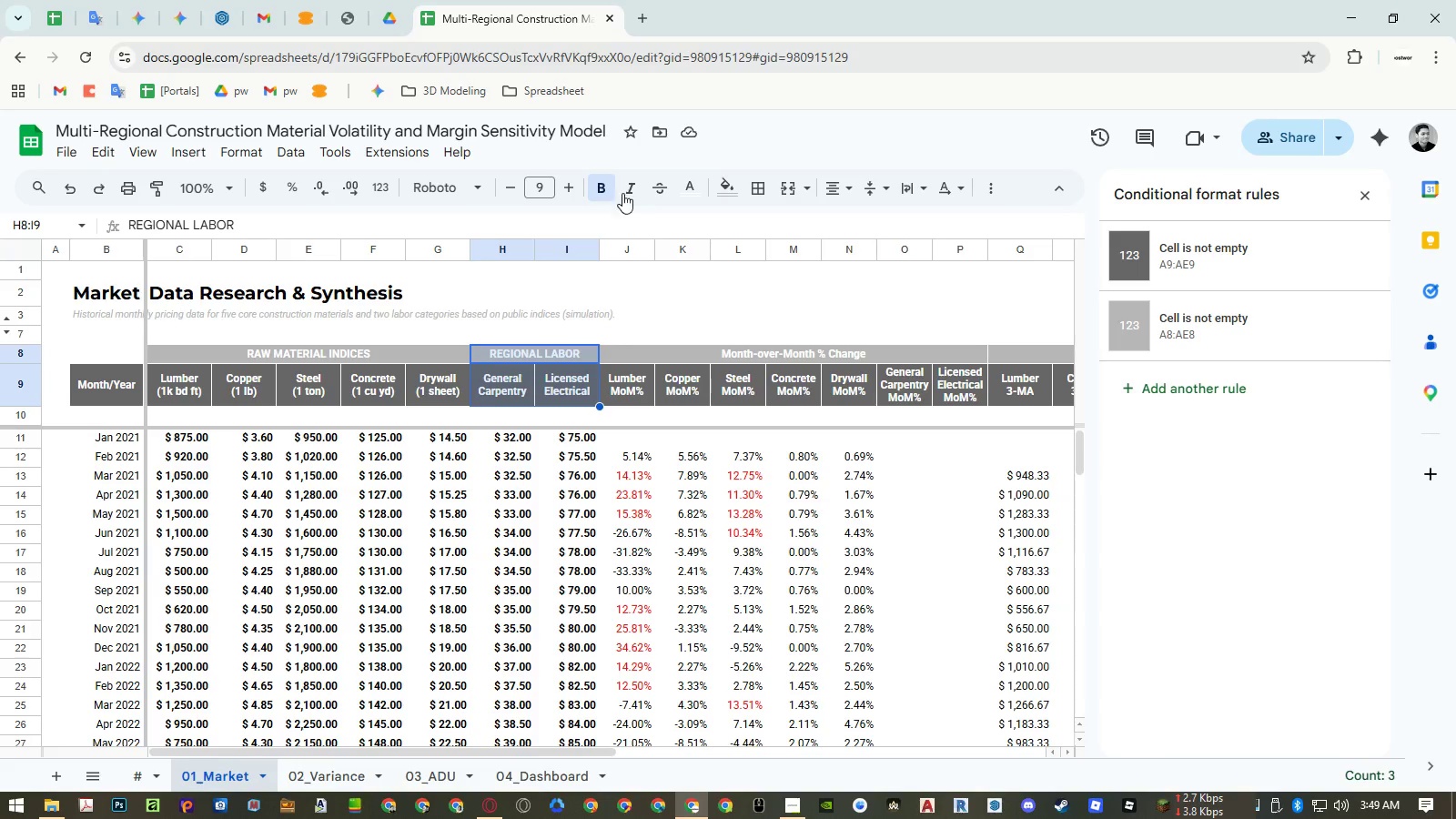 
mouse_move([684, 207])
 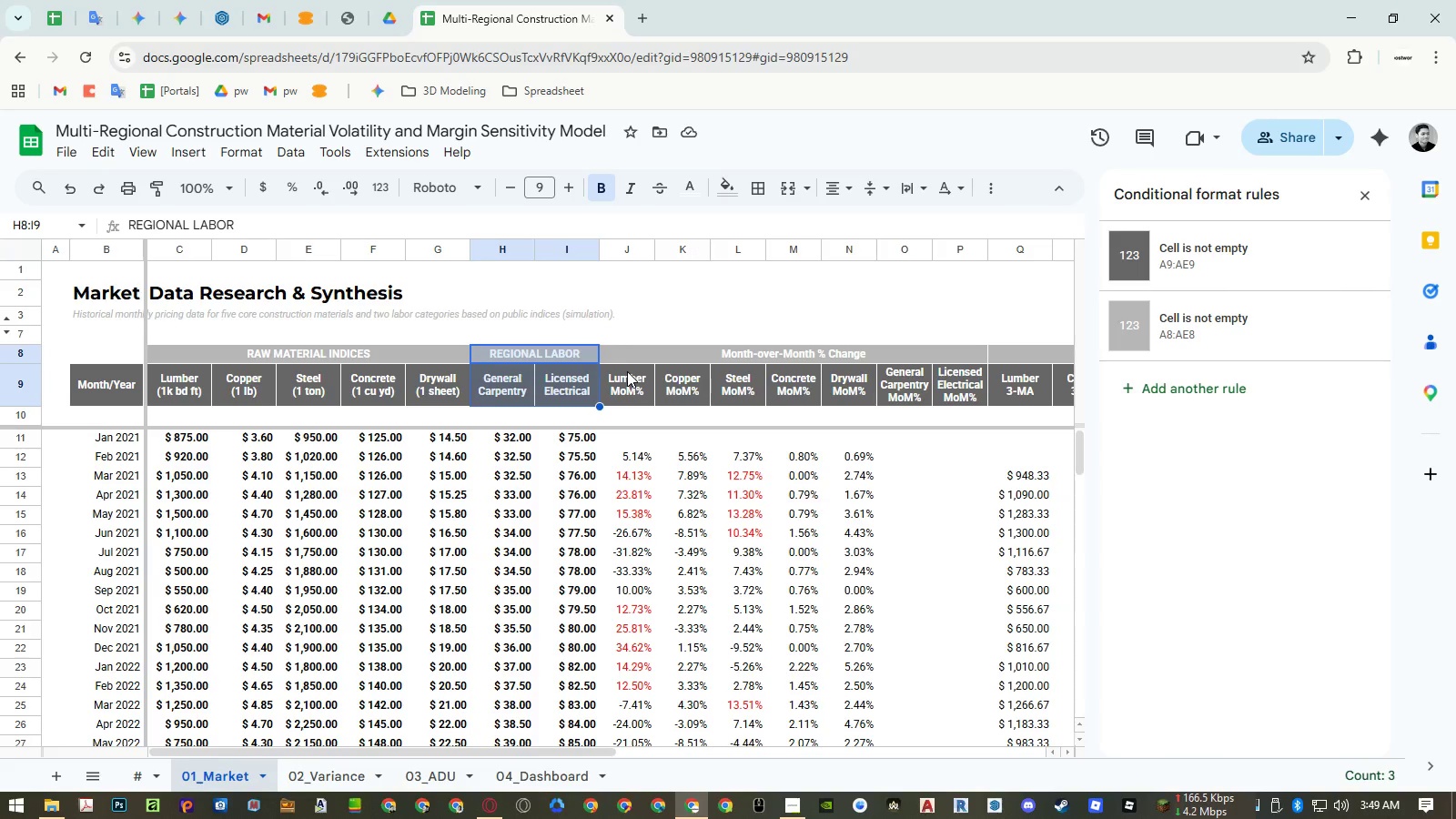 
left_click([627, 371])
 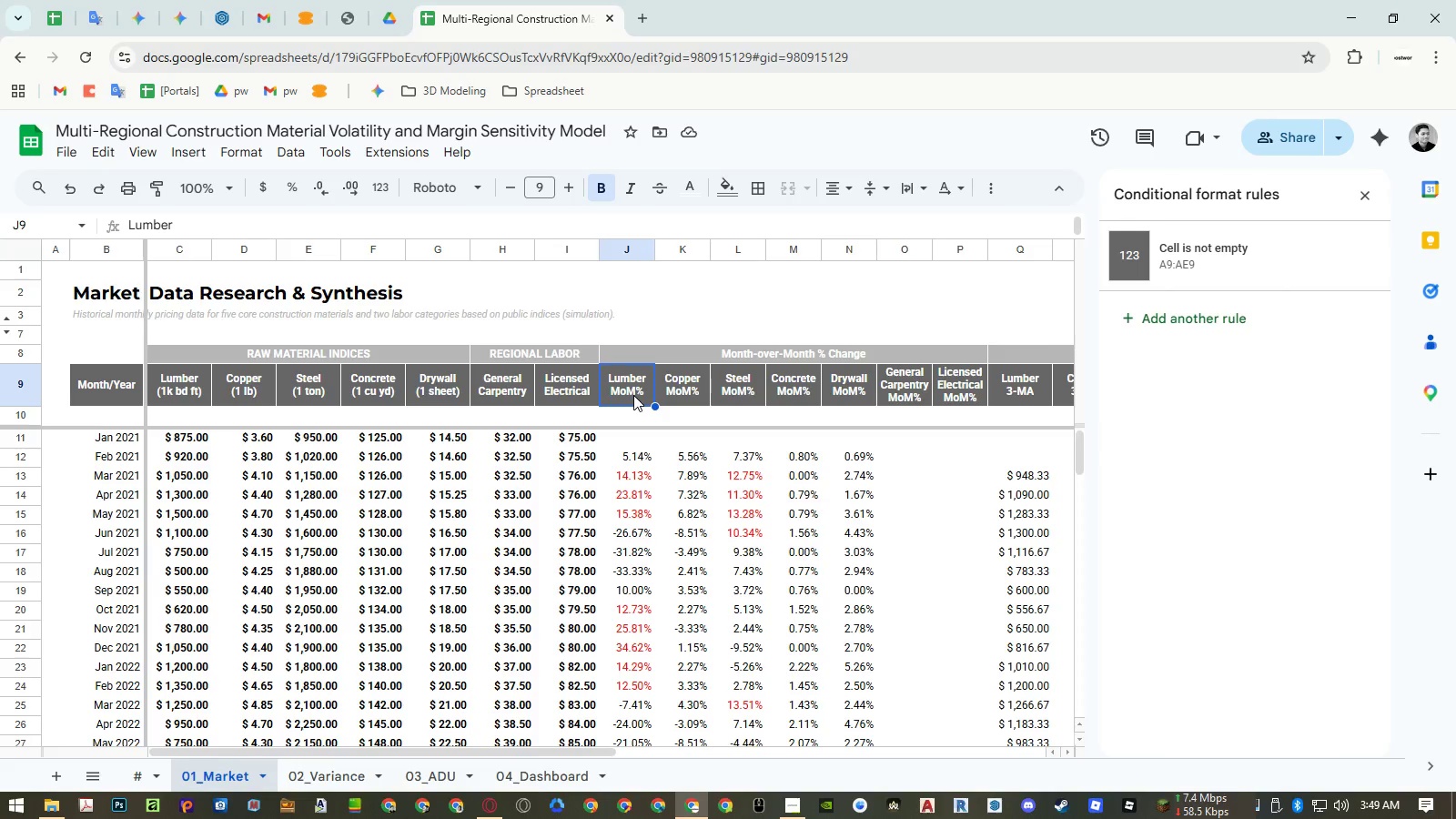 
wait(5.53)
 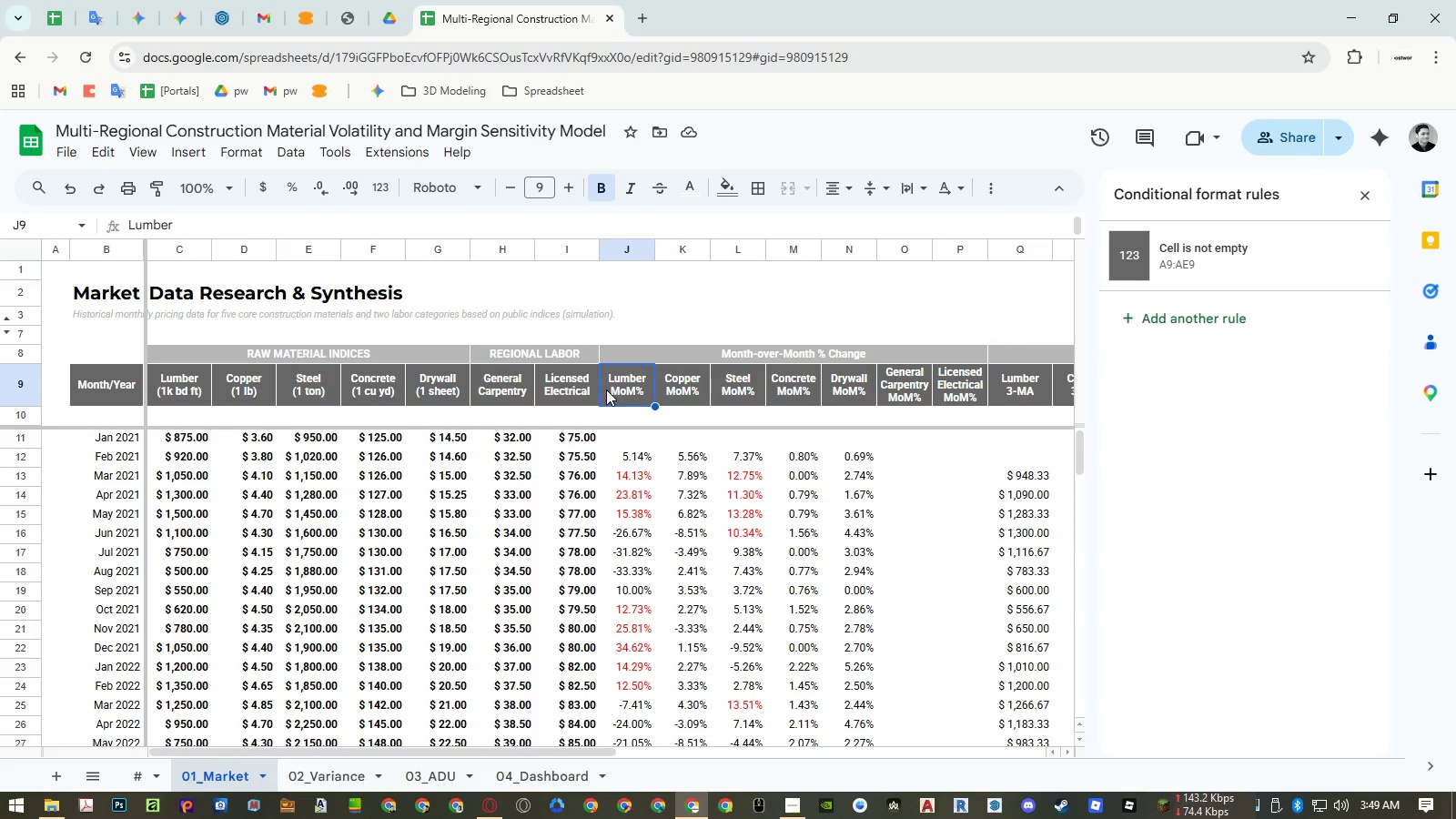 
left_click_drag(start_coordinate=[103, 381], to_coordinate=[1017, 389])
 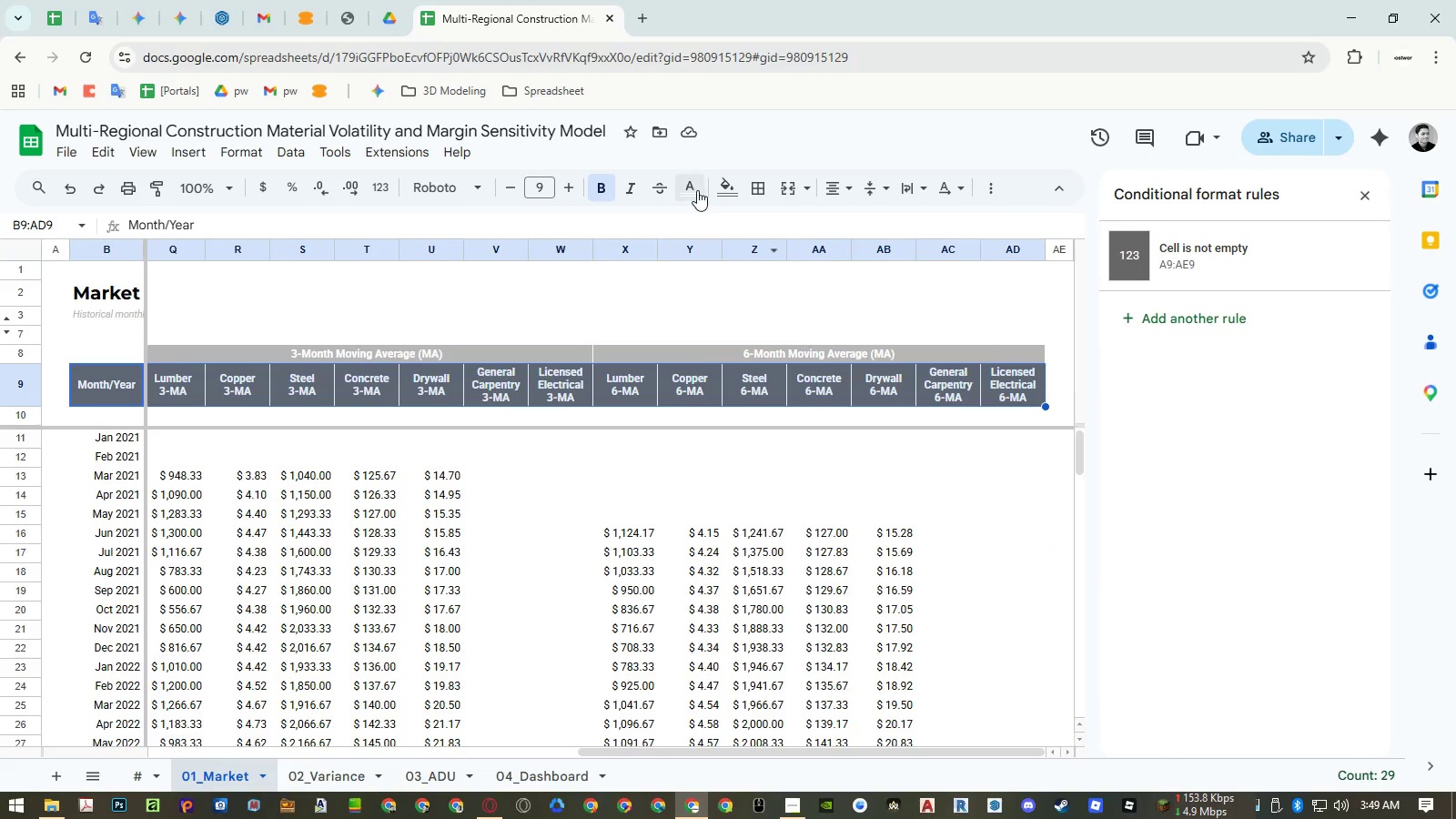 
left_click([720, 190])
 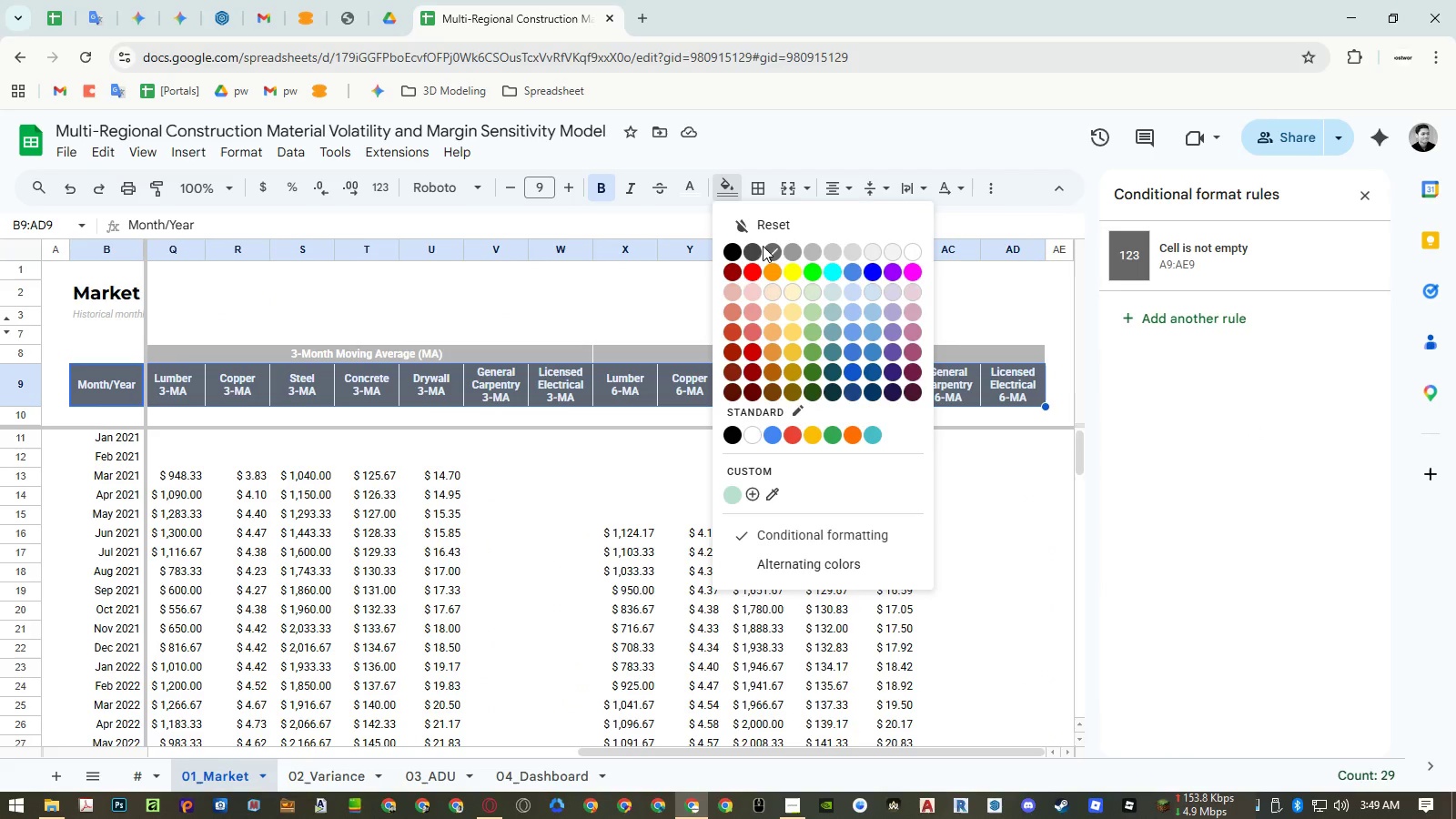 
left_click([775, 251])
 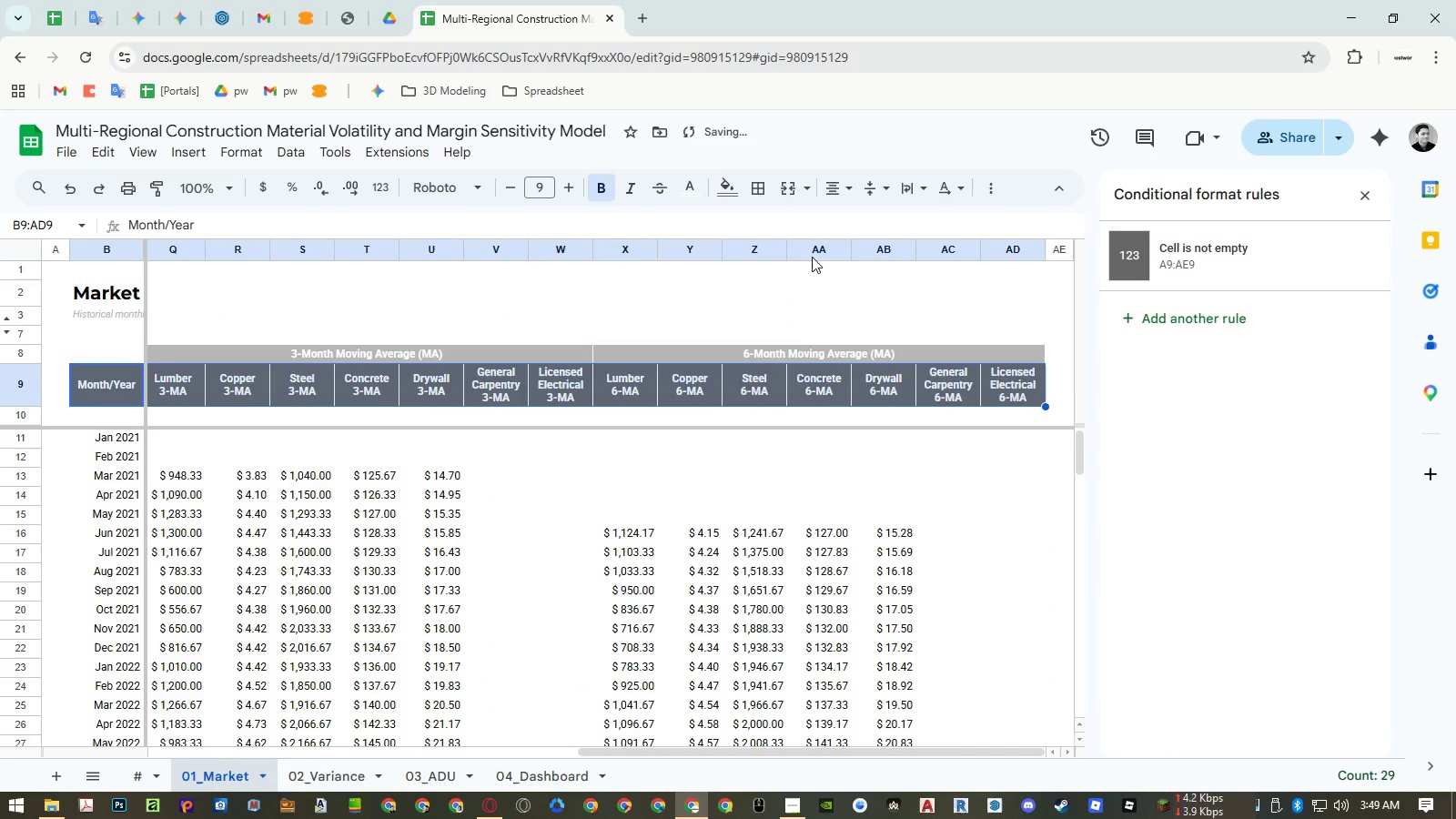 
left_click([696, 190])
 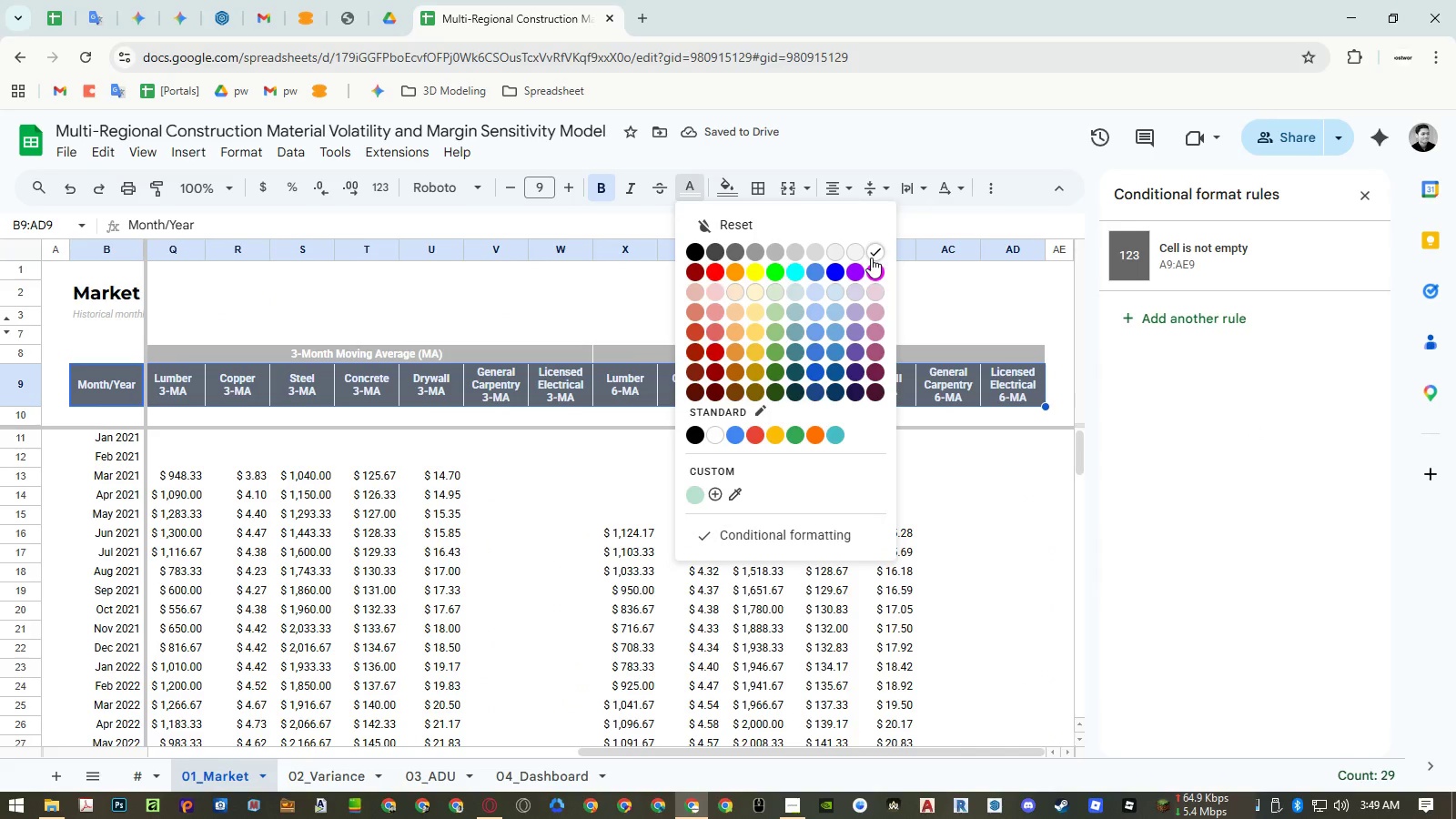 
left_click([874, 256])
 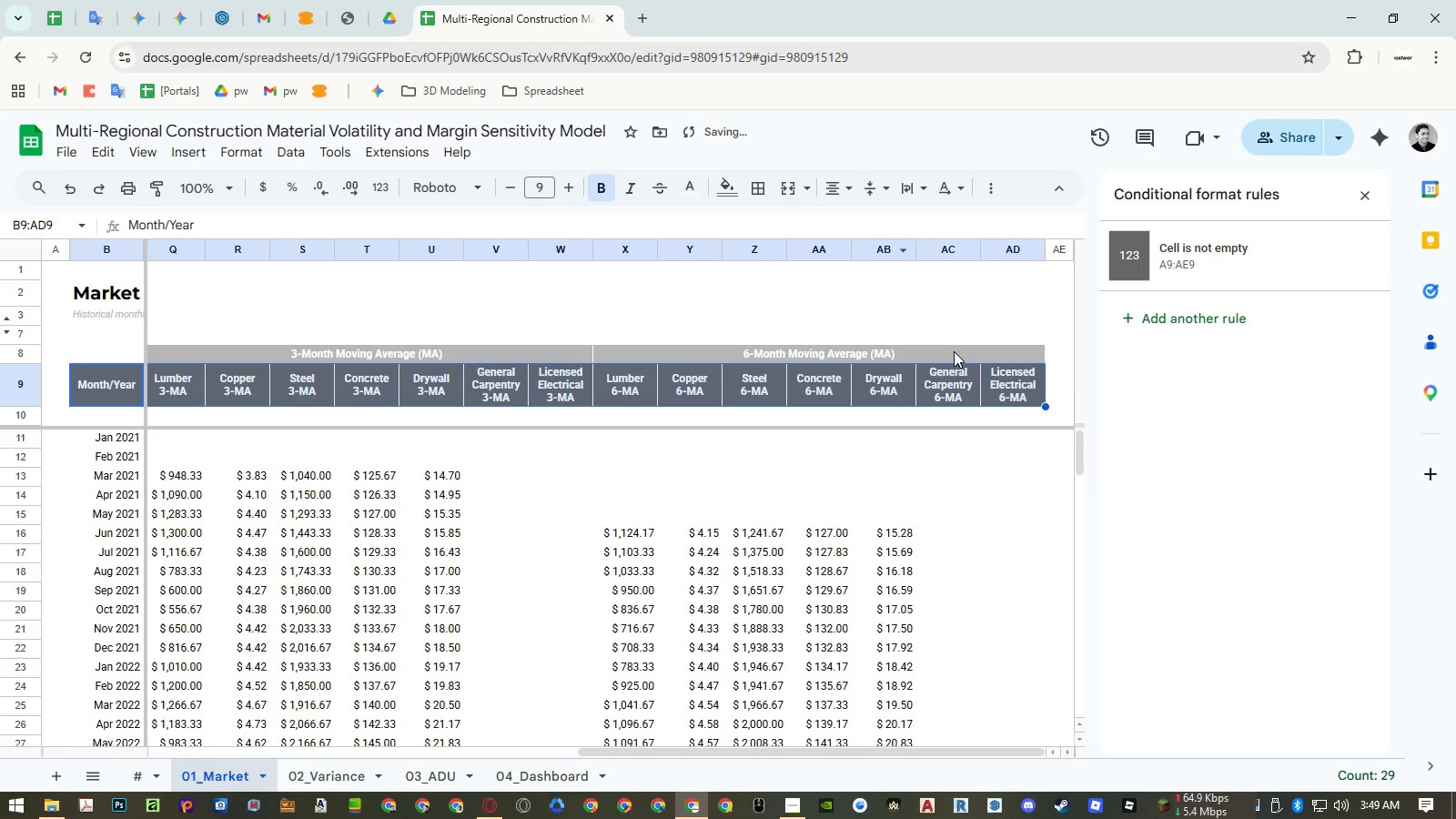 
left_click_drag(start_coordinate=[954, 353], to_coordinate=[211, 349])
 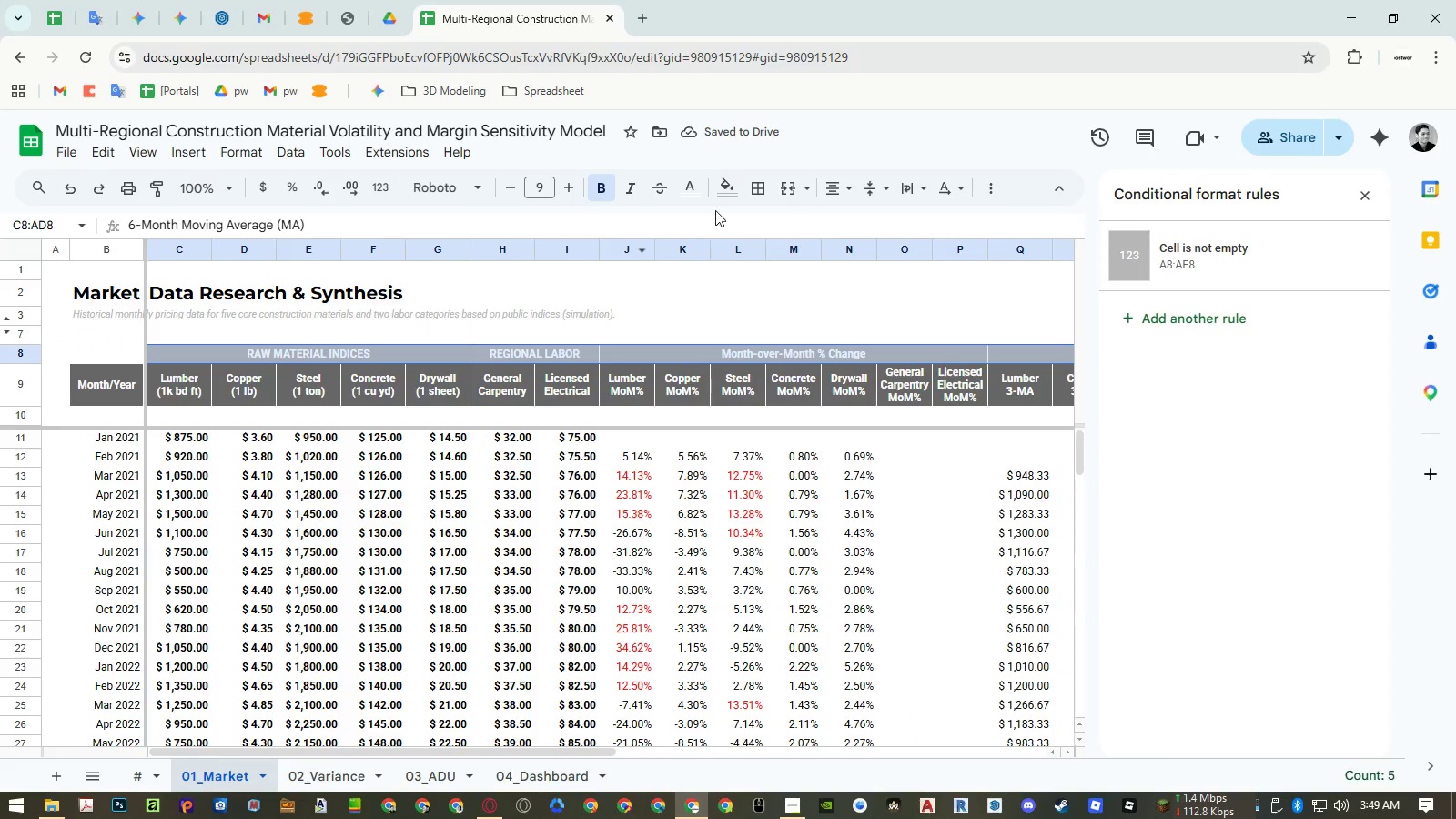 
left_click([727, 195])
 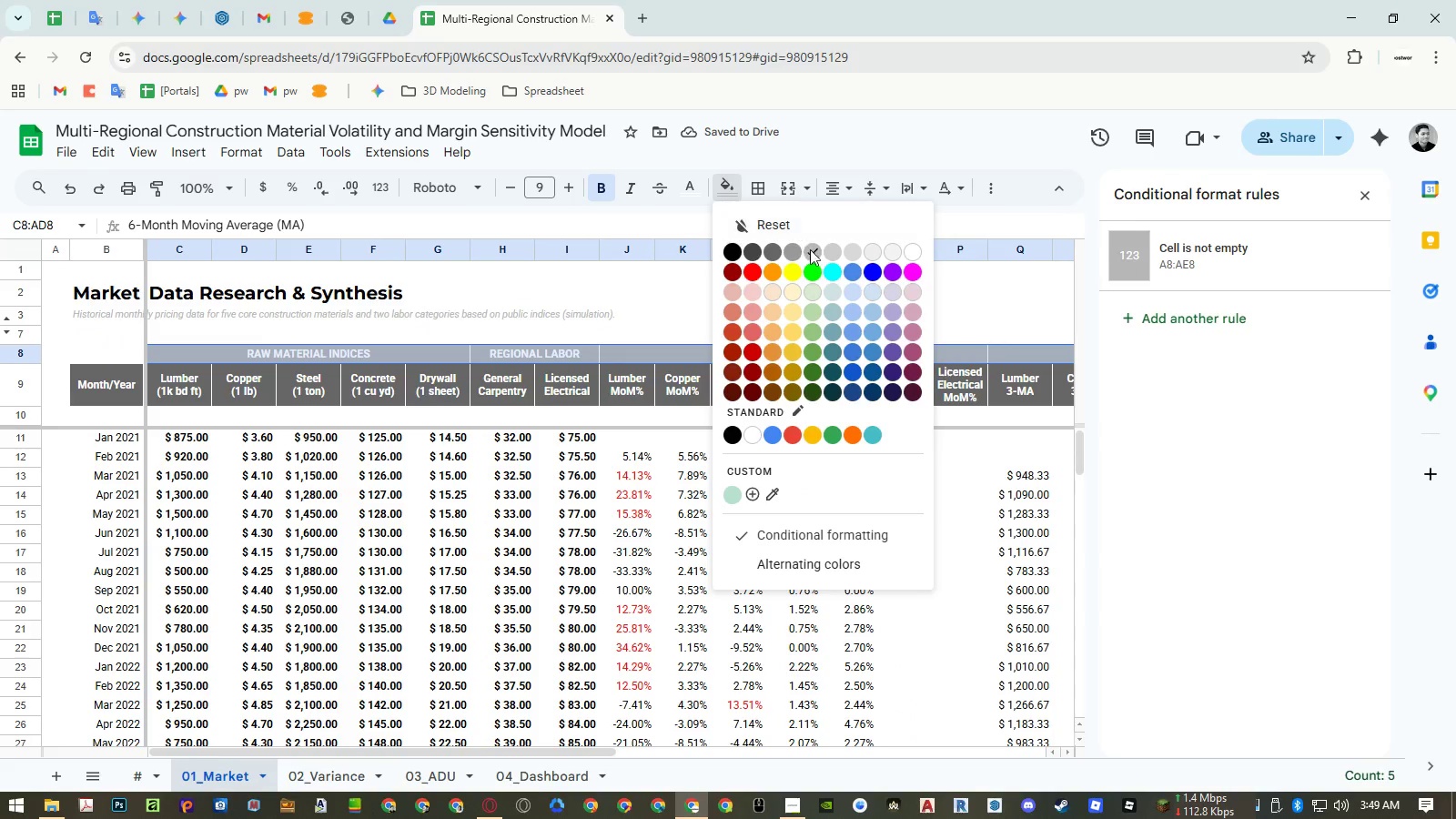 
left_click([814, 252])
 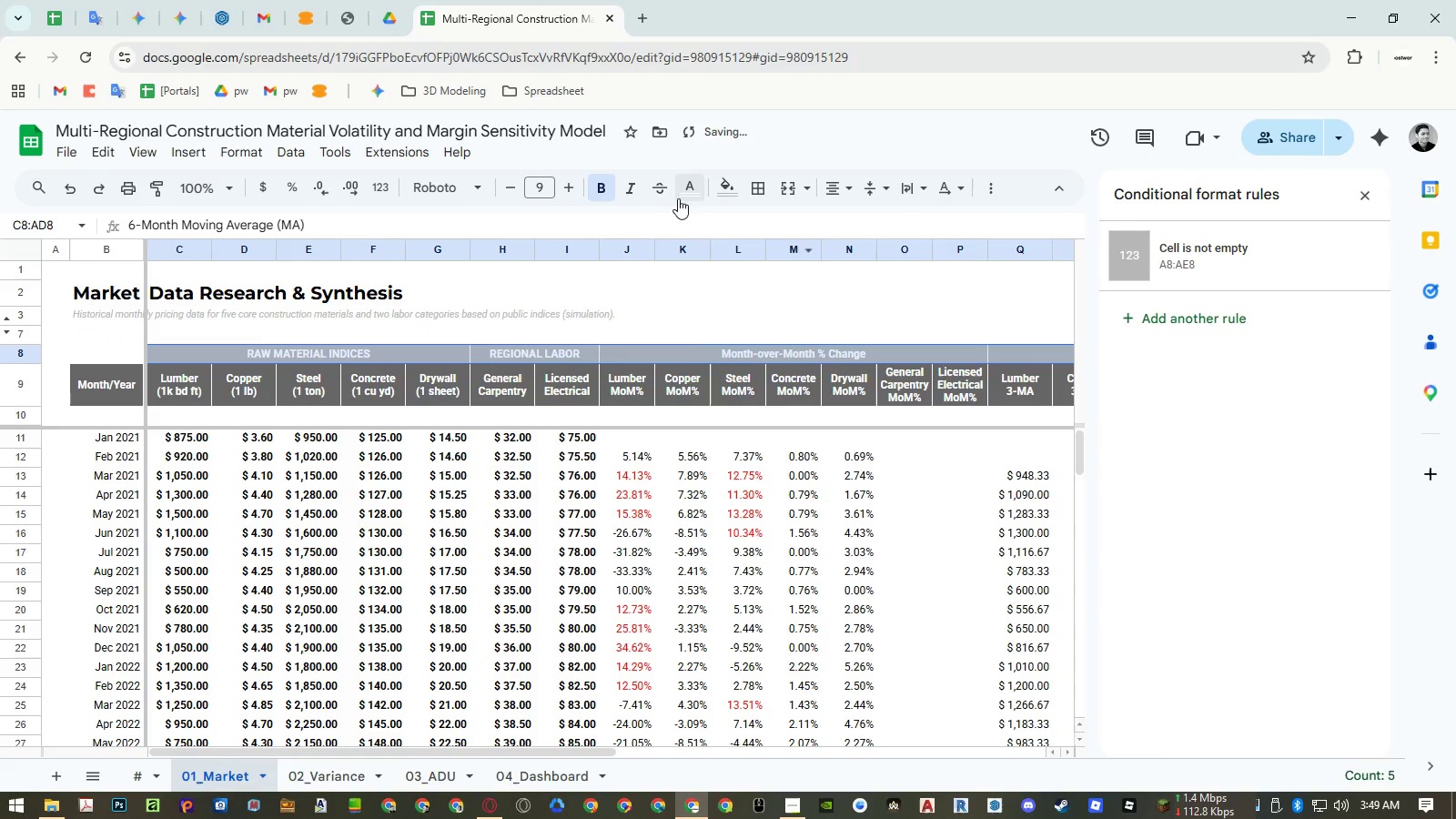 
double_click([682, 192])
 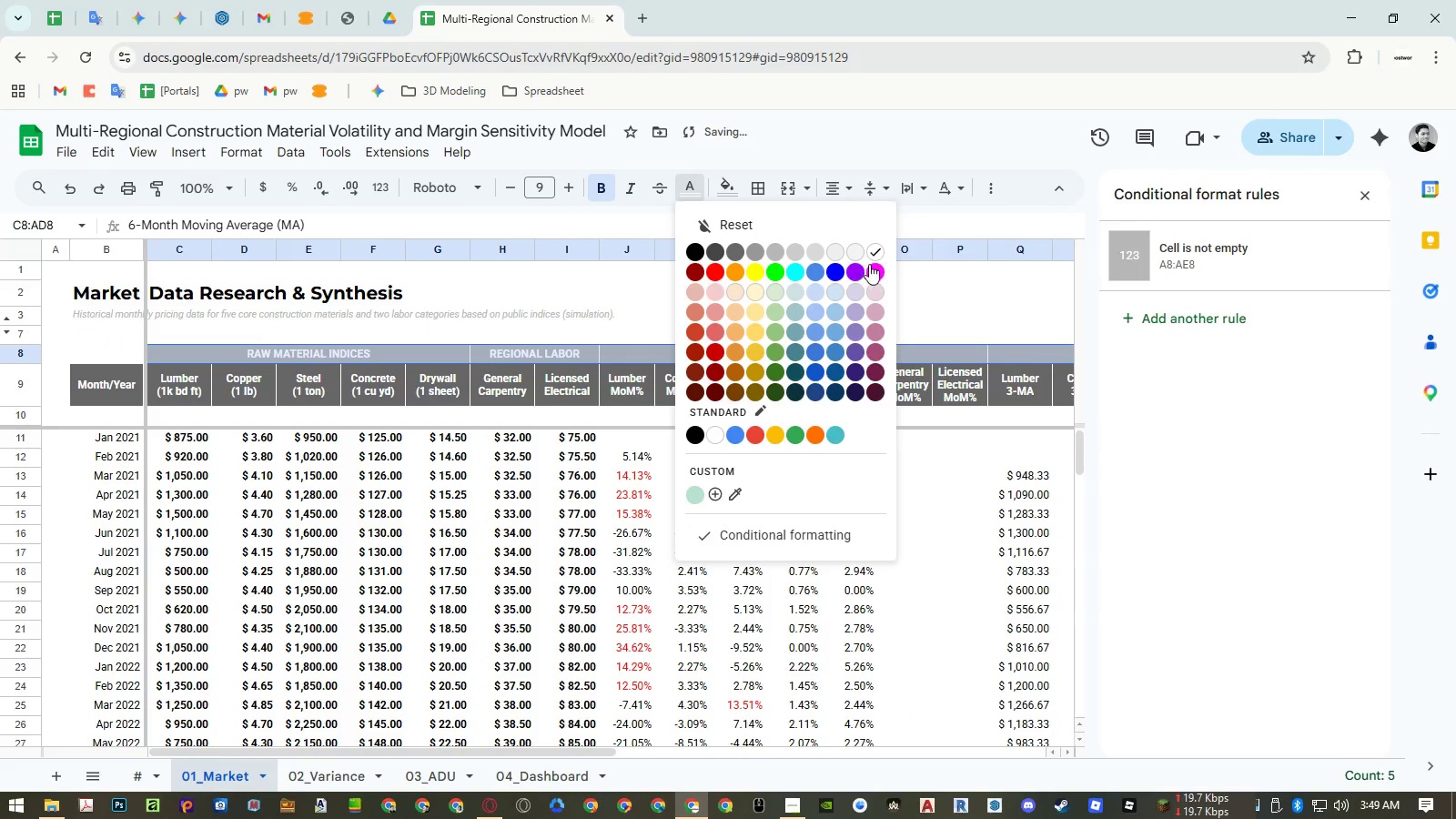 
left_click([872, 255])
 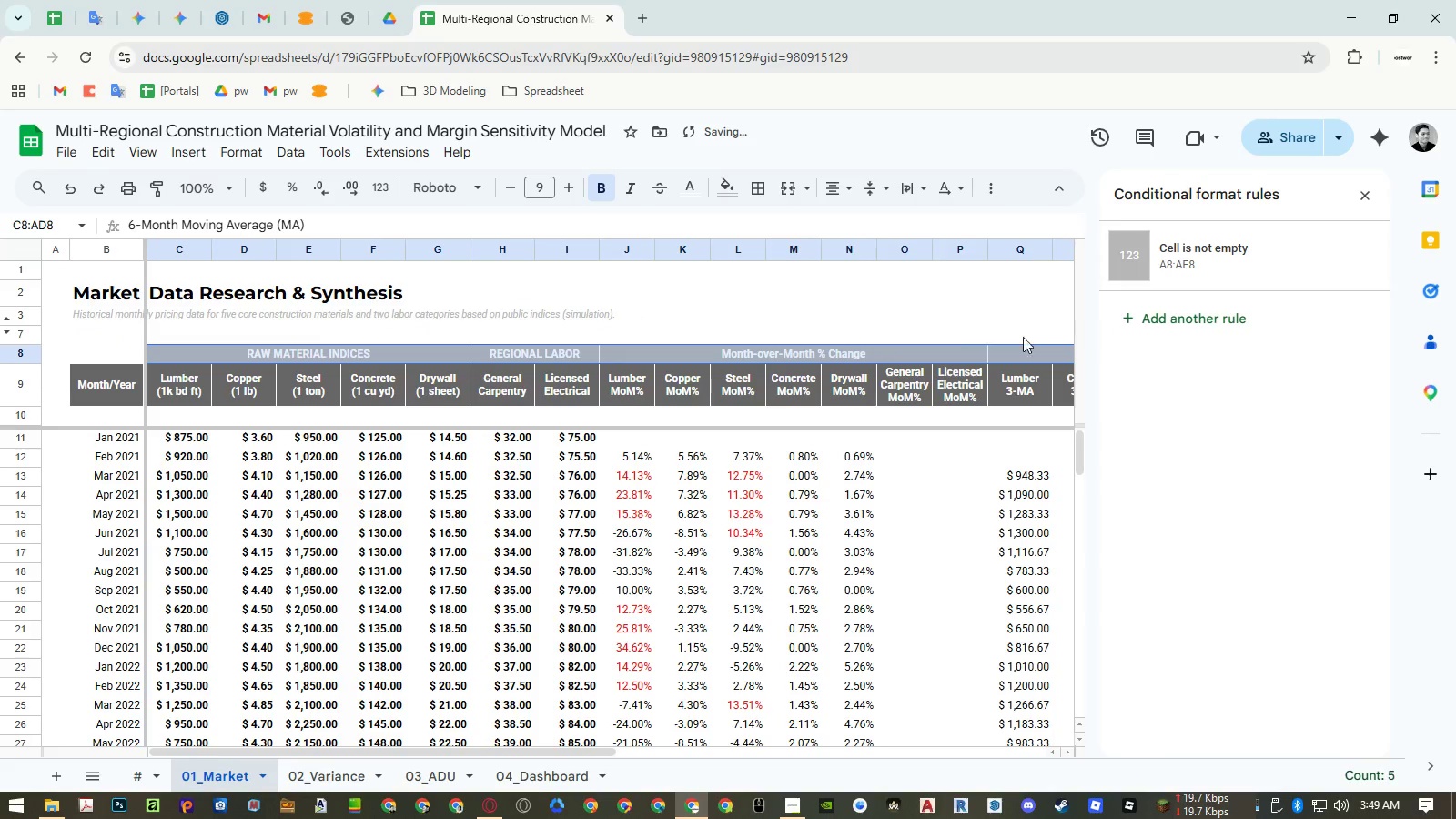 
left_click_drag(start_coordinate=[954, 356], to_coordinate=[948, 373])
 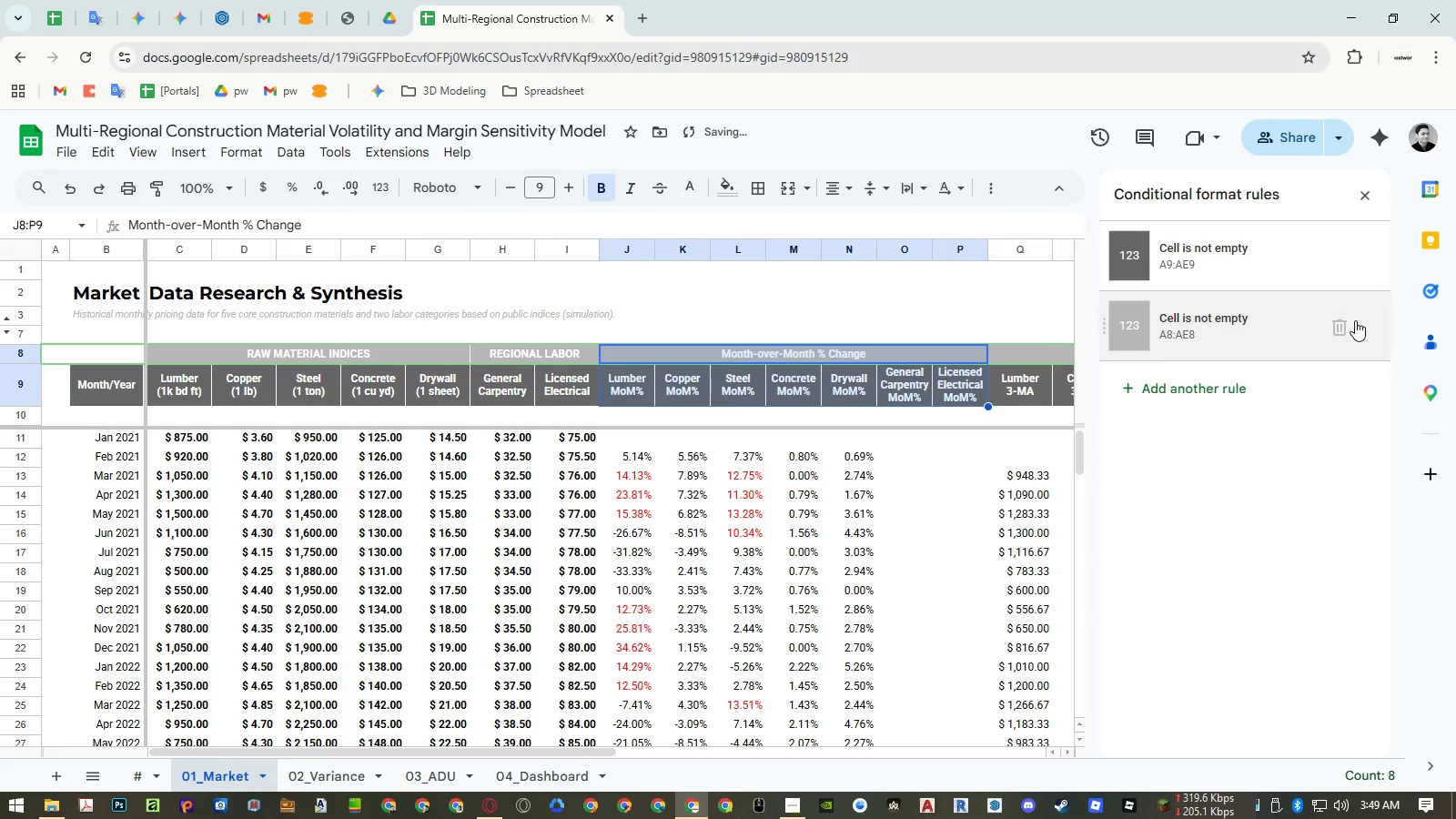 
left_click([1343, 325])
 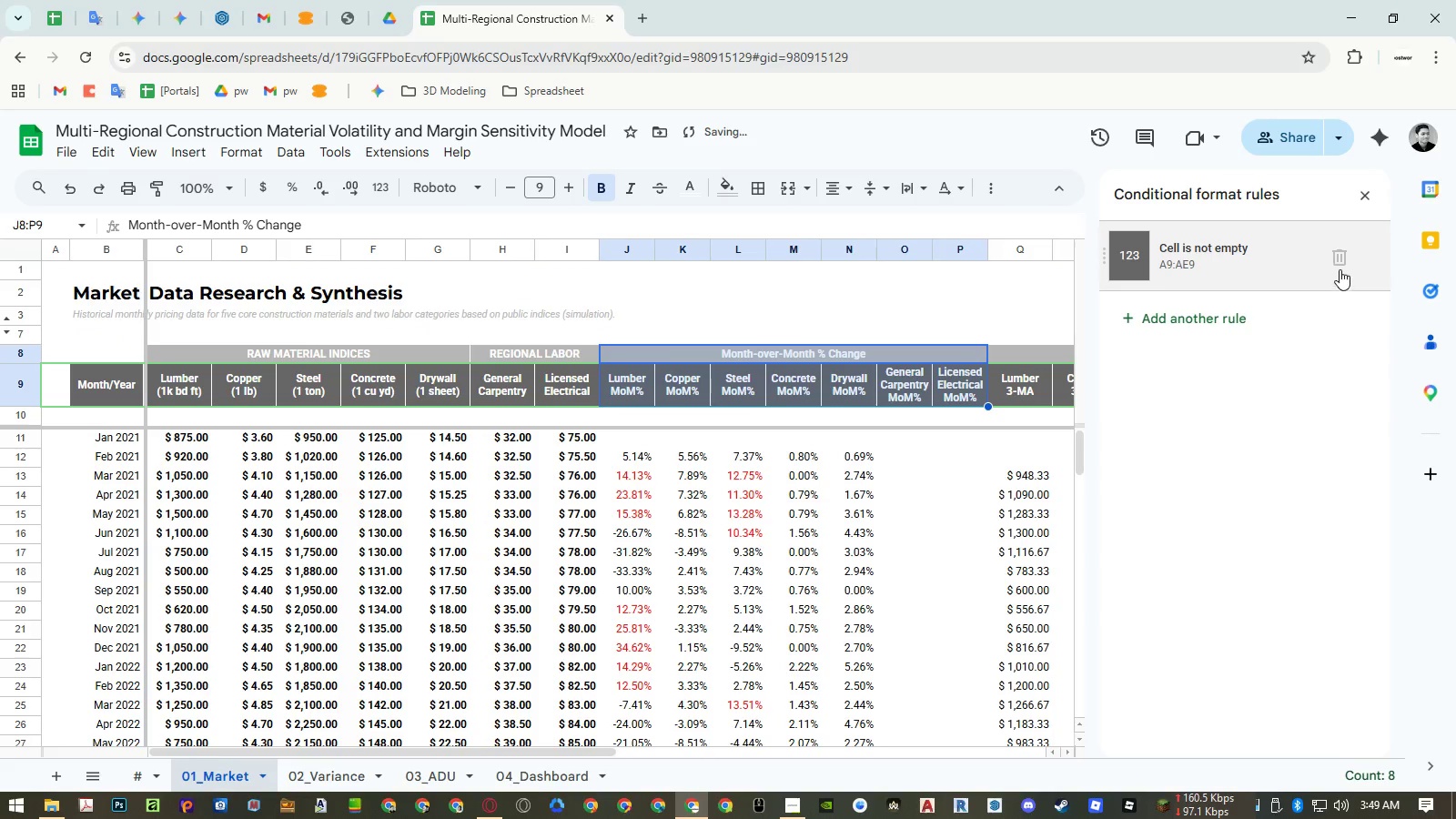 
left_click([1342, 255])
 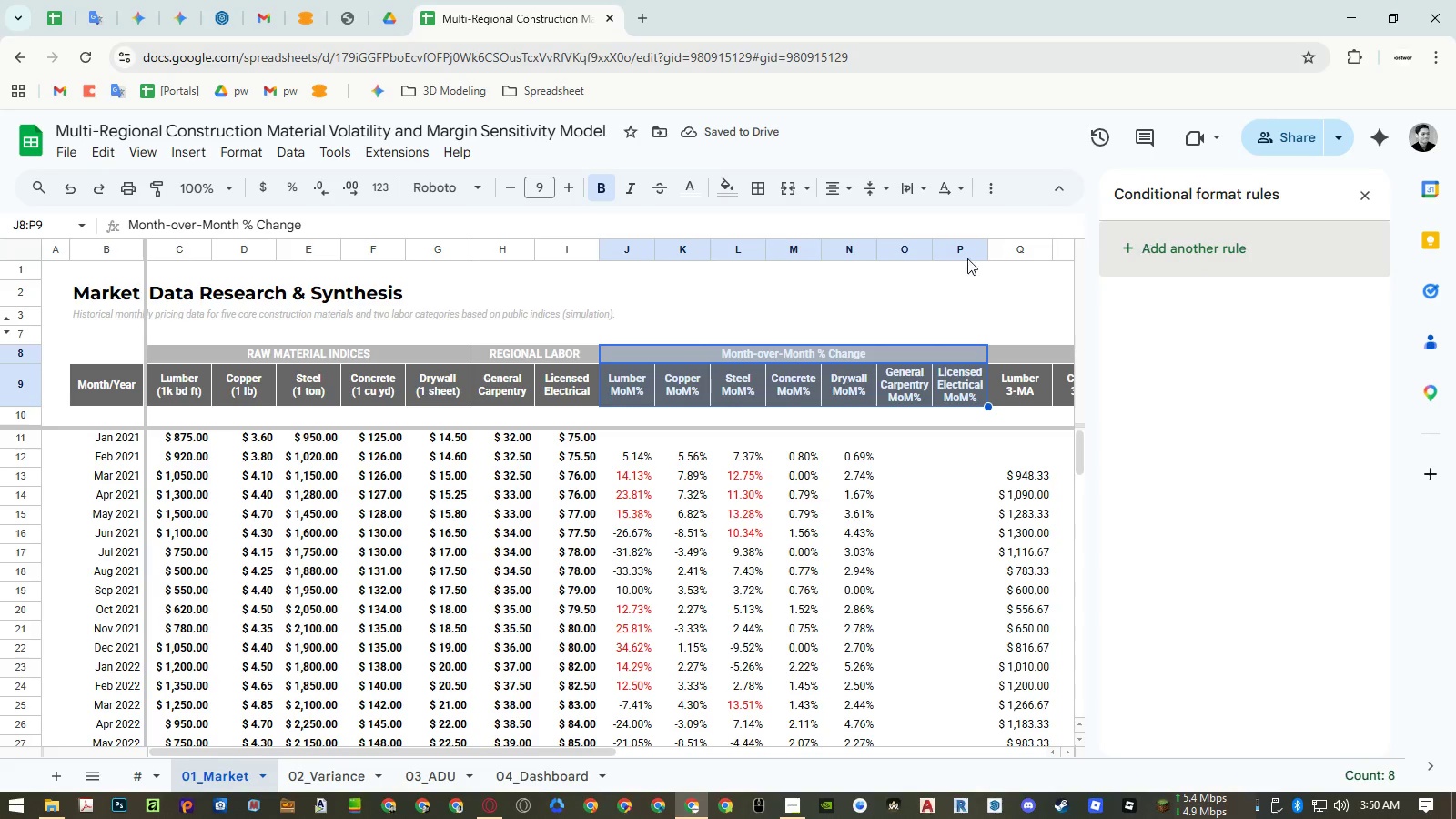 
left_click([571, 351])
 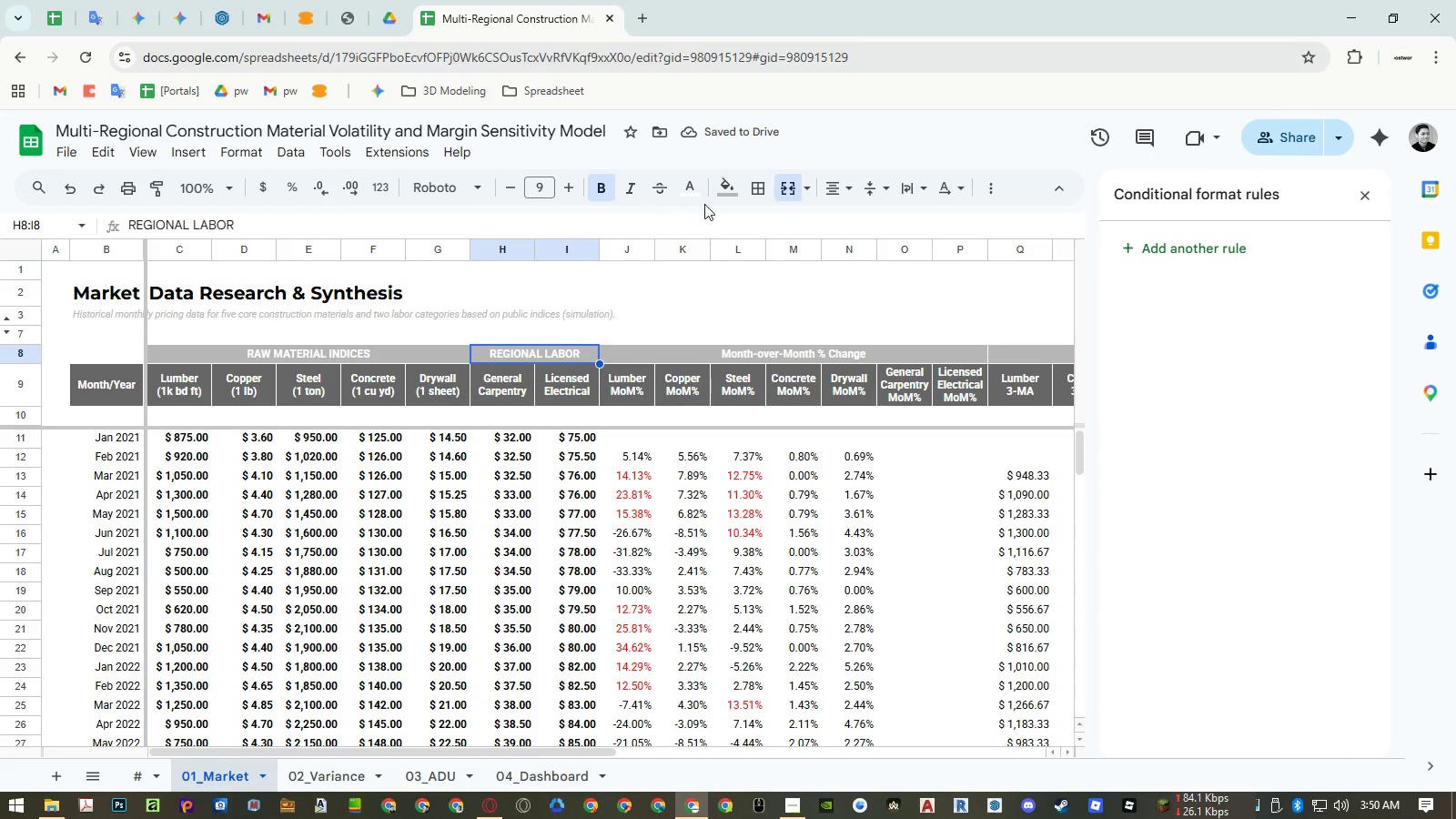 
left_click([728, 195])
 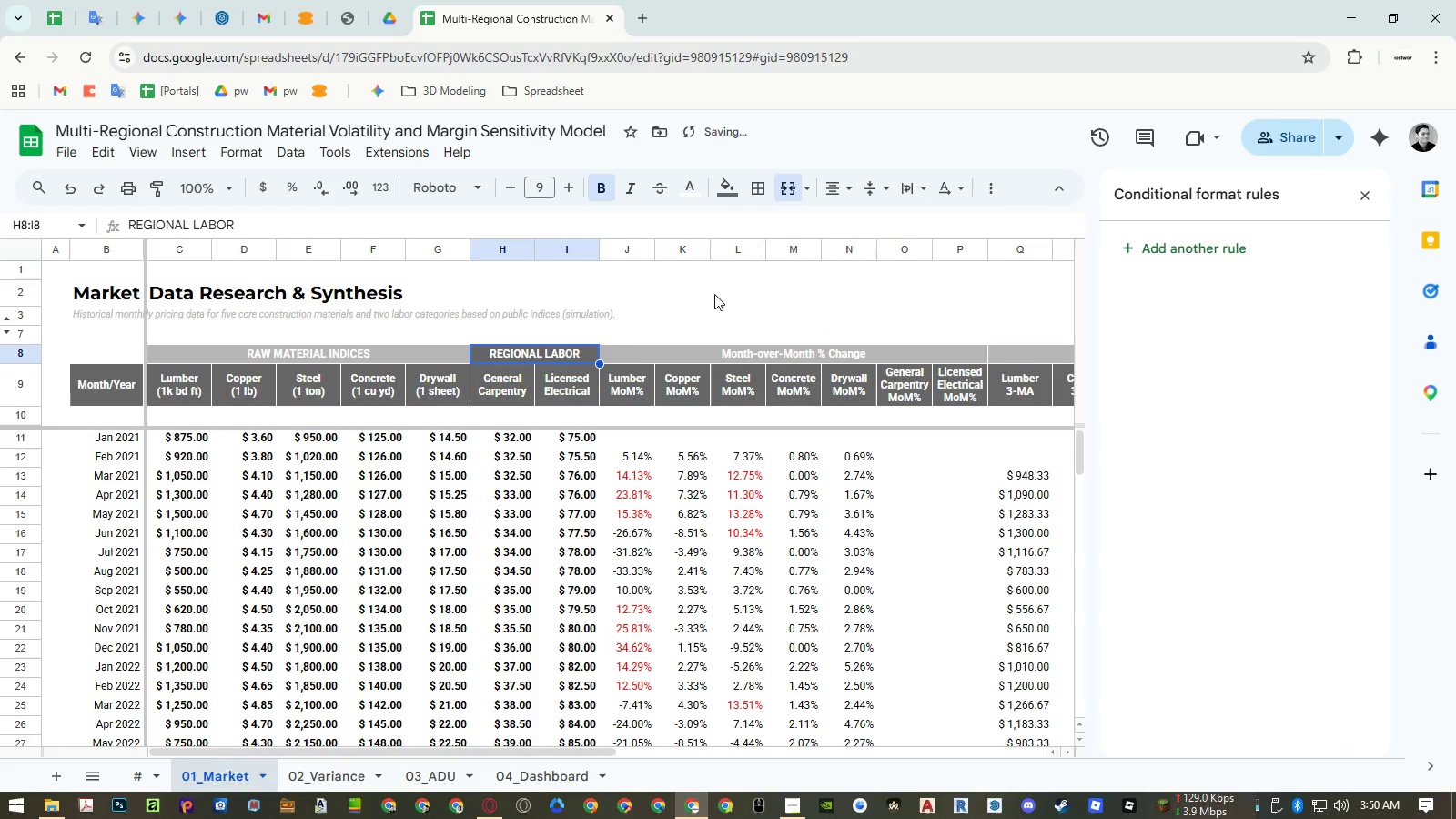 
left_click_drag(start_coordinate=[525, 393], to_coordinate=[571, 390])
 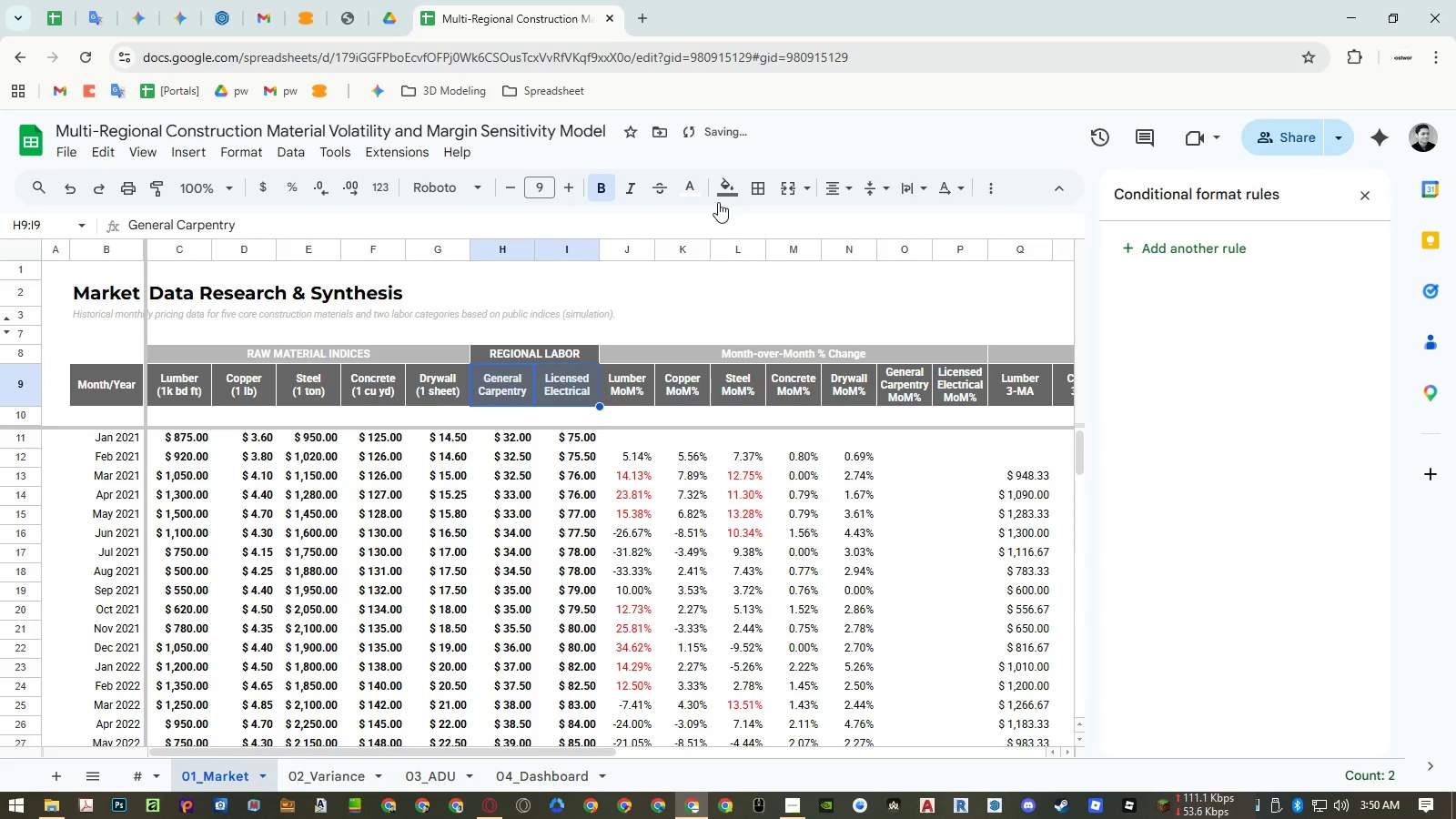 
left_click([723, 197])
 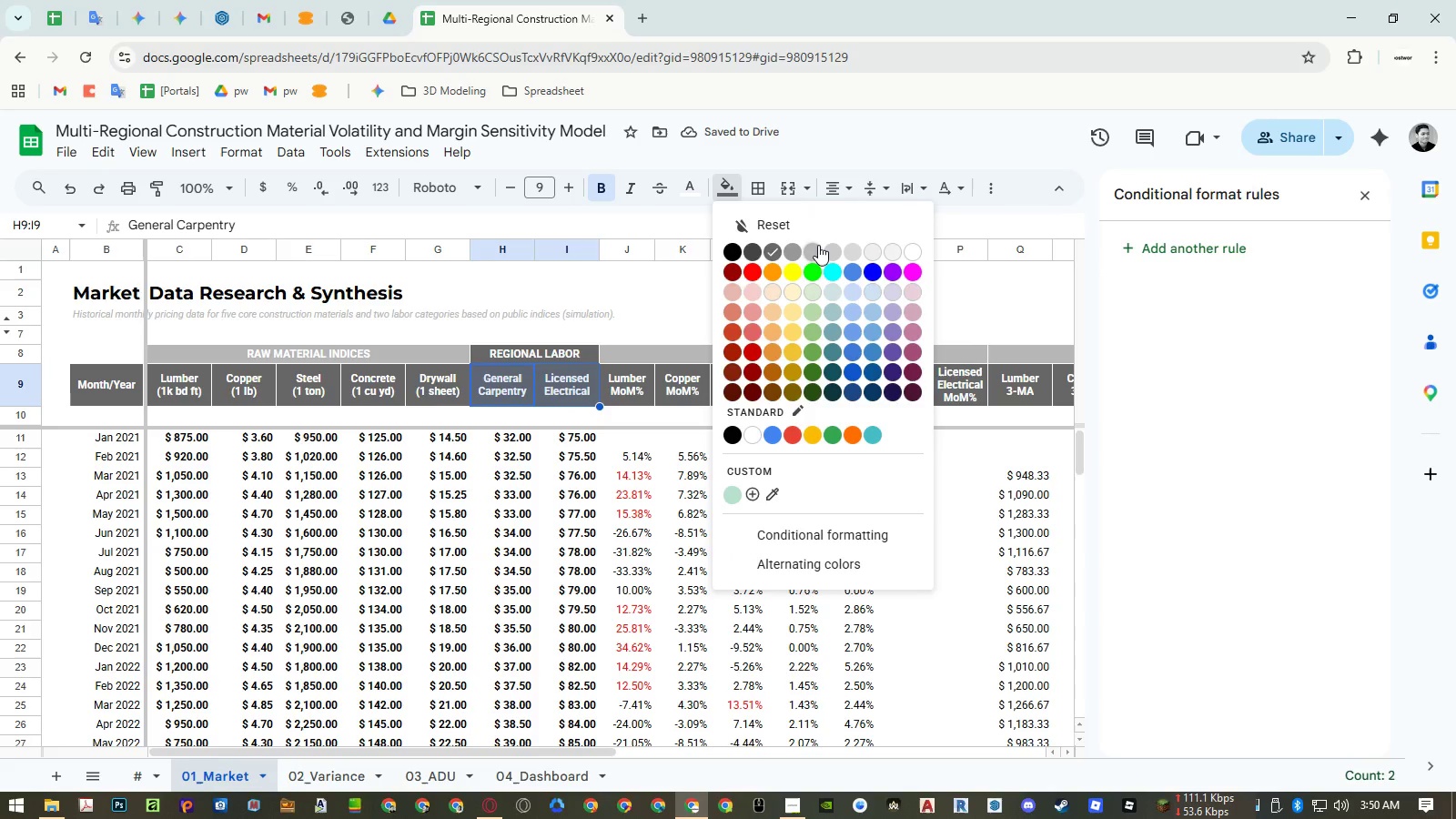 
left_click([806, 252])
 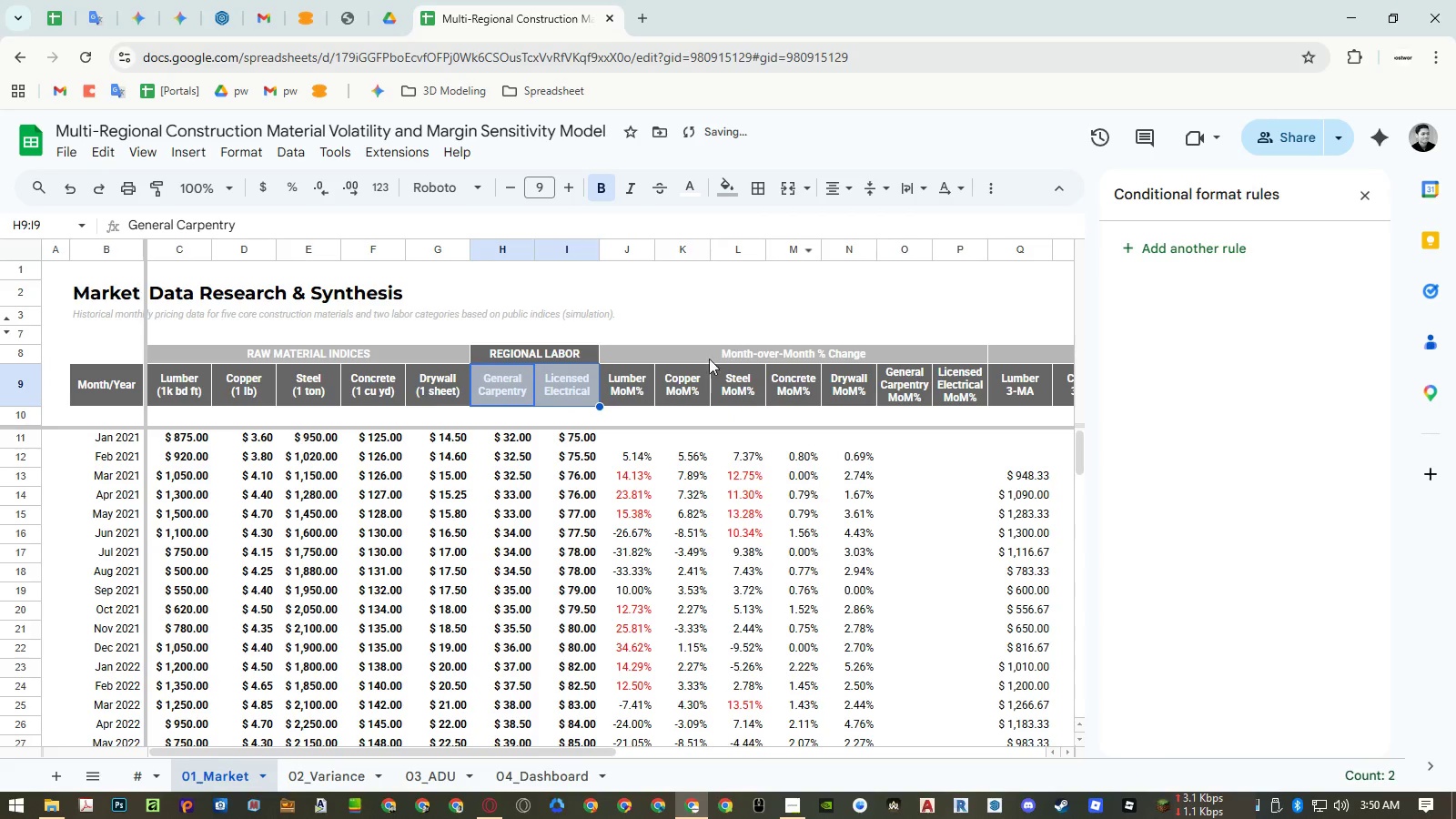 
left_click([701, 367])
 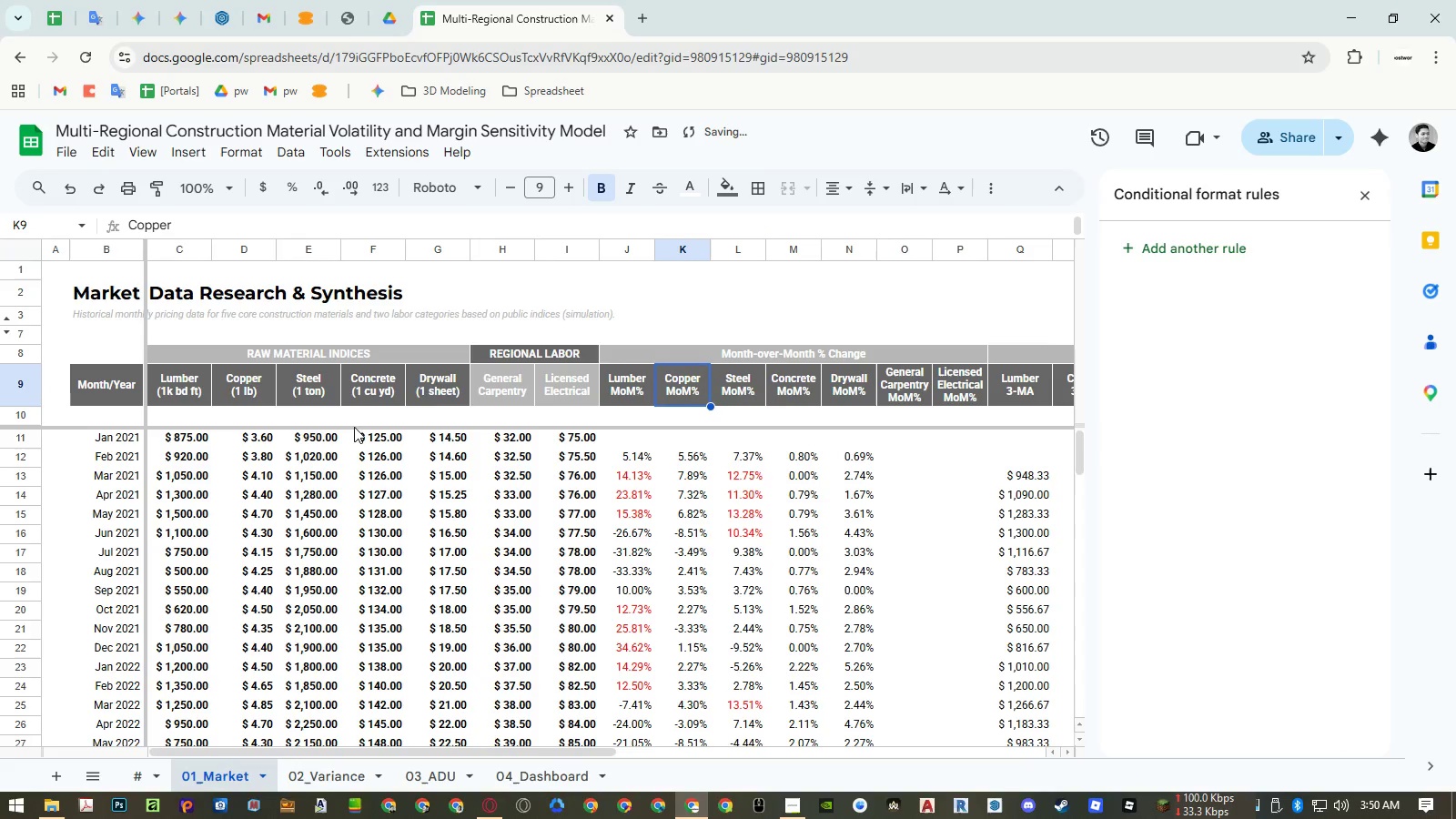 
left_click([105, 385])
 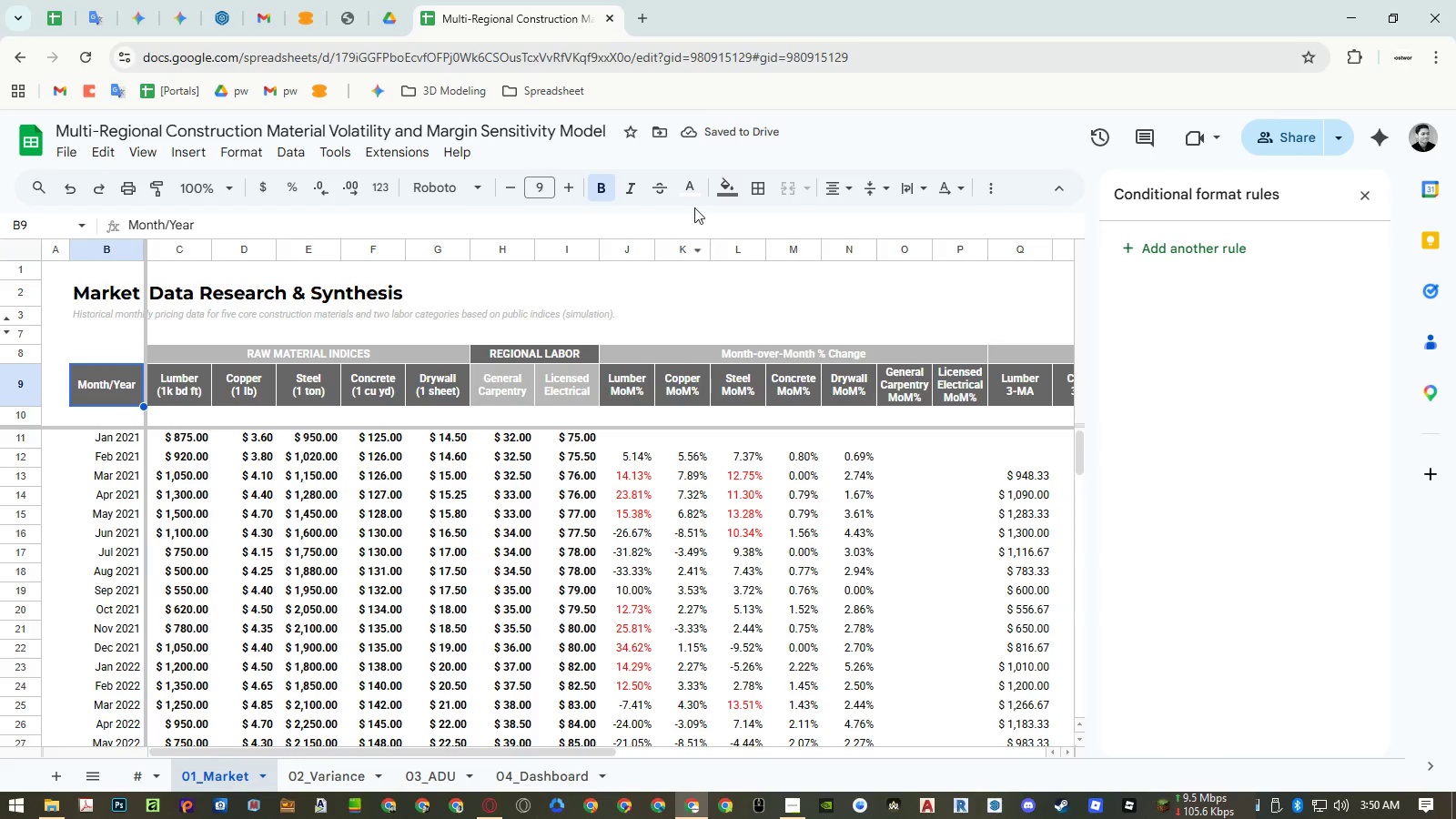 
left_click([727, 184])
 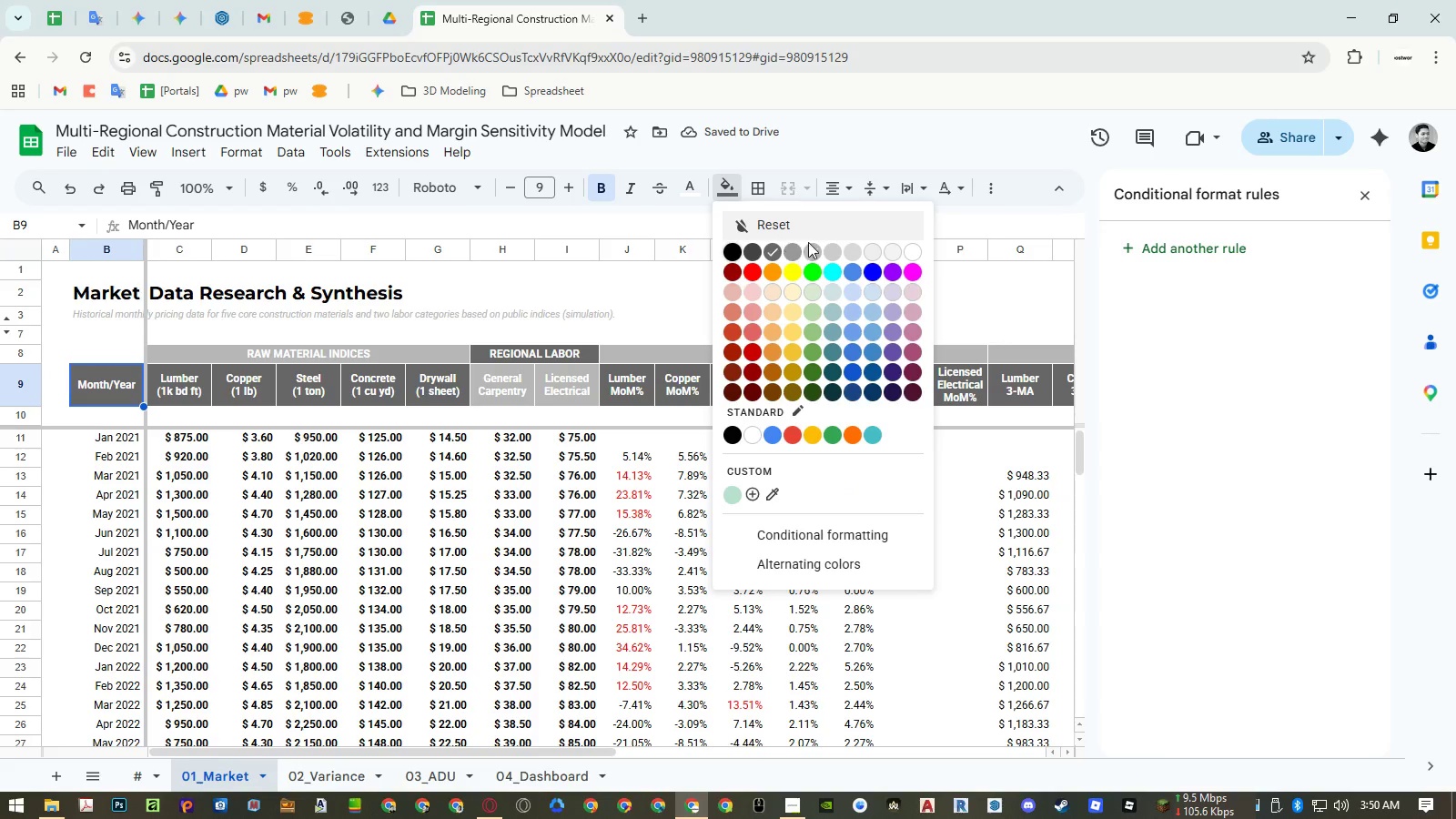 
left_click([818, 246])
 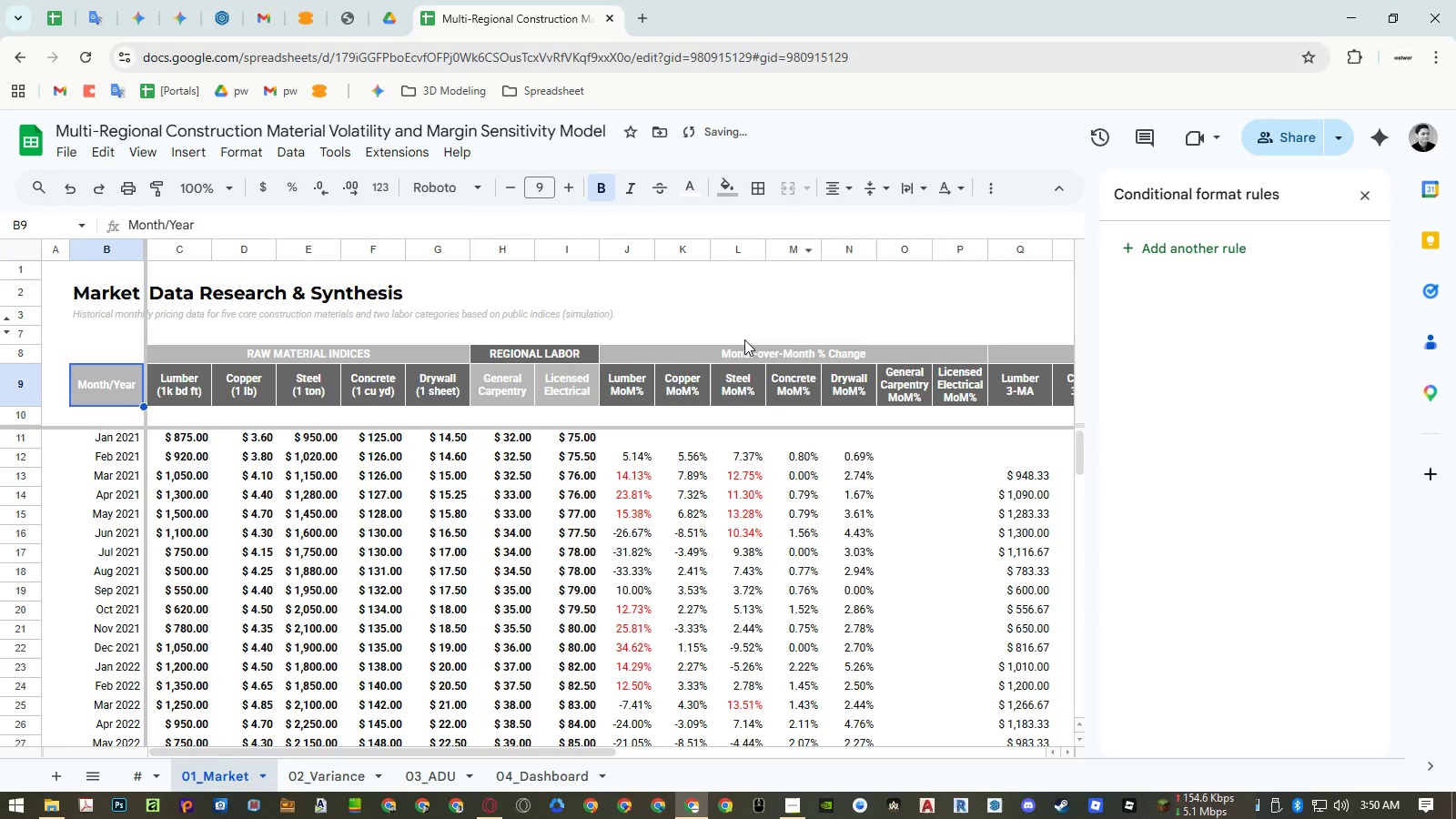 
left_click([729, 359])
 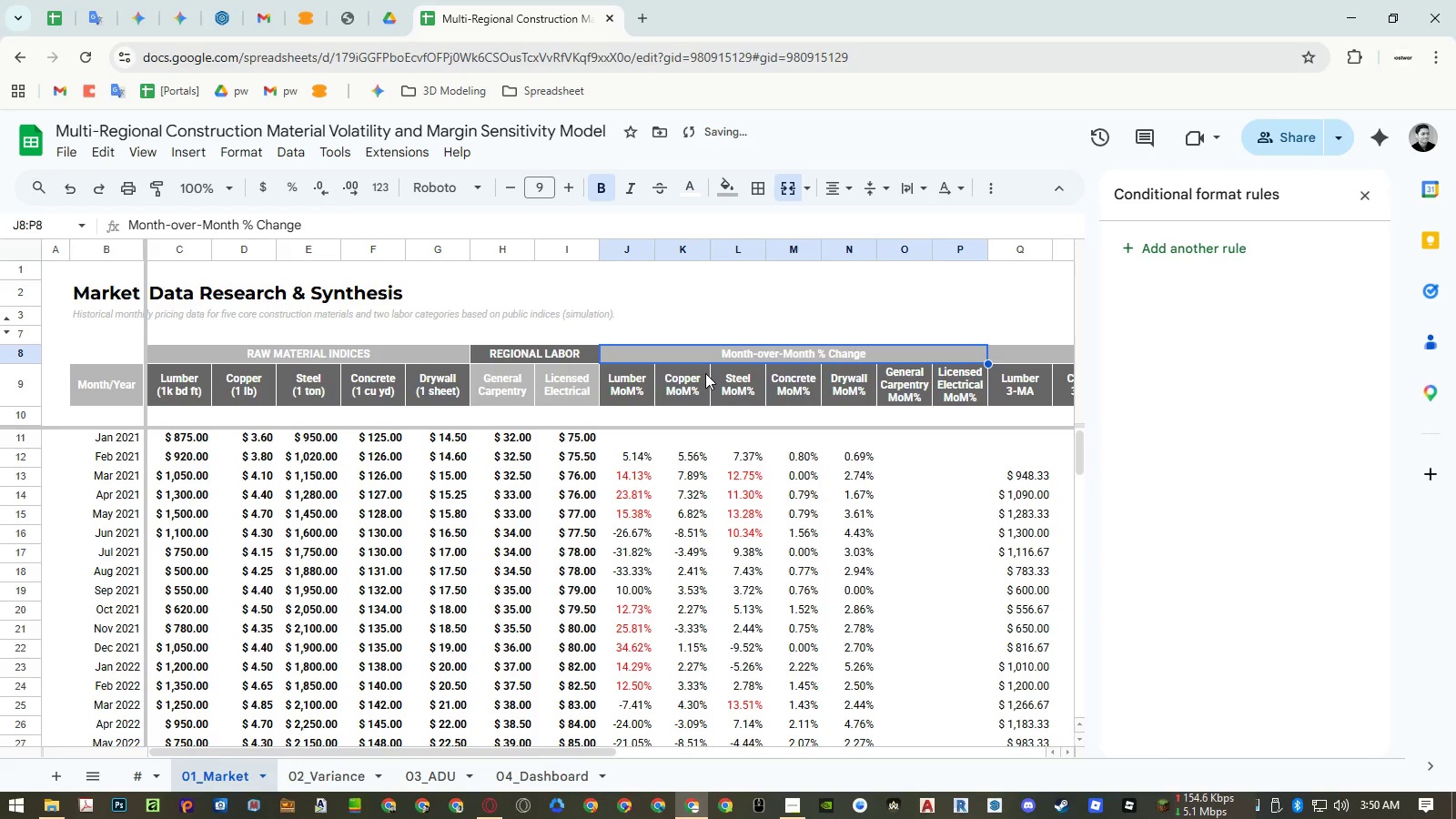 
key(Control+ControlRight)
 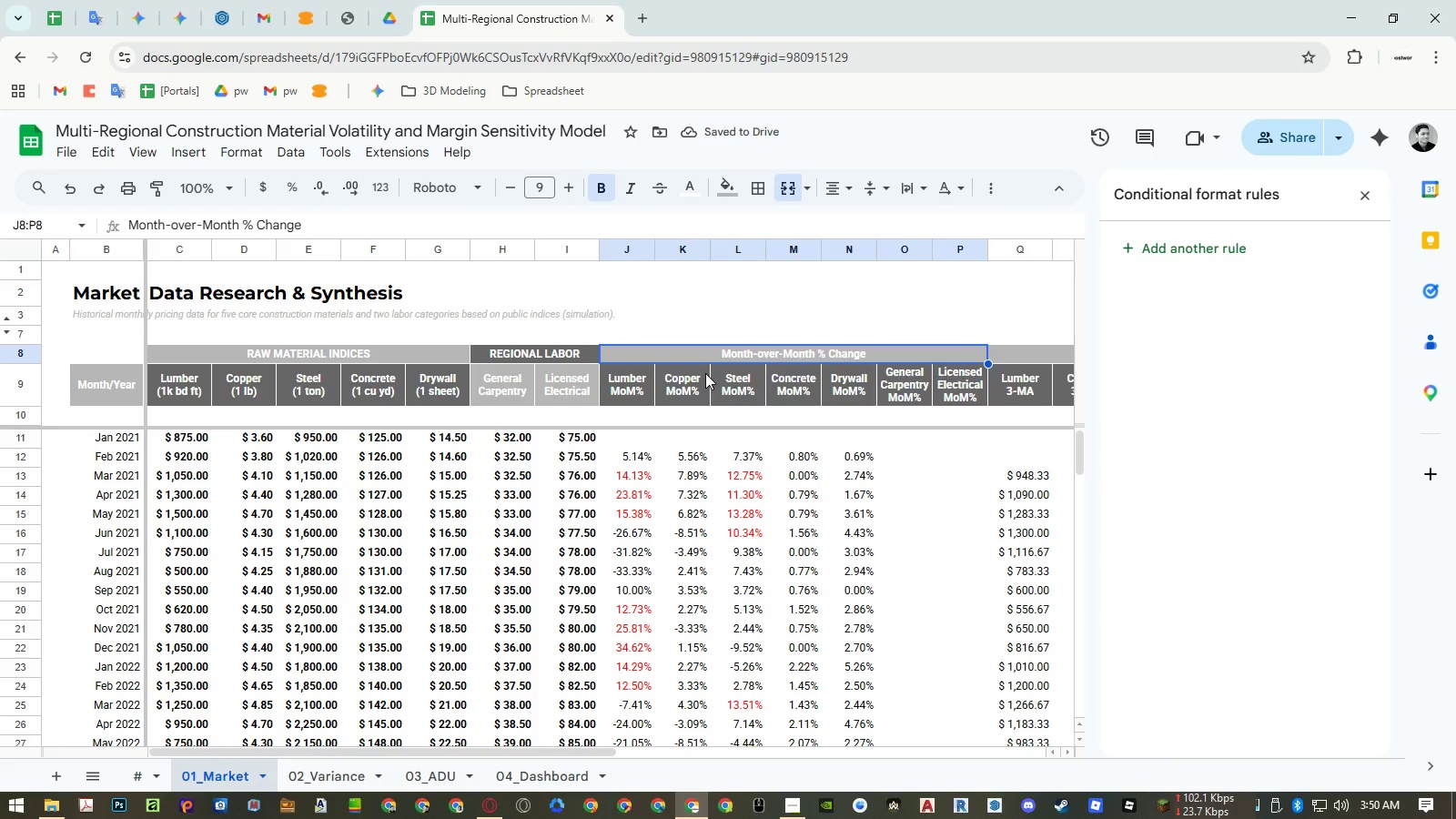 
key(Control+P)
 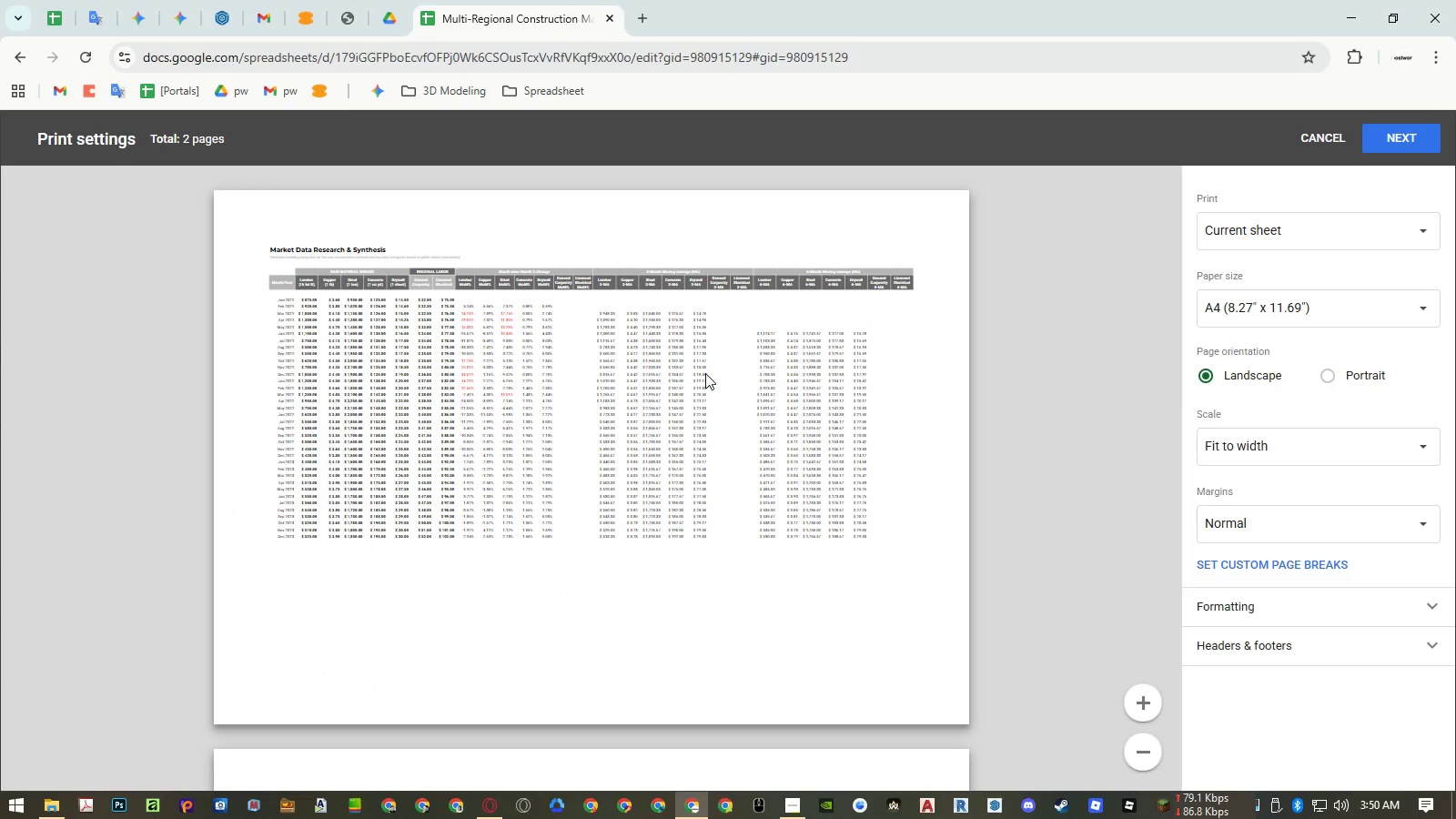 
key(Escape)
 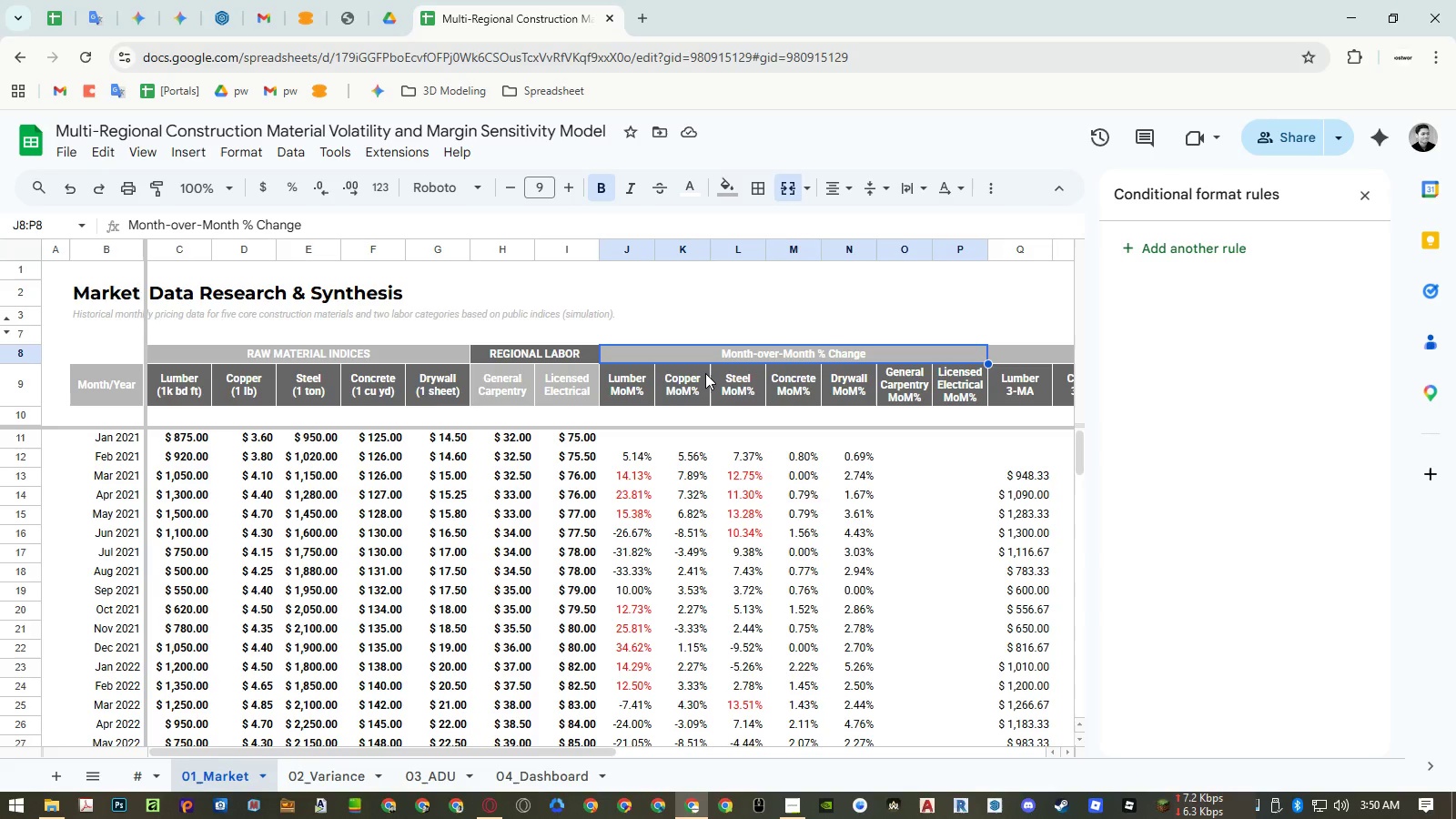 
hold_key(key=ShiftLeft, duration=0.81)
scroll: coordinate [692, 379], scroll_direction: down, amount: 3.0
 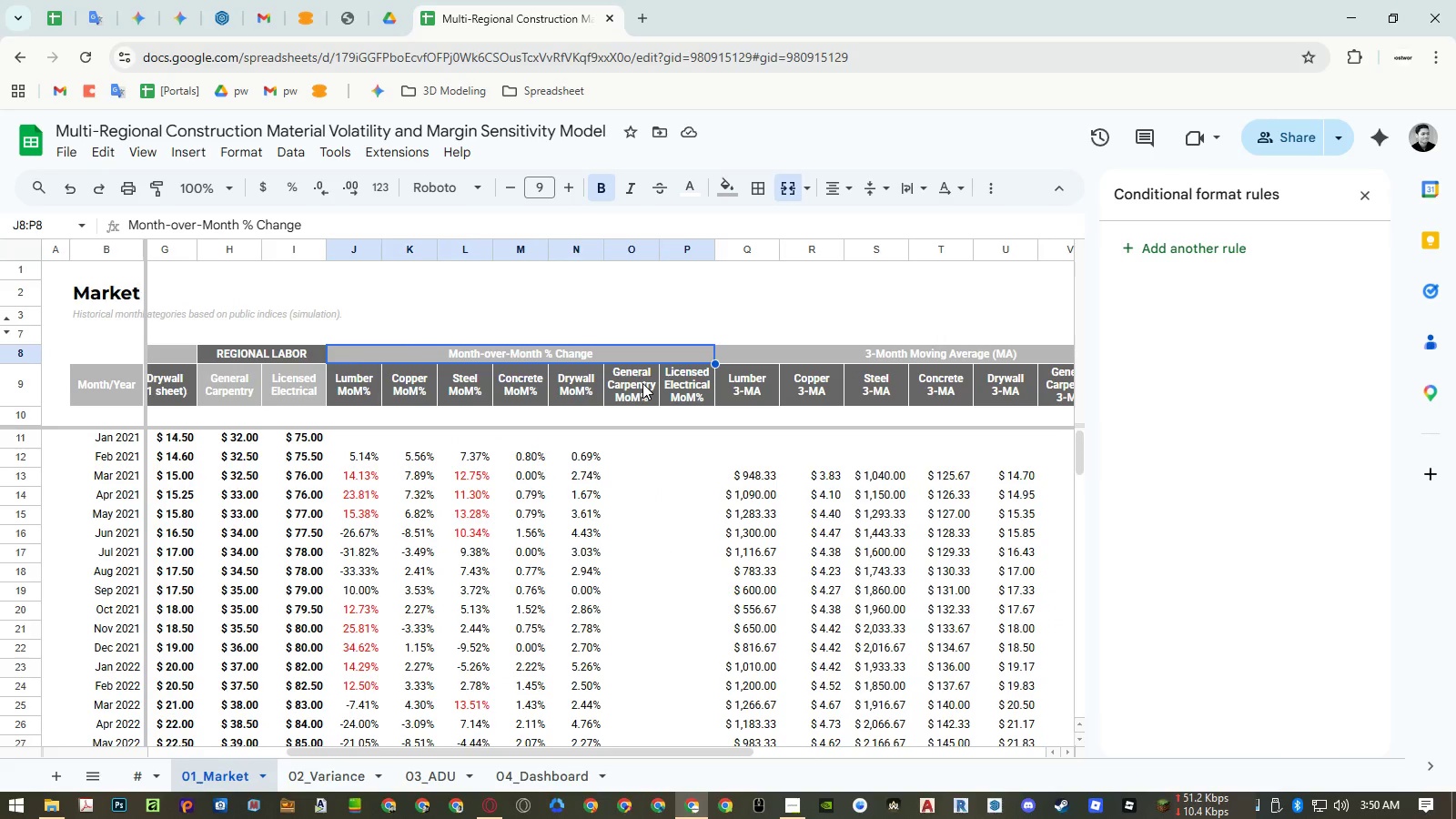 
left_click_drag(start_coordinate=[642, 383], to_coordinate=[685, 382])
 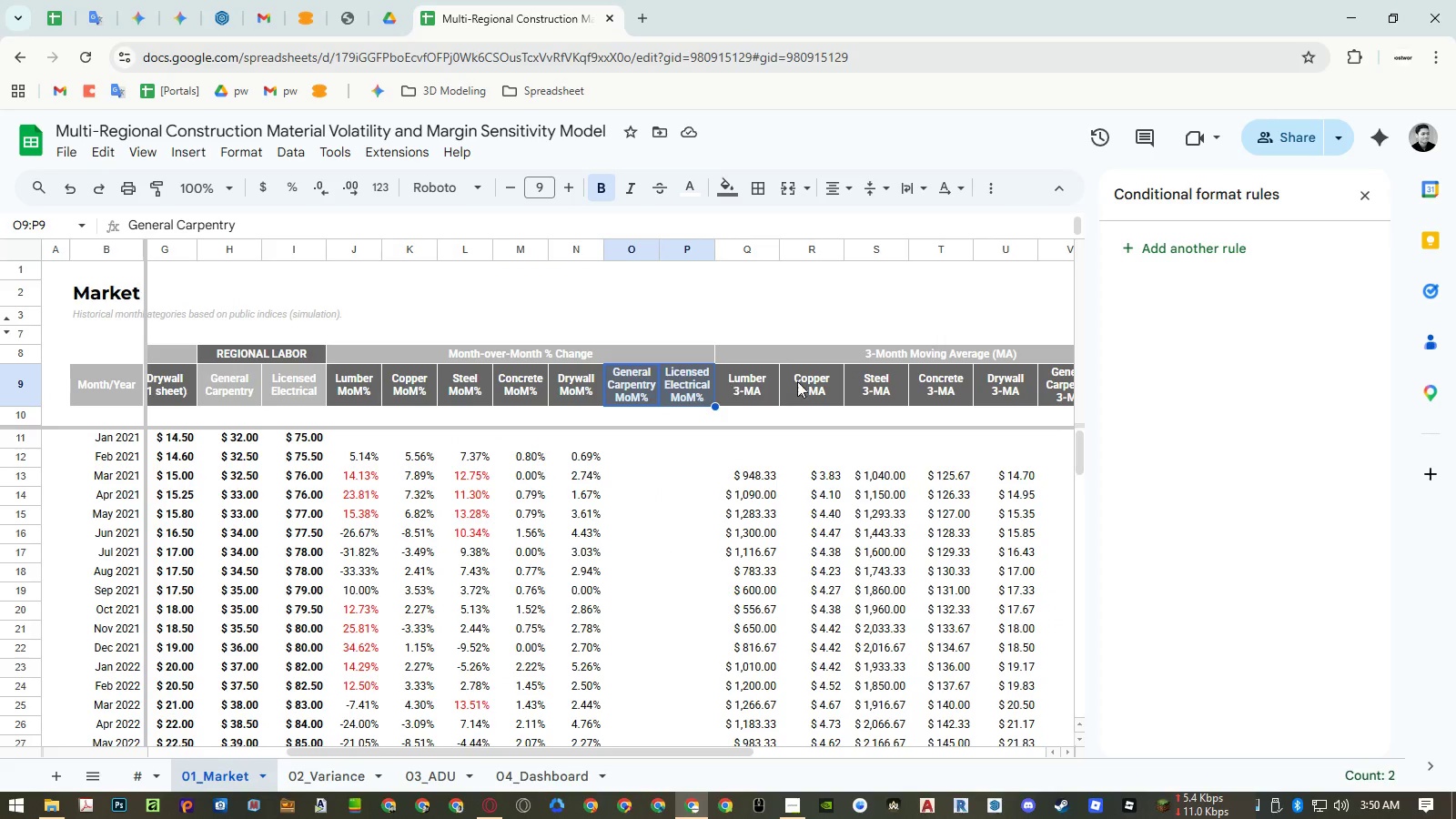 
key(Control+ControlLeft)
 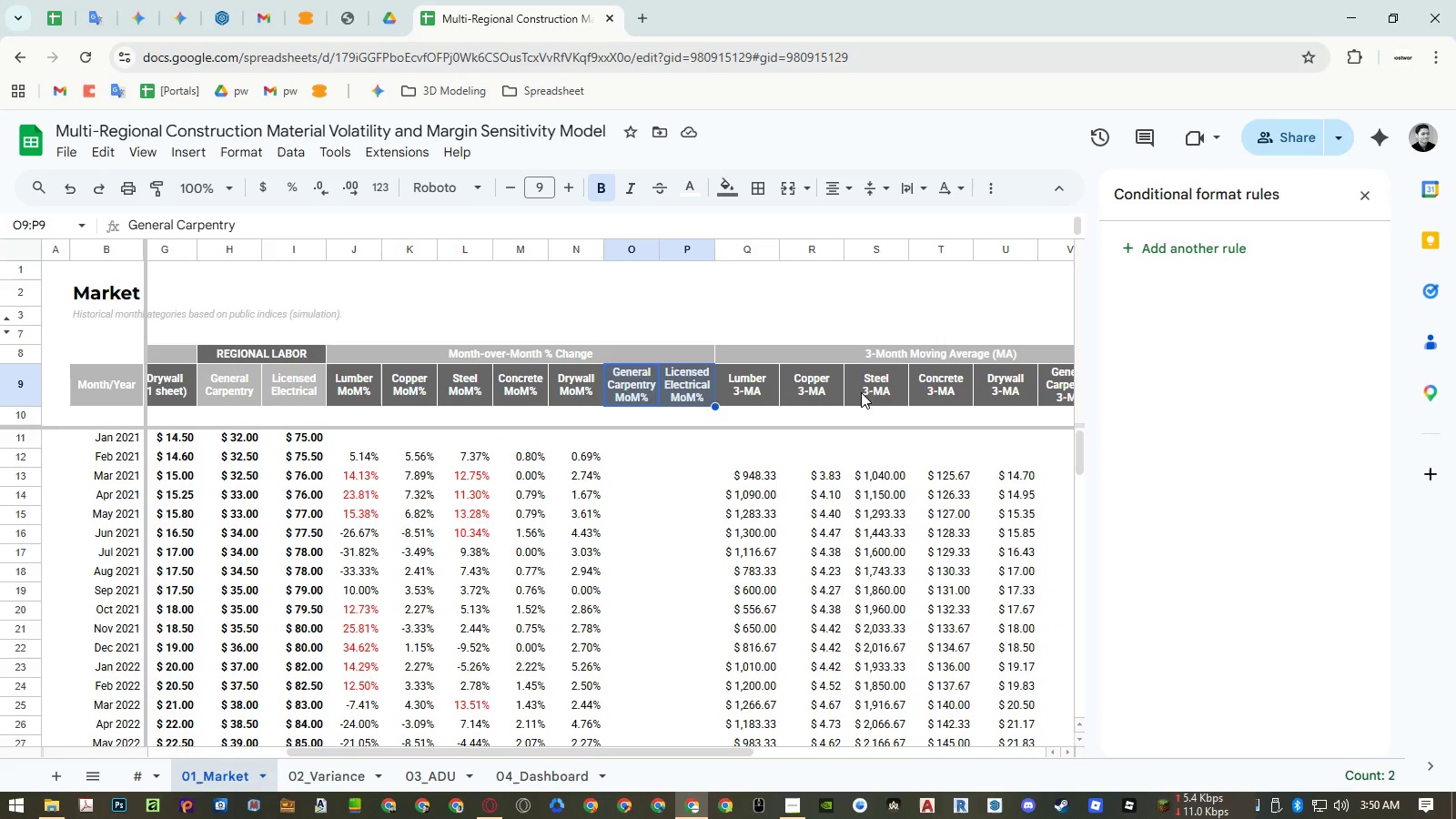 
key(Control+ControlLeft)
 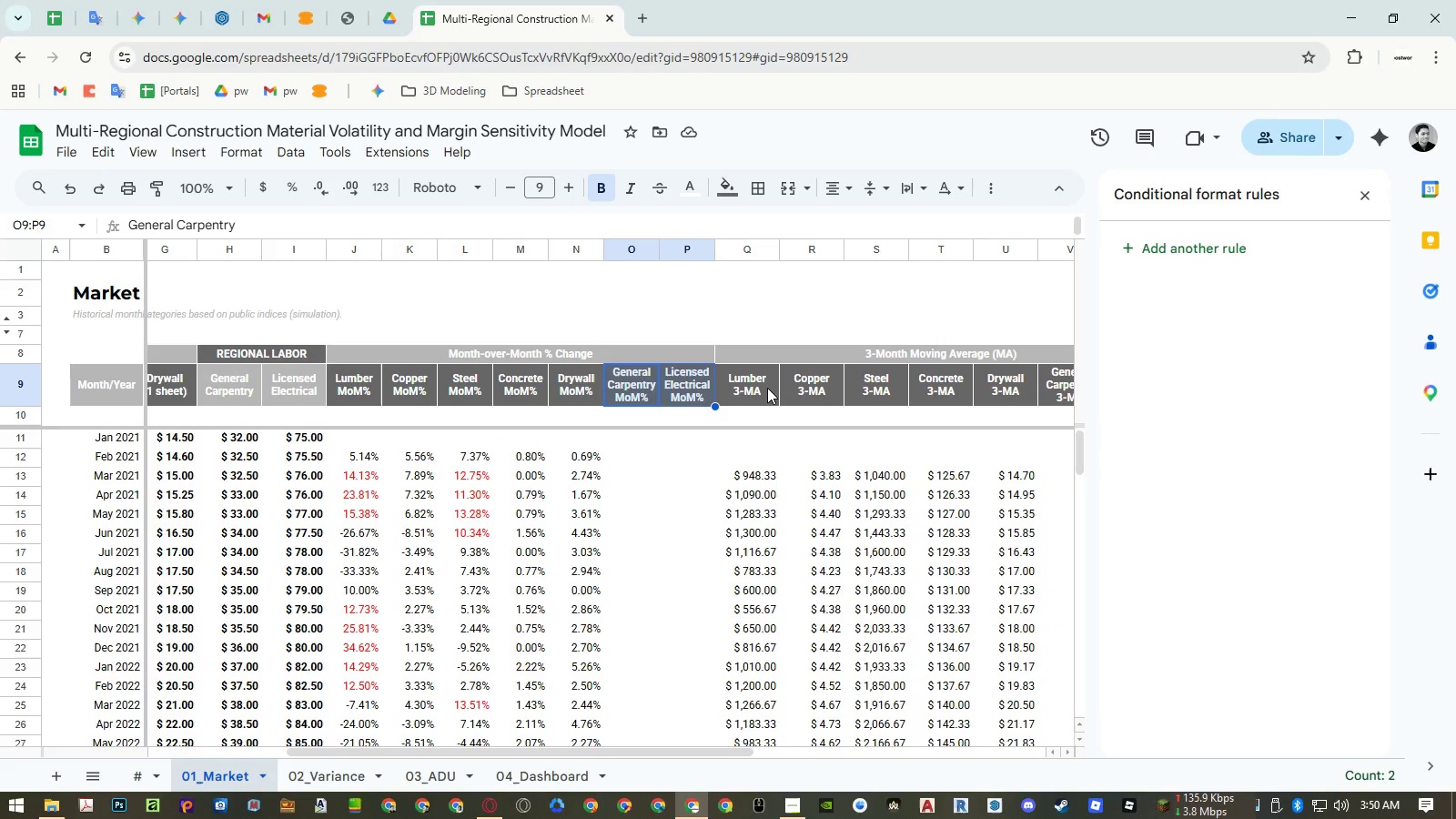 
hold_key(key=ShiftLeft, duration=1.5)
 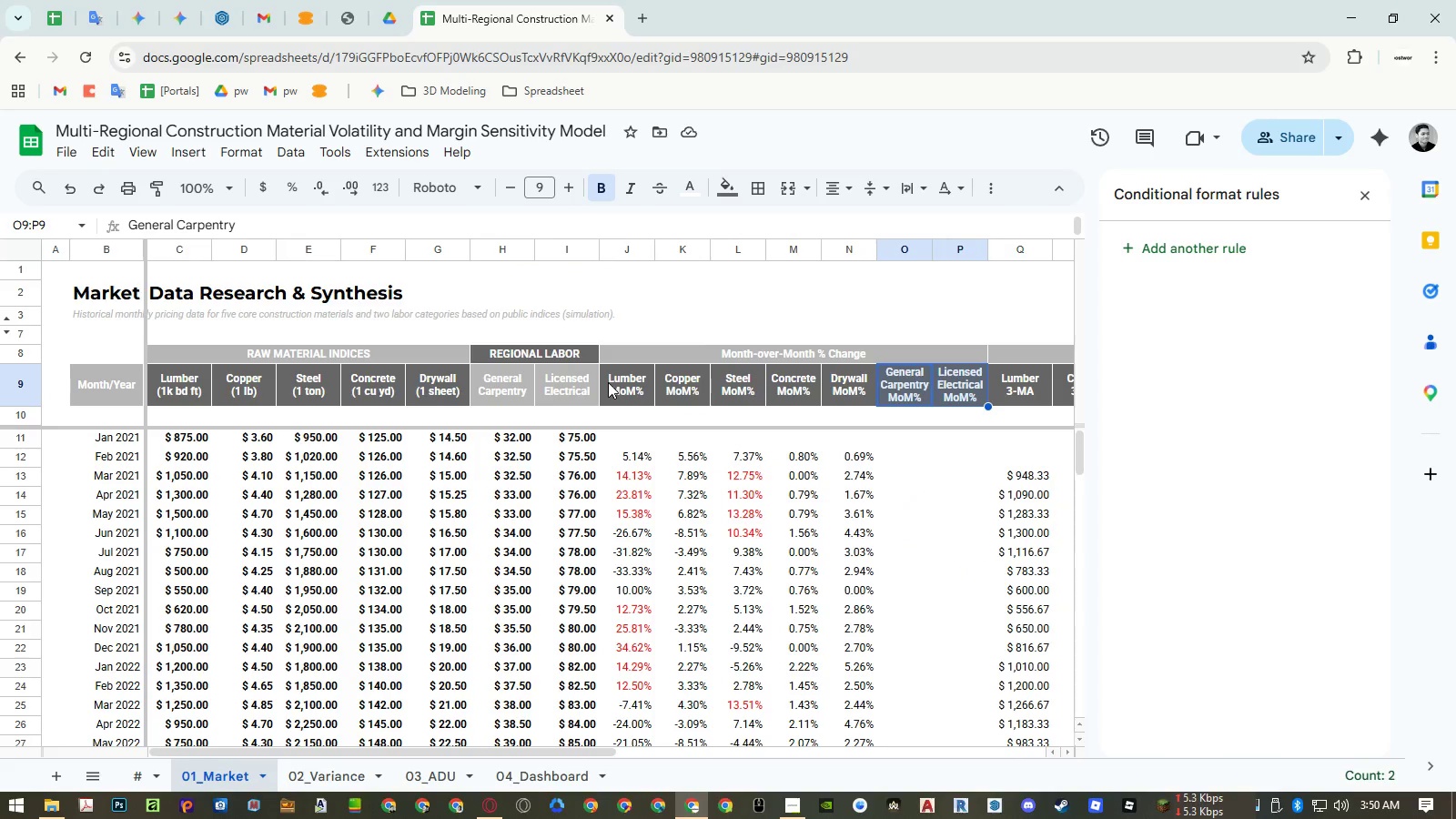 
hold_key(key=ShiftLeft, duration=0.73)
 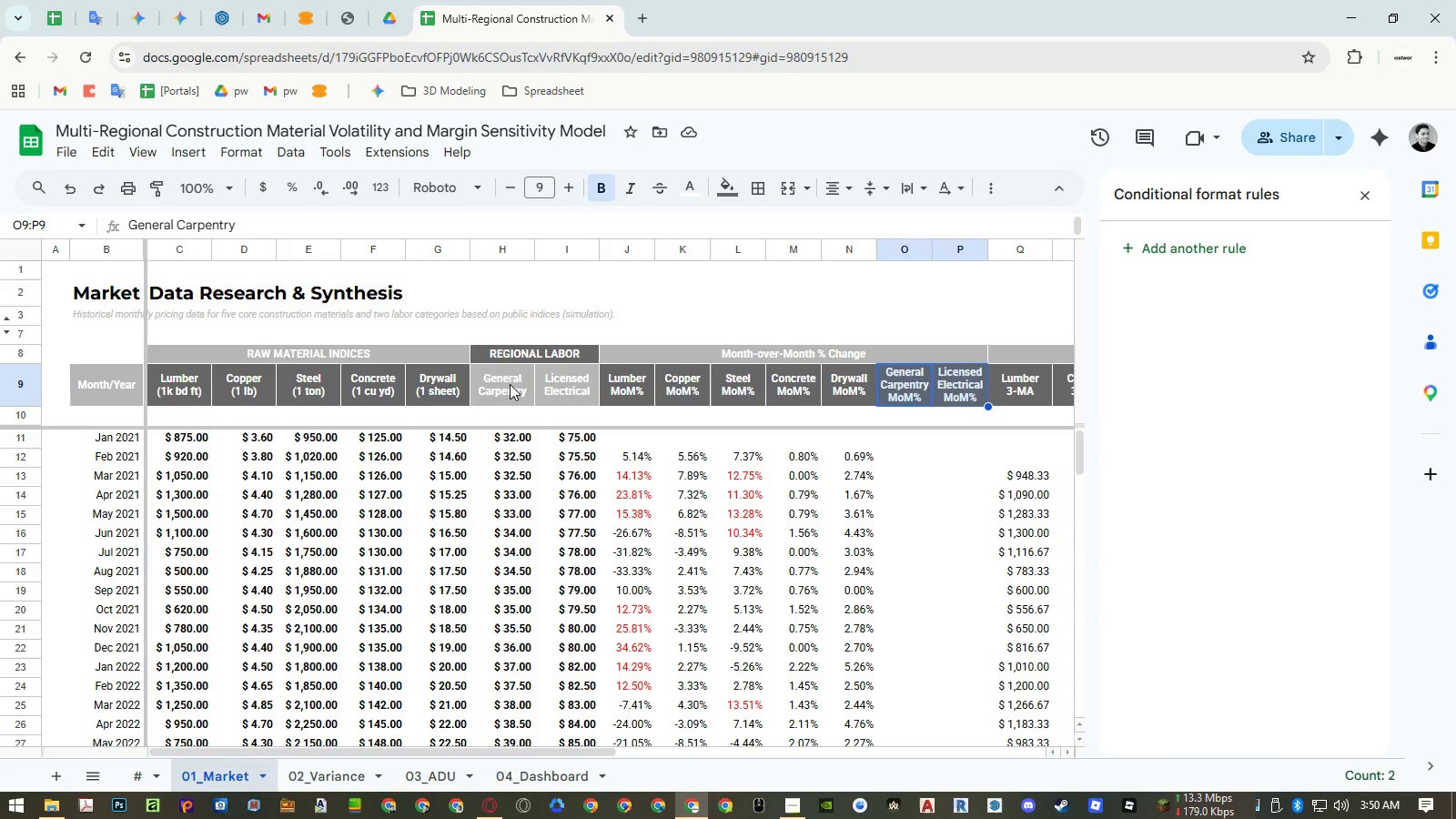 
scroll: coordinate [608, 382], scroll_direction: up, amount: 6.0
 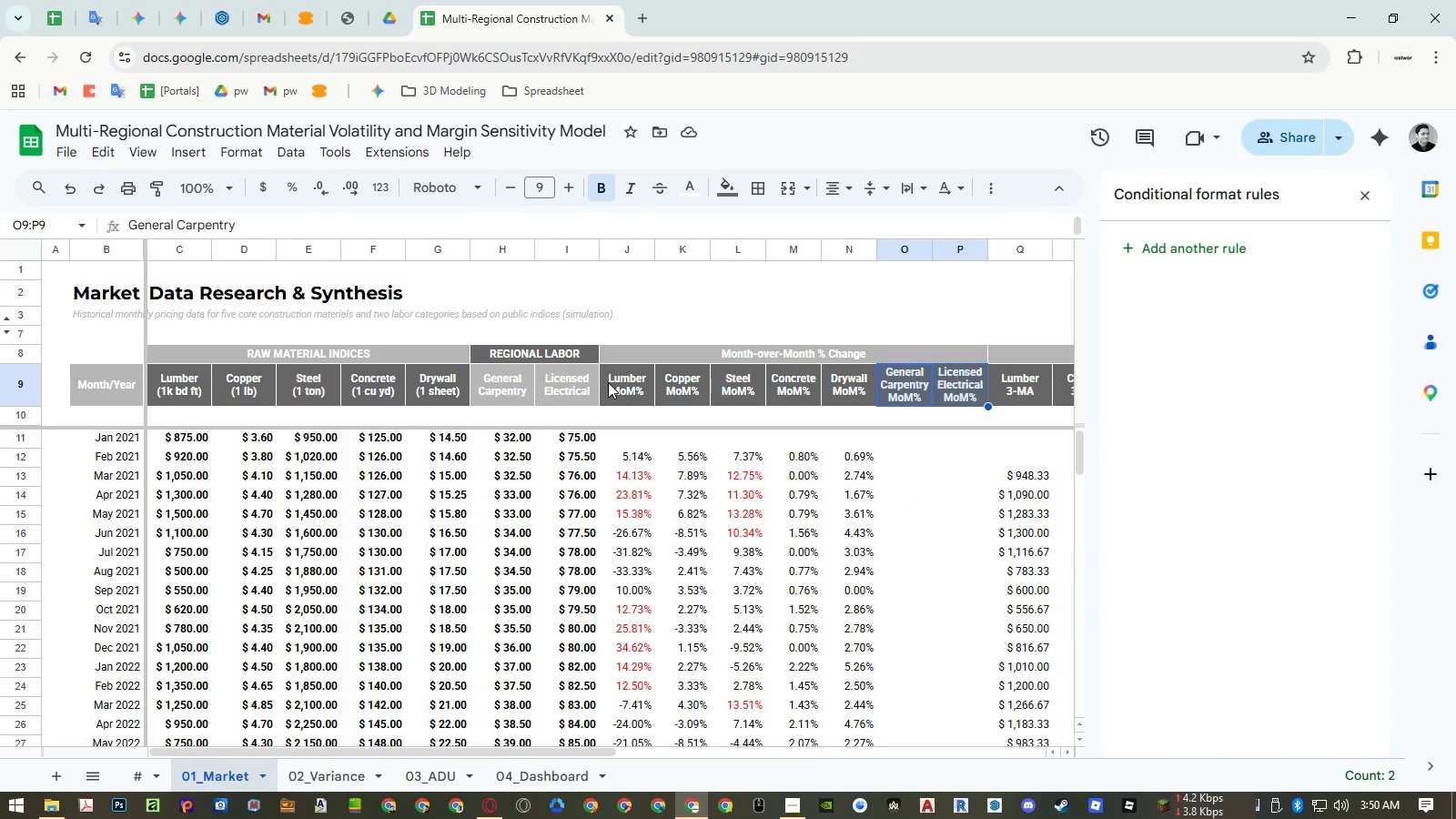 
left_click_drag(start_coordinate=[510, 384], to_coordinate=[550, 386])
 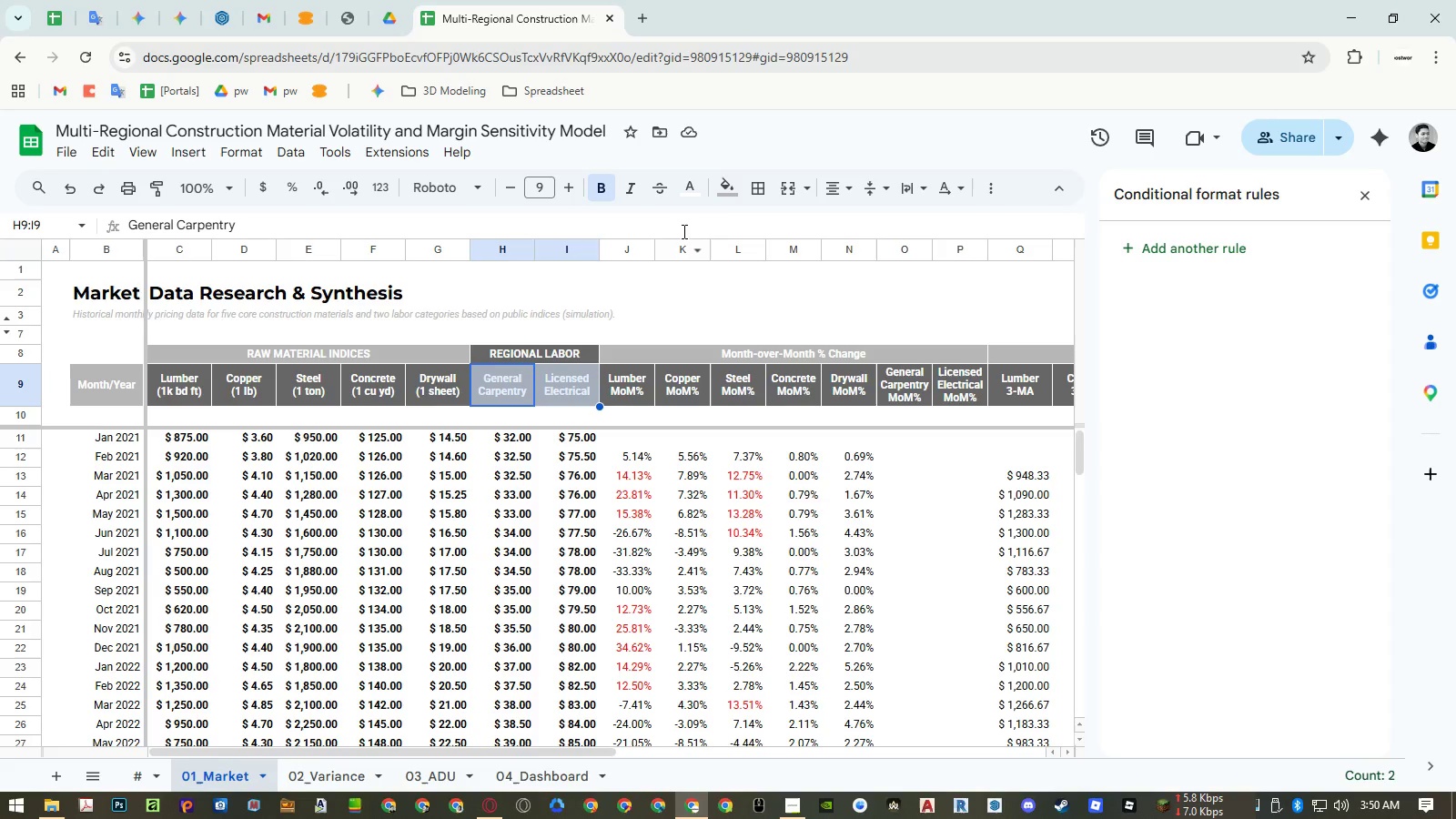 
left_click([722, 197])
 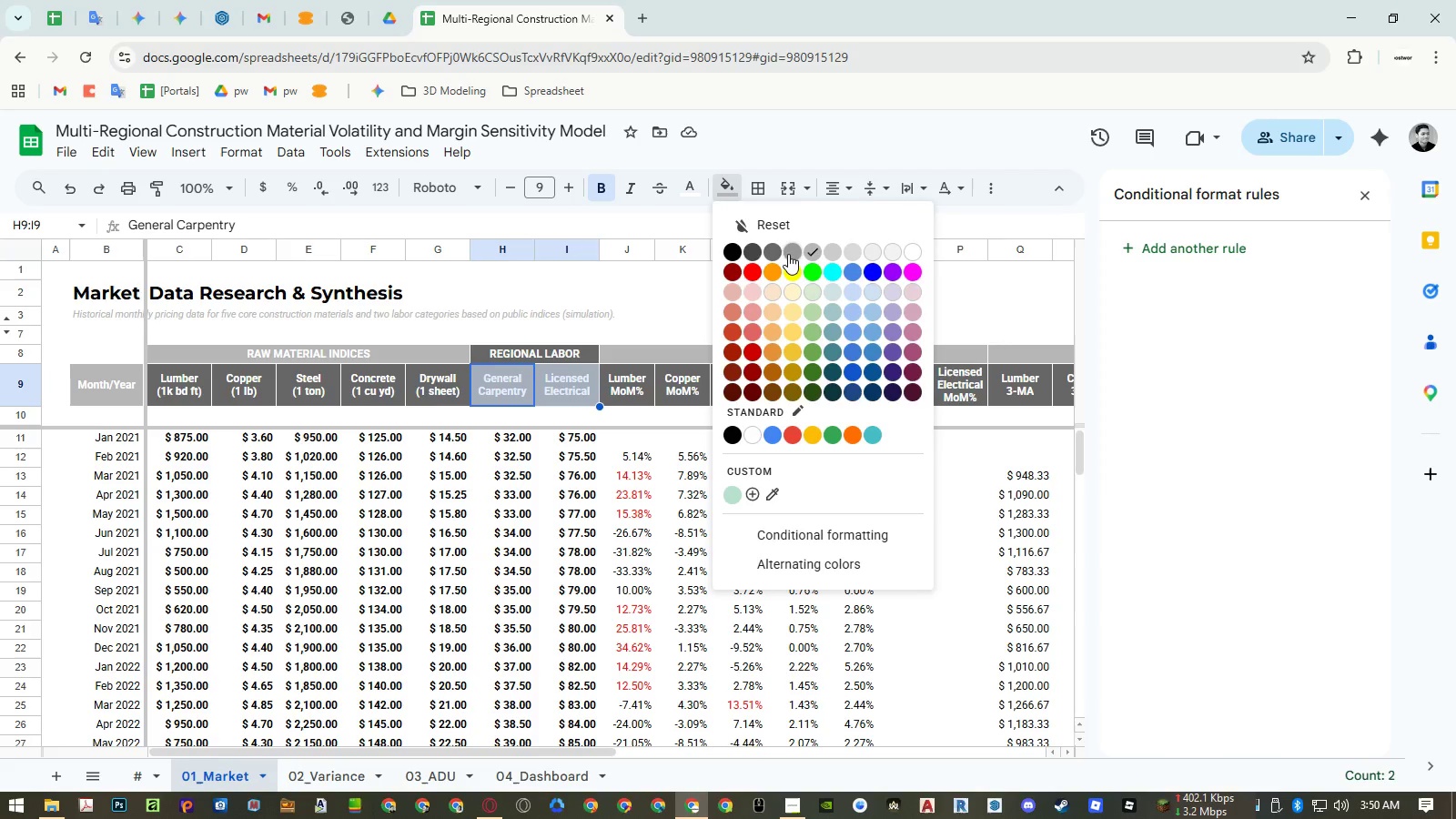 
left_click([788, 254])
 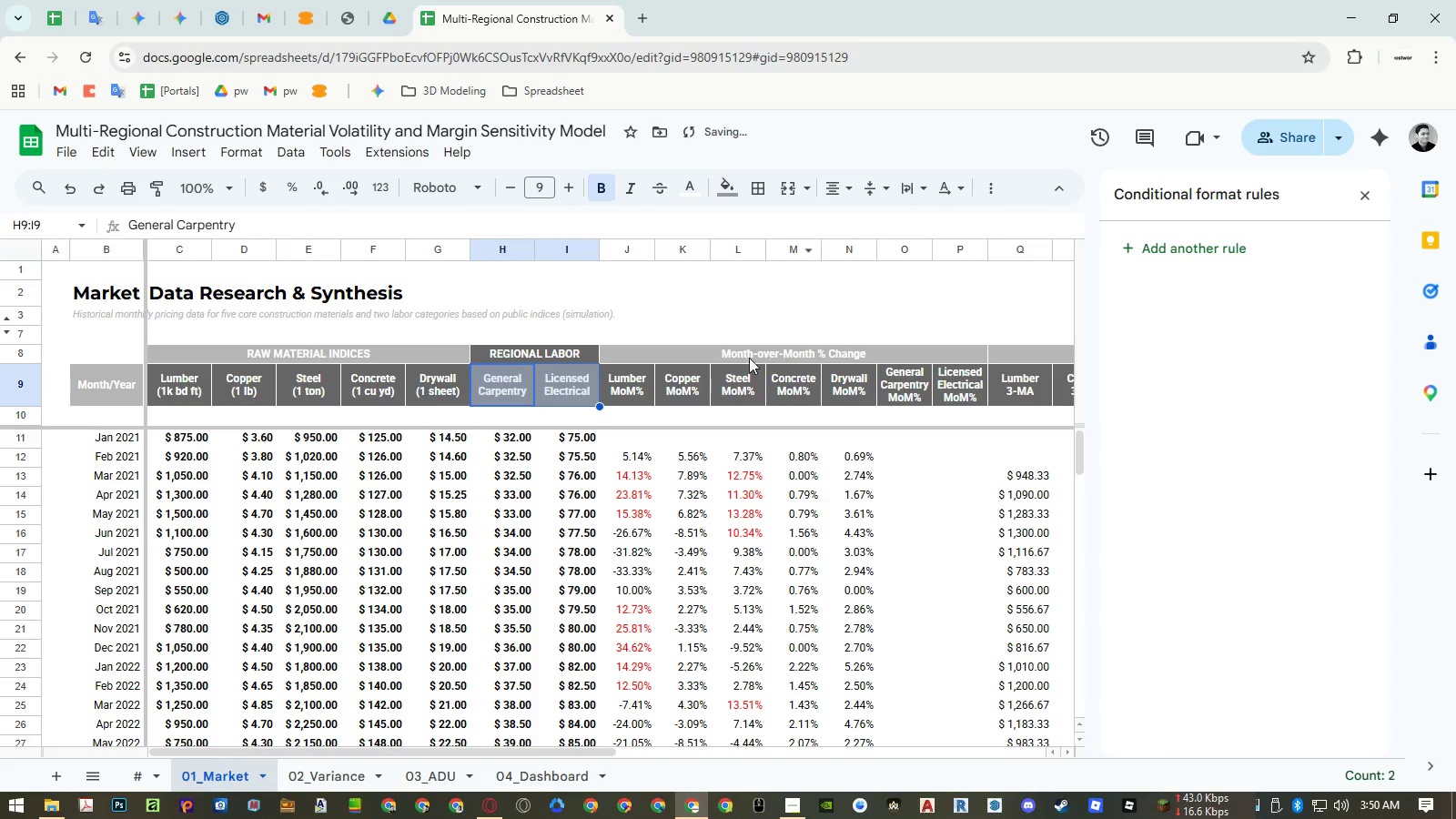 
left_click([734, 384])
 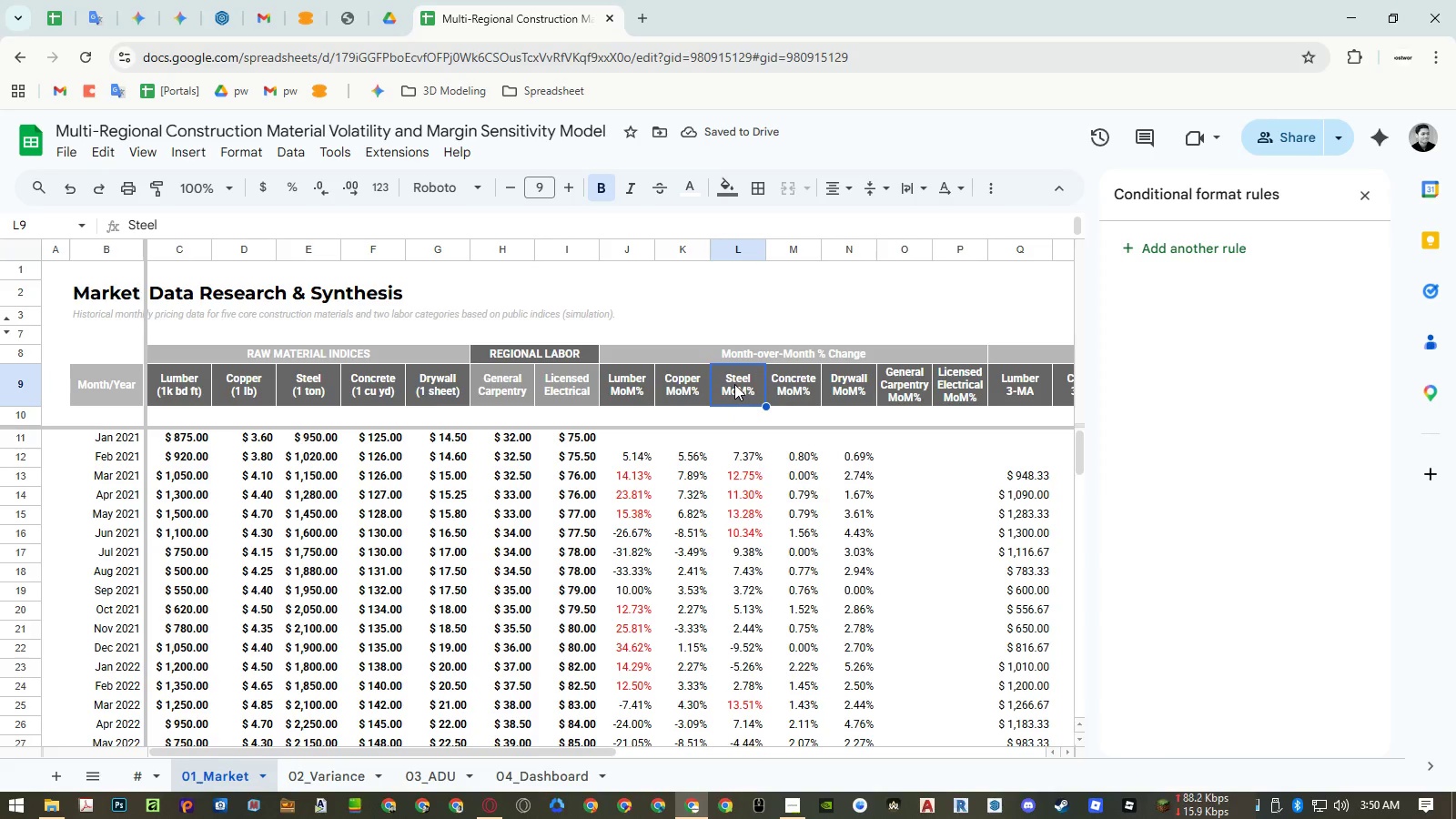 
key(Control+Z)
 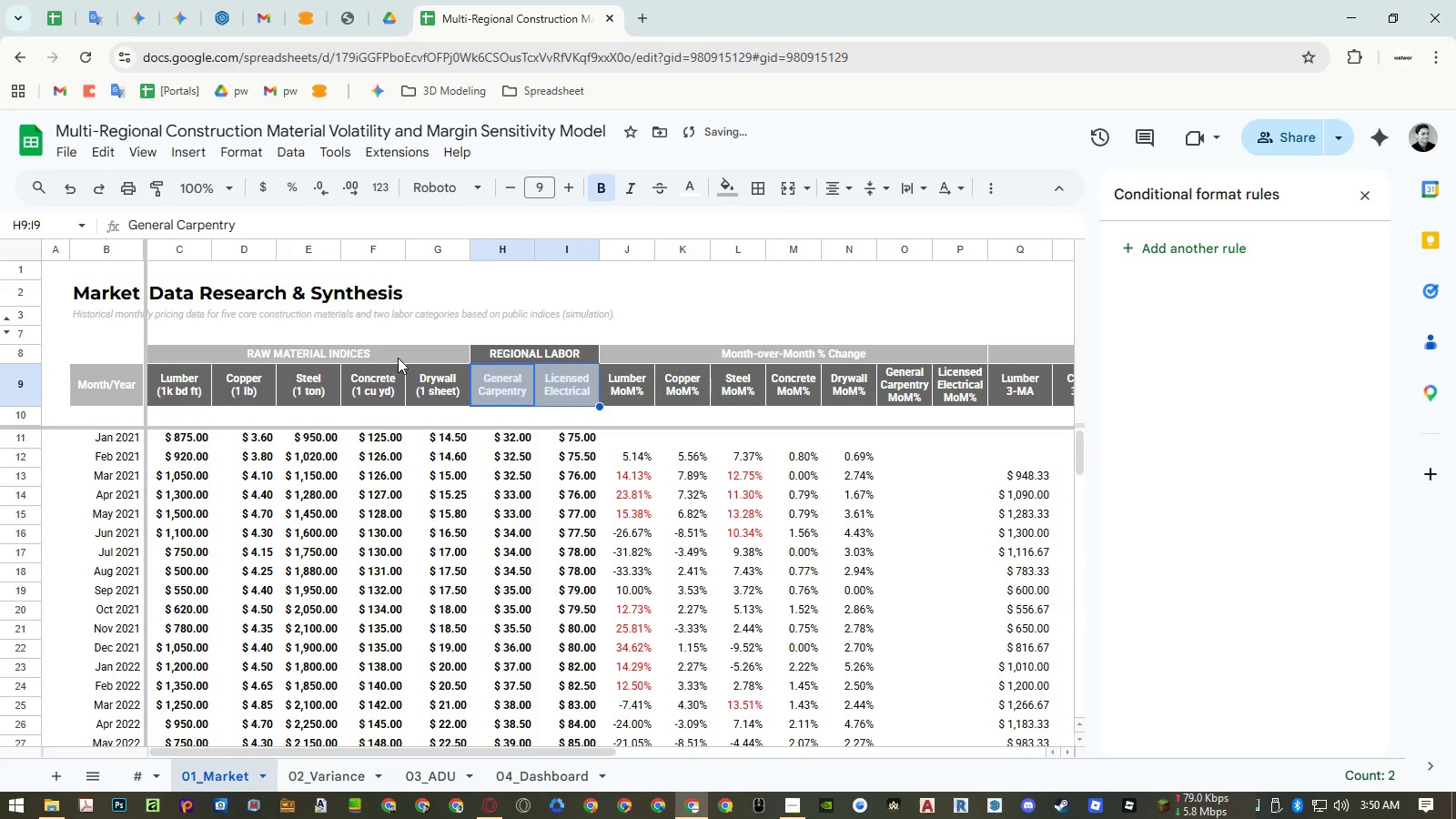 
left_click([398, 358])
 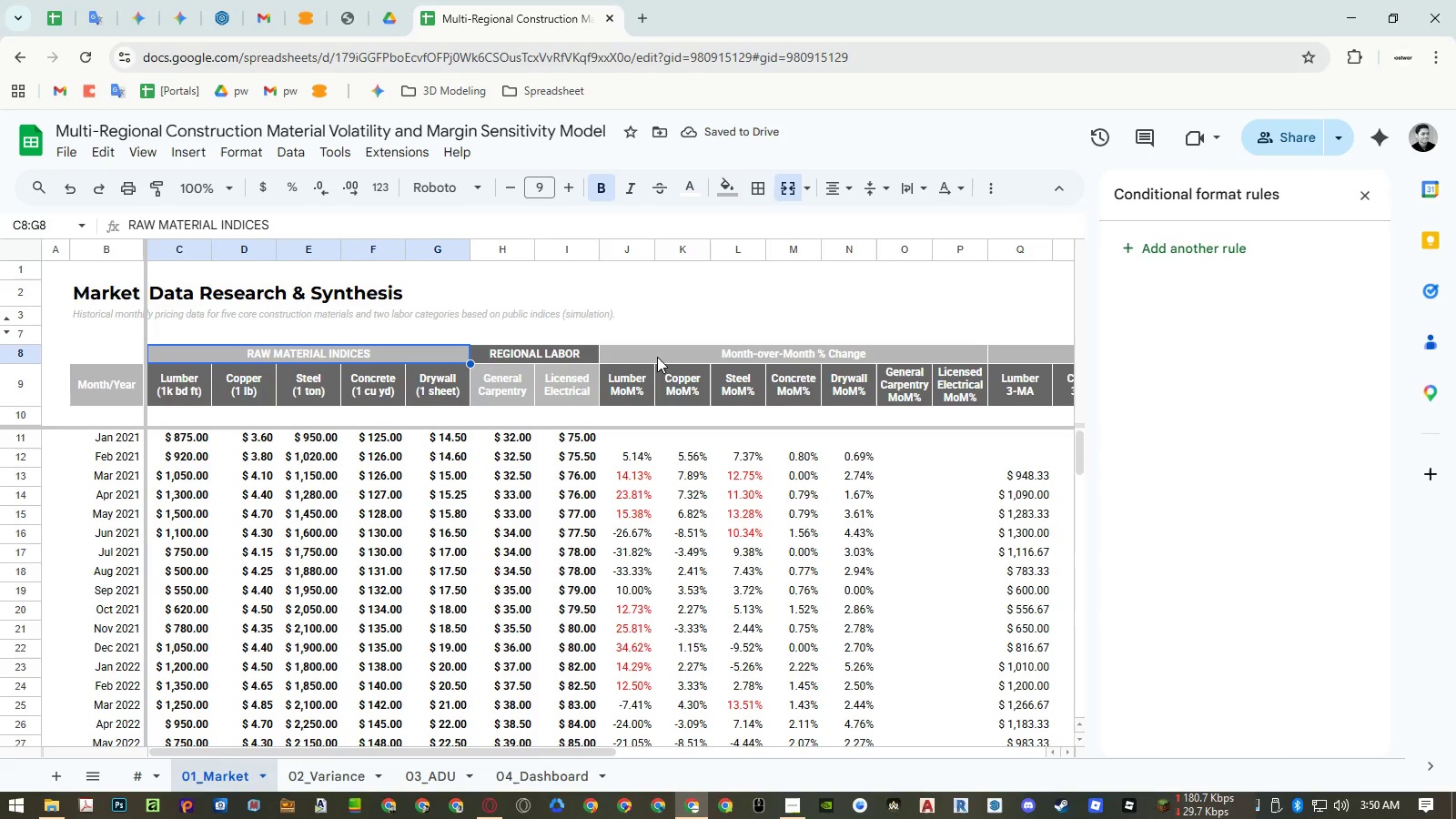 
hold_key(key=ControlLeft, duration=1.5)
left_click([658, 356])
 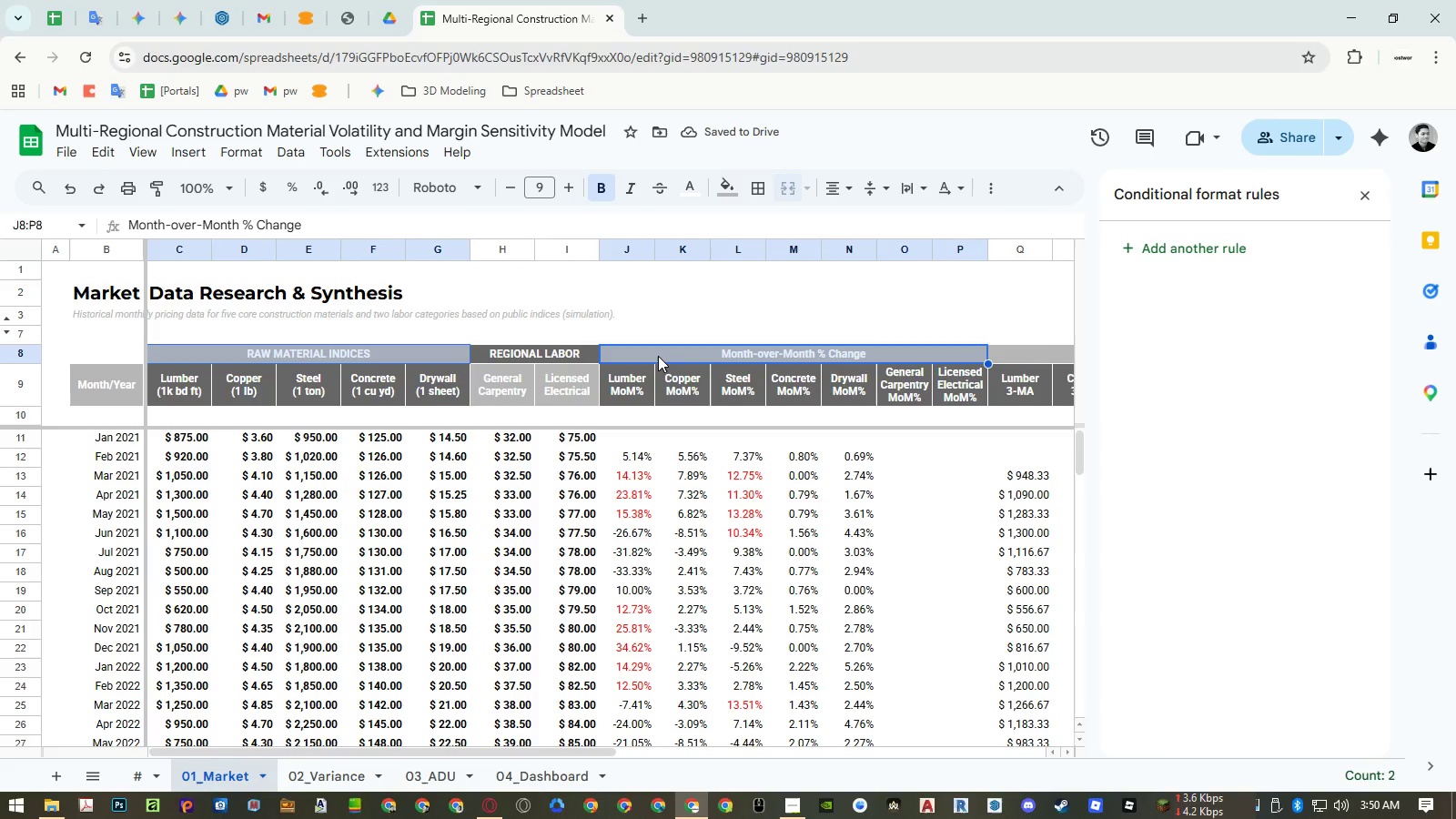 
hold_key(key=ControlLeft, duration=1.52)
 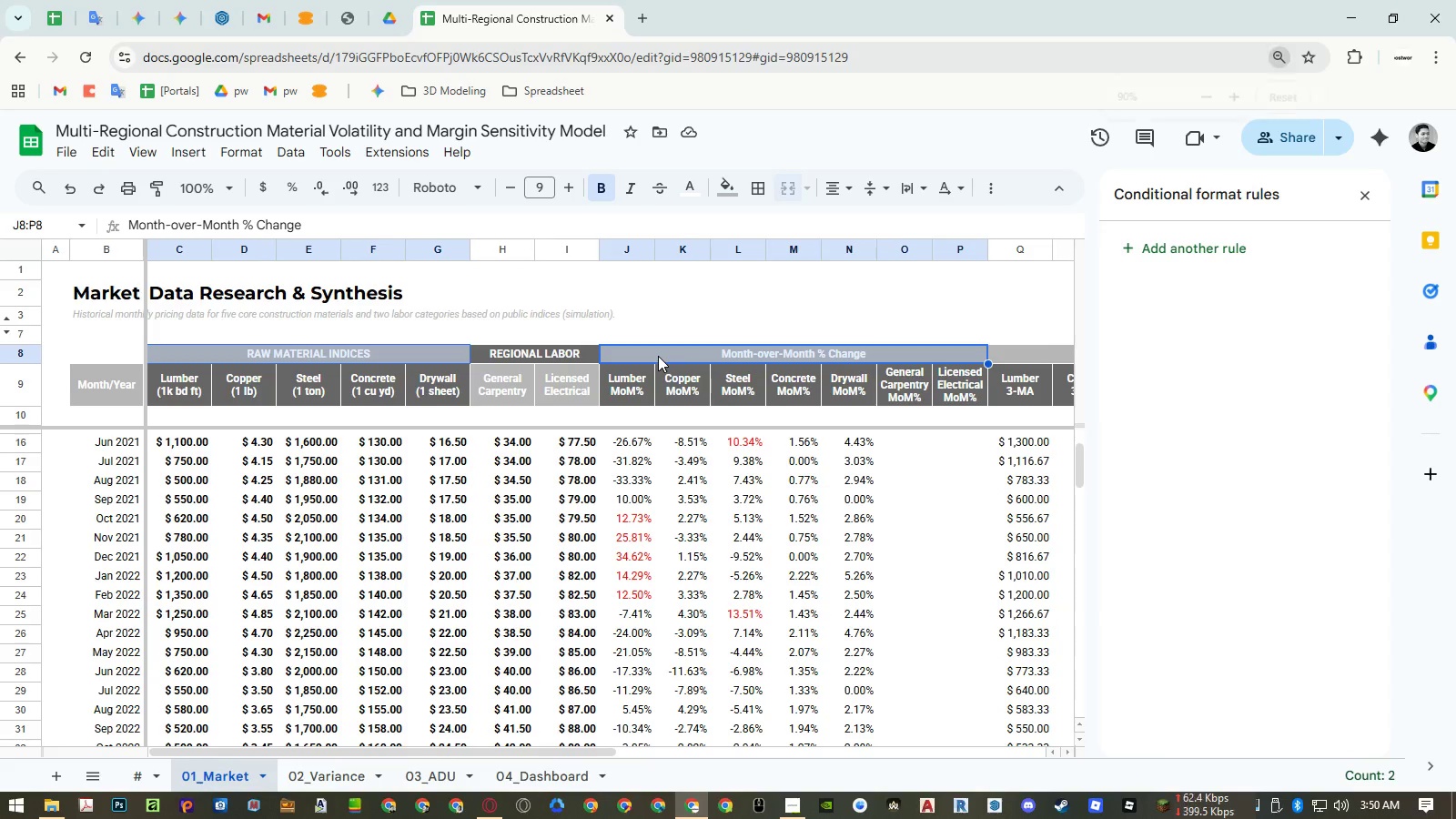 
hold_key(key=ControlLeft, duration=1.5)
scroll: coordinate [658, 356], scroll_direction: down, amount: 1.0
 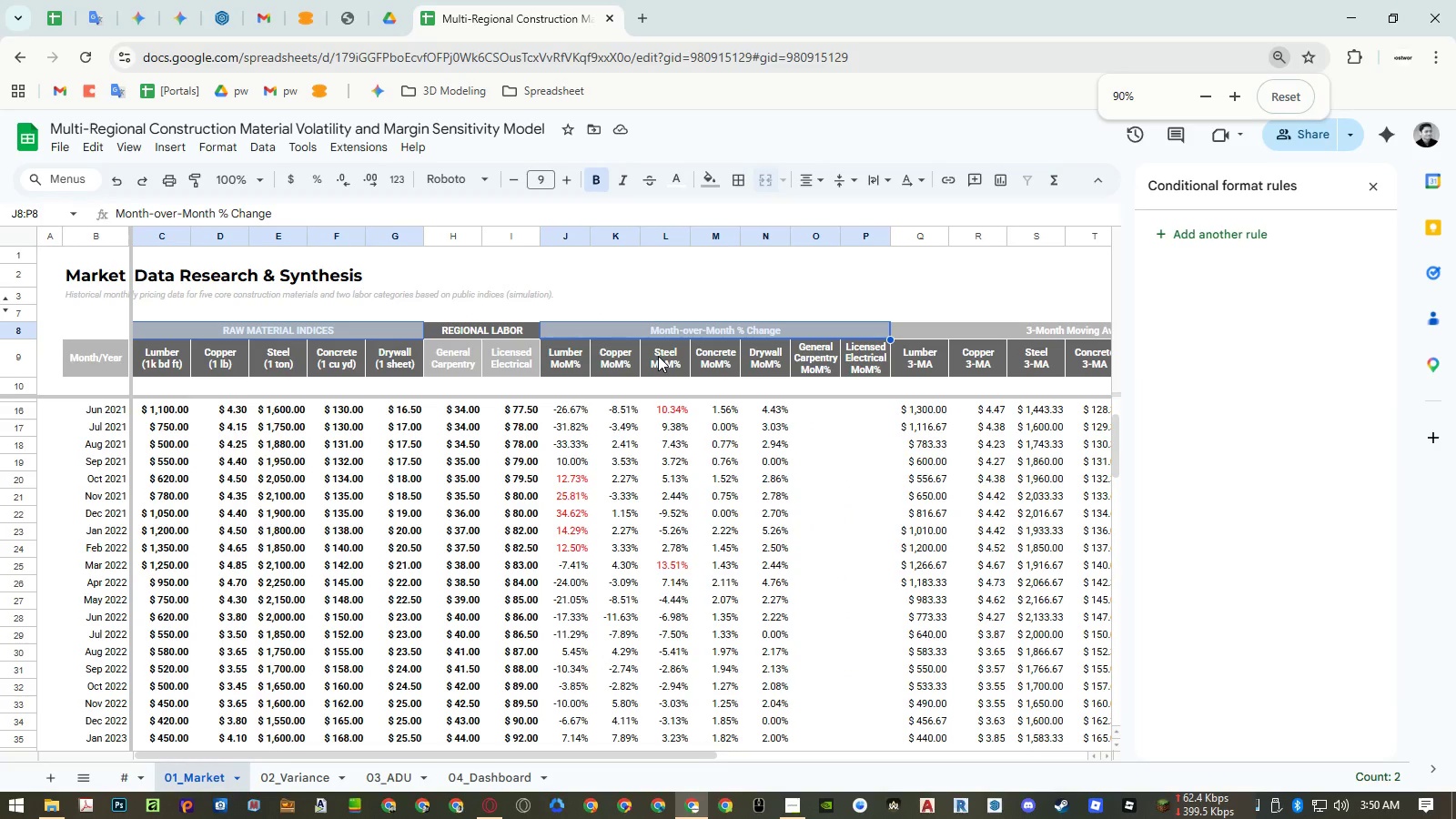 
key(Control+ControlLeft)
 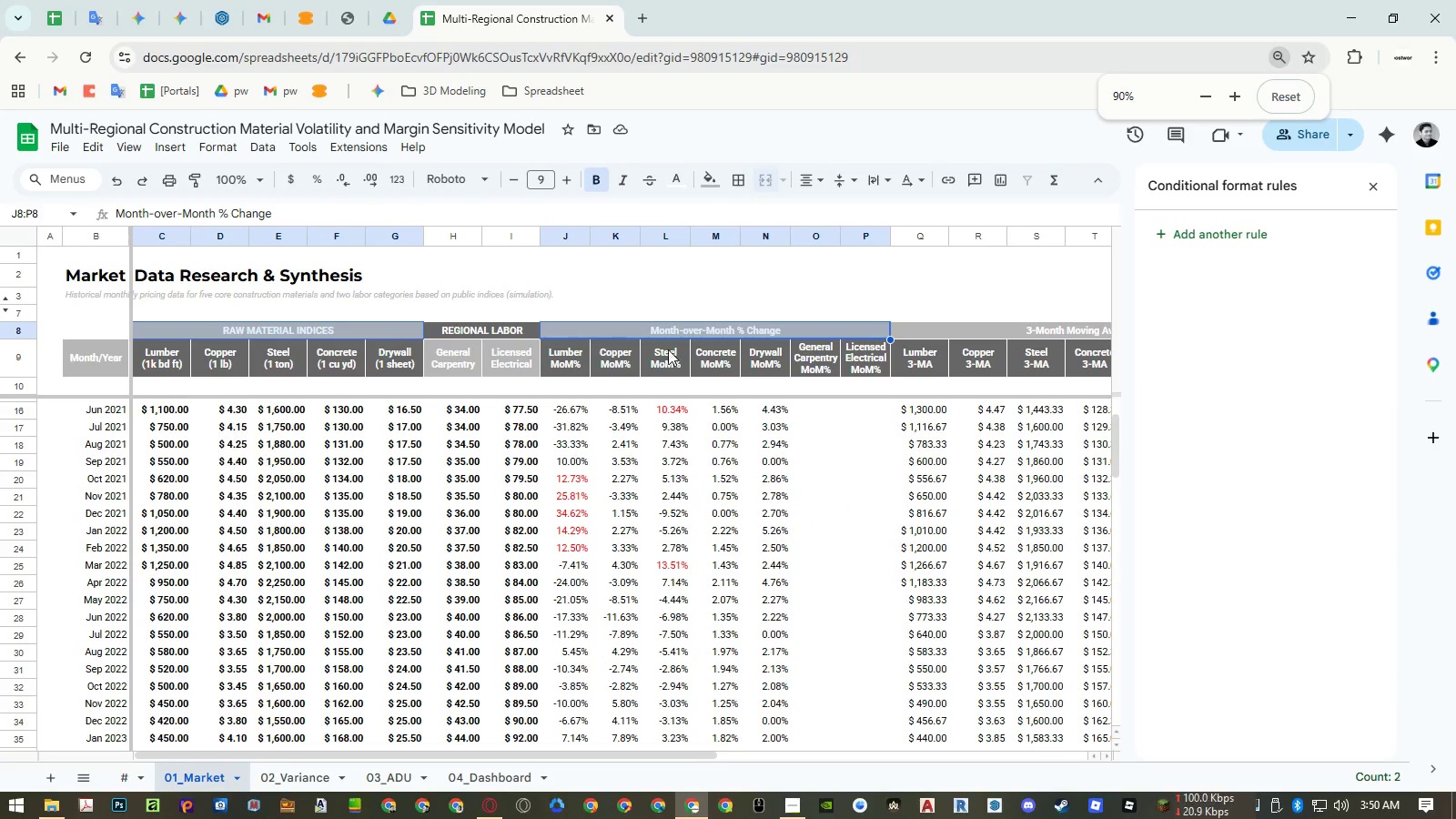 
key(Control+ControlLeft)
 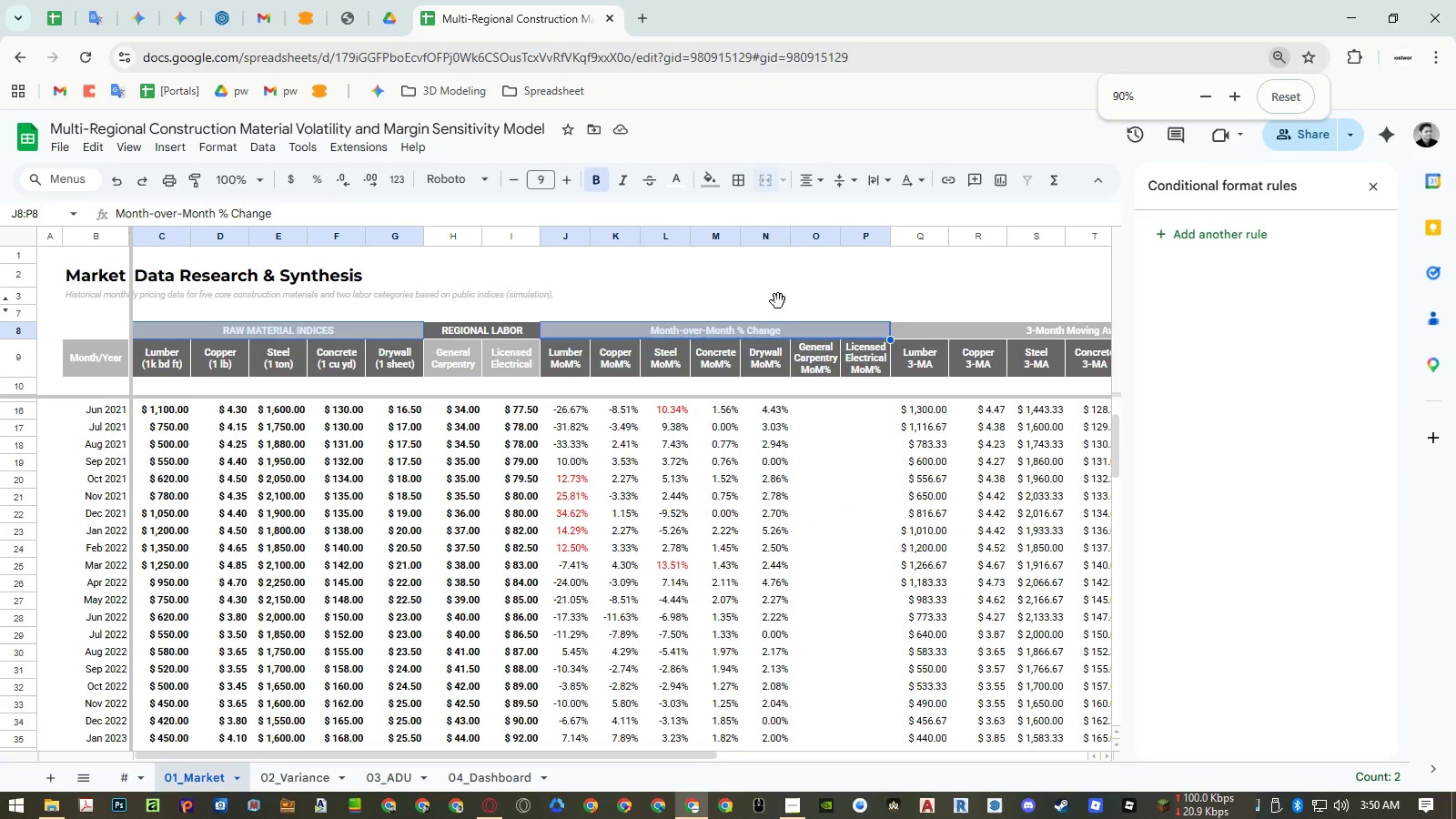 
key(Control+ControlLeft)
 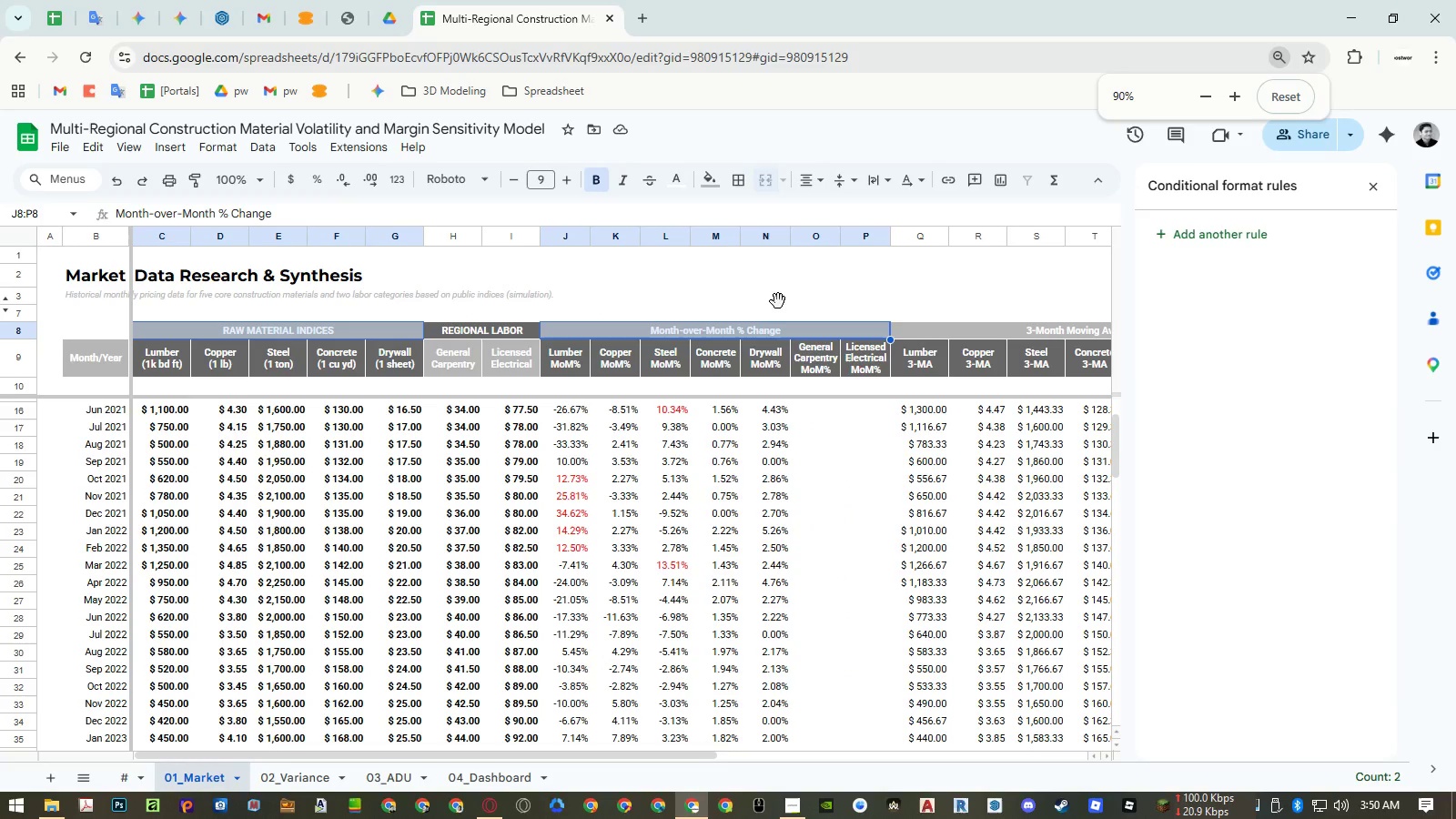 
key(Control+ControlLeft)
 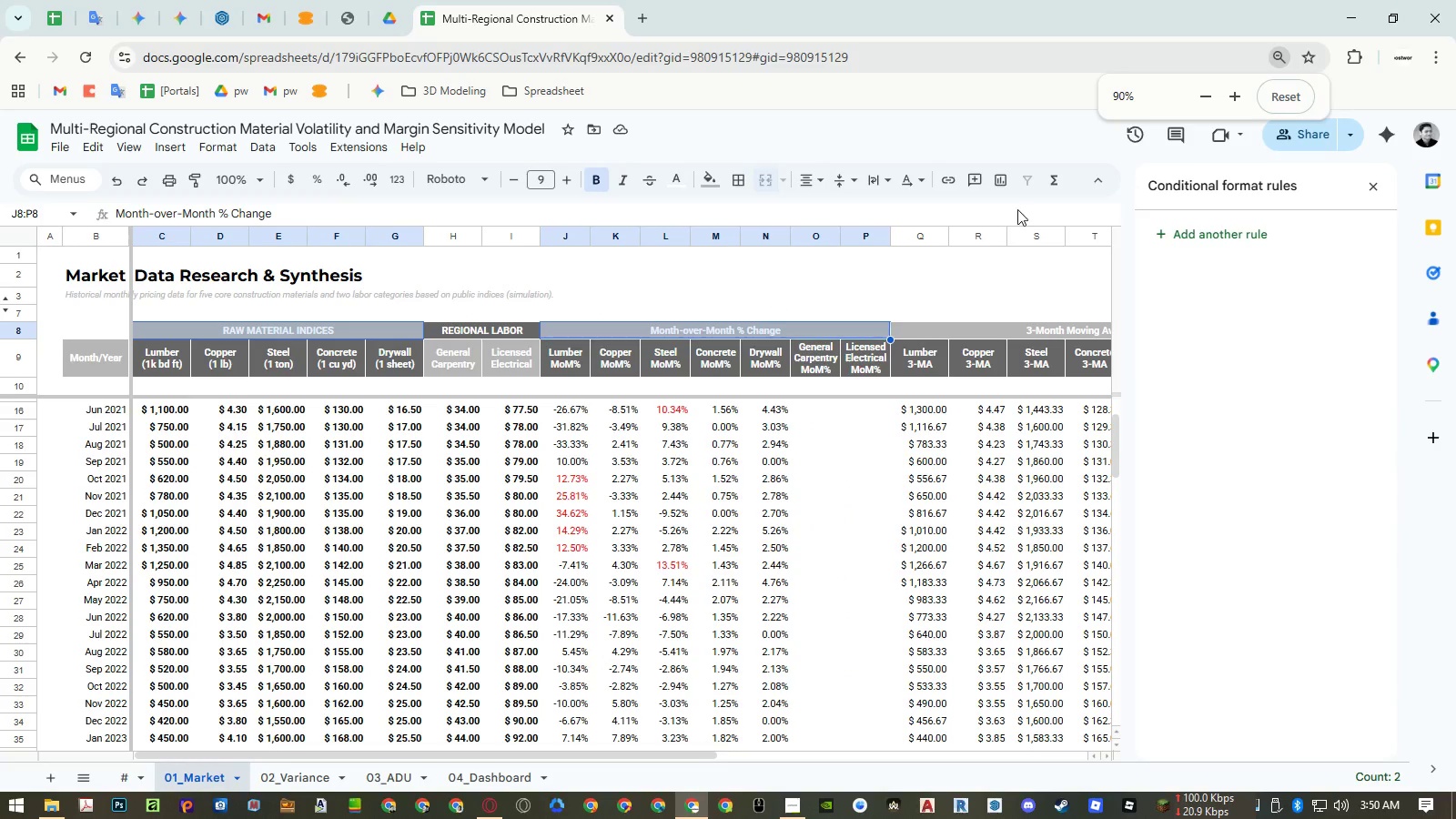 
key(Control+ControlLeft)
 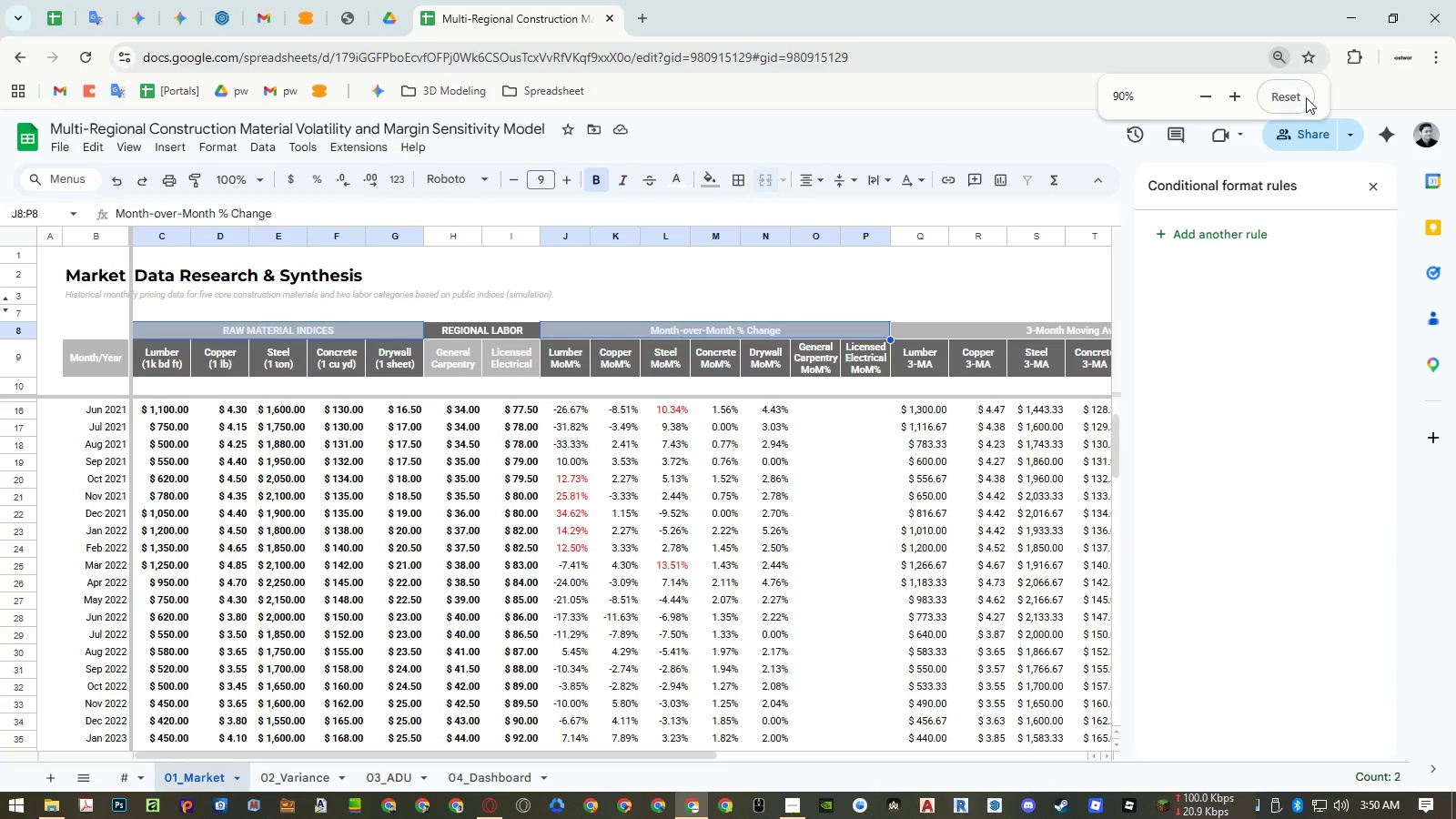 
left_click([1306, 96])
 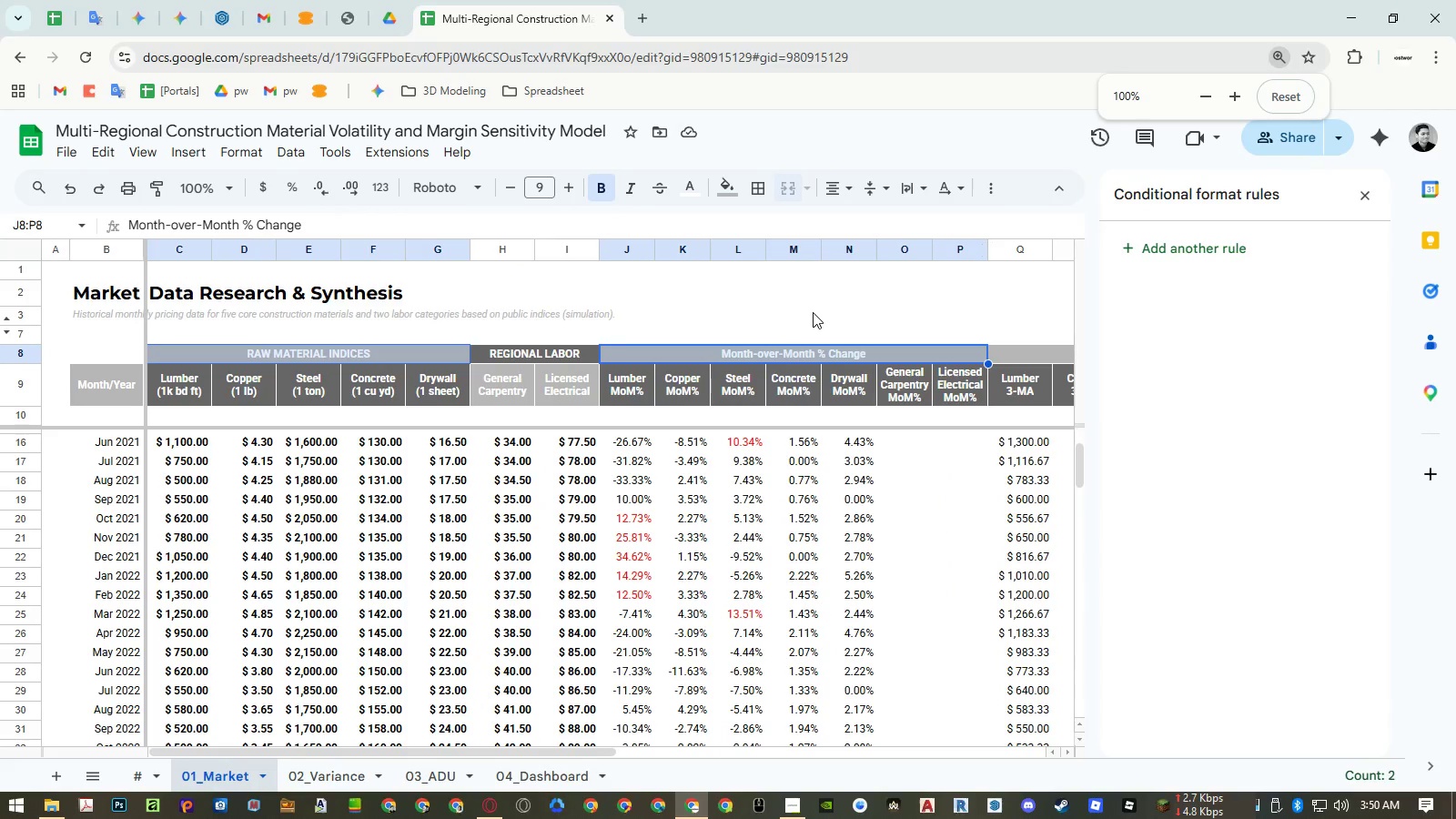 
hold_key(key=ShiftLeft, duration=1.5)
scroll: coordinate [668, 359], scroll_direction: down, amount: 9.0
 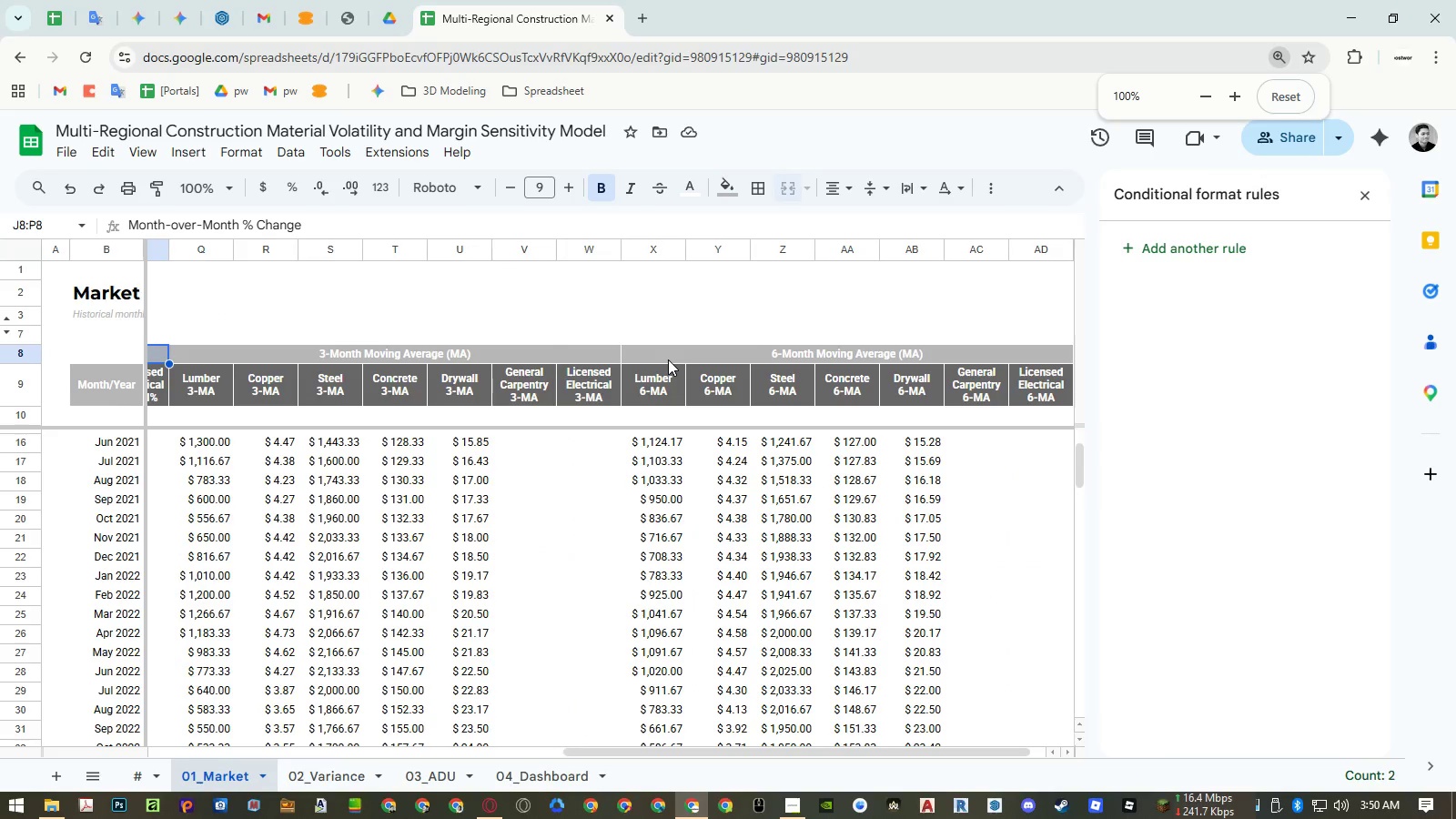 
hold_key(key=ShiftLeft, duration=0.39)
 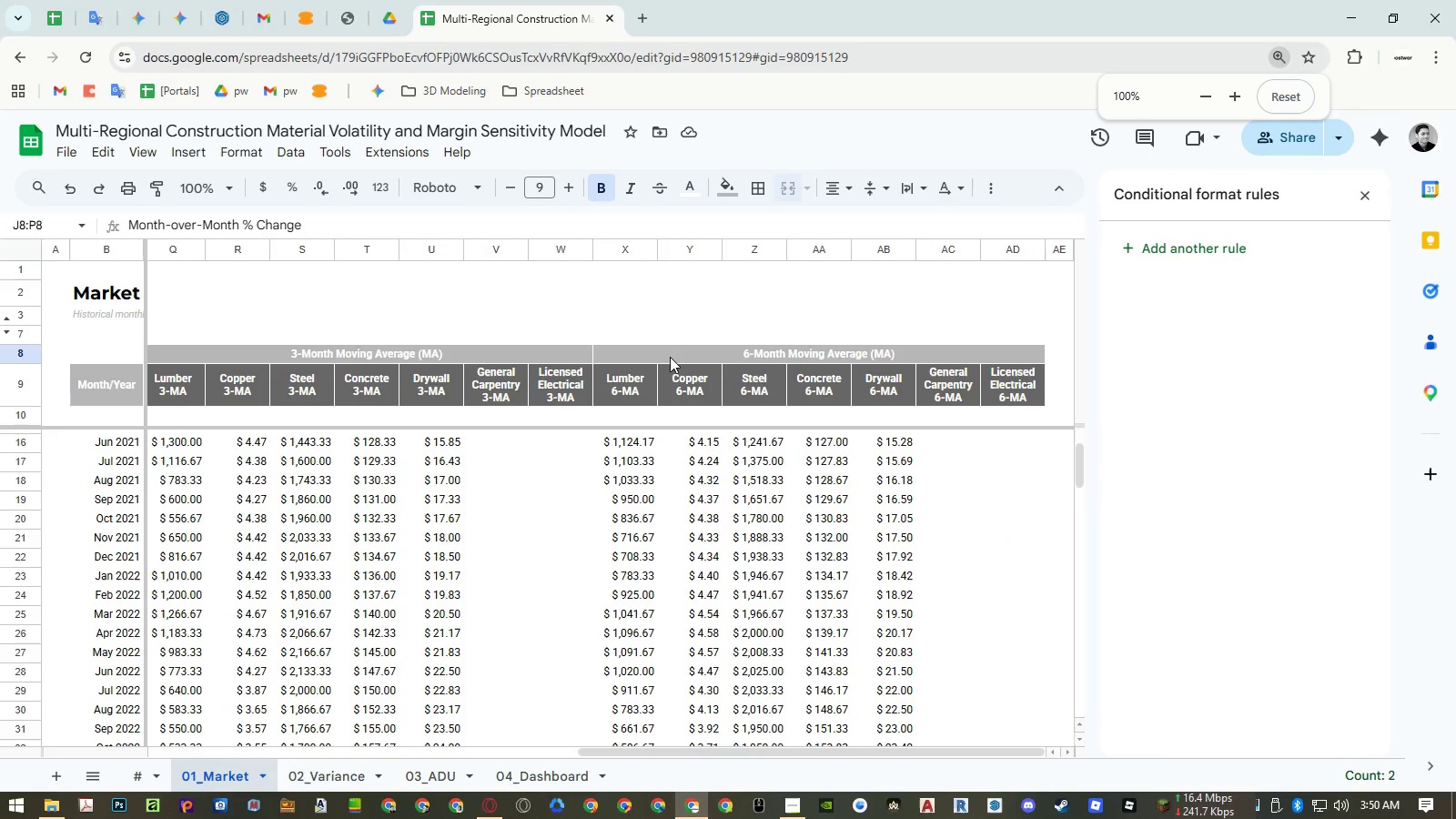 
hold_key(key=ControlLeft, duration=0.47)
left_click([670, 356])
 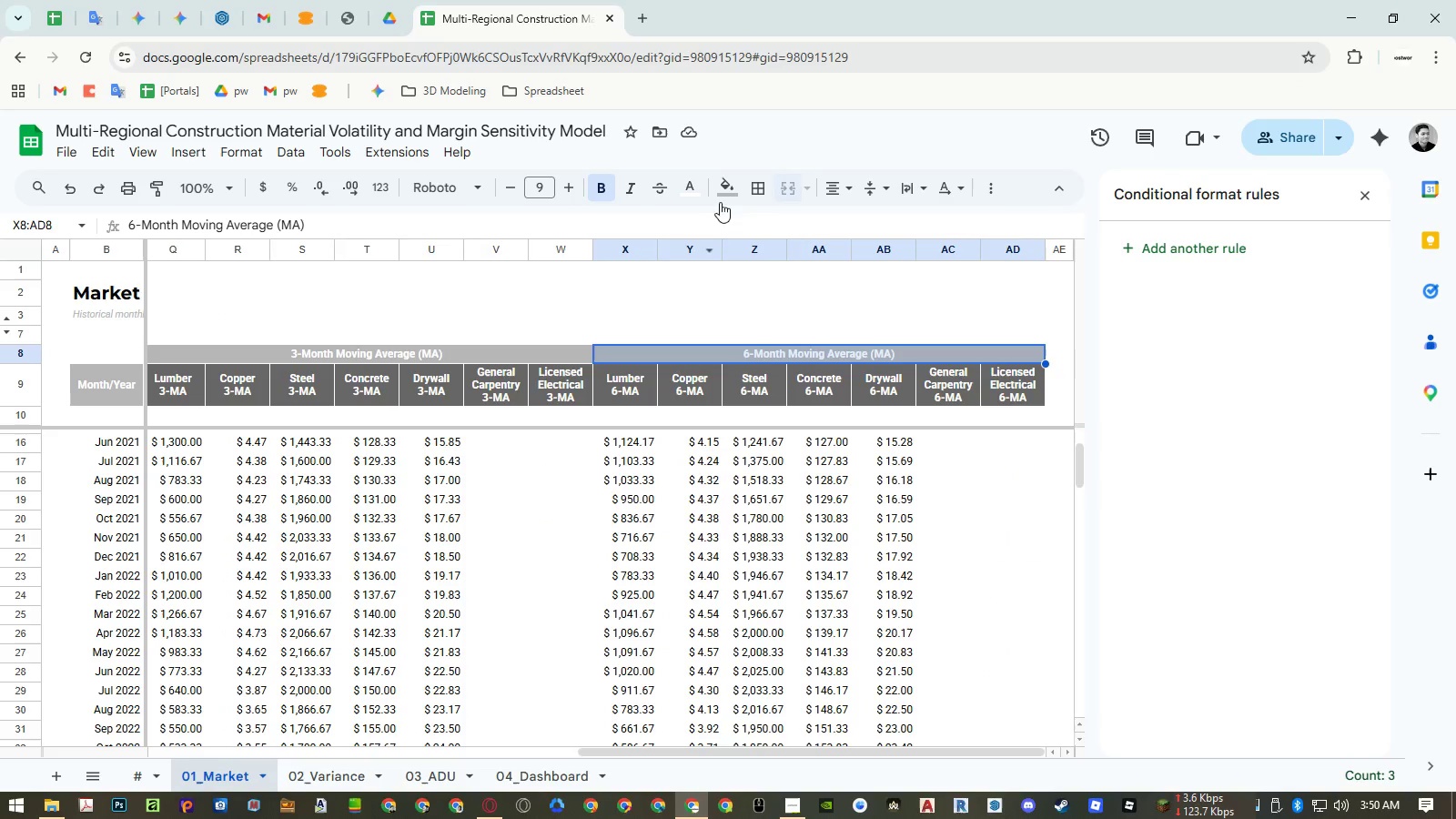 
left_click([723, 195])
 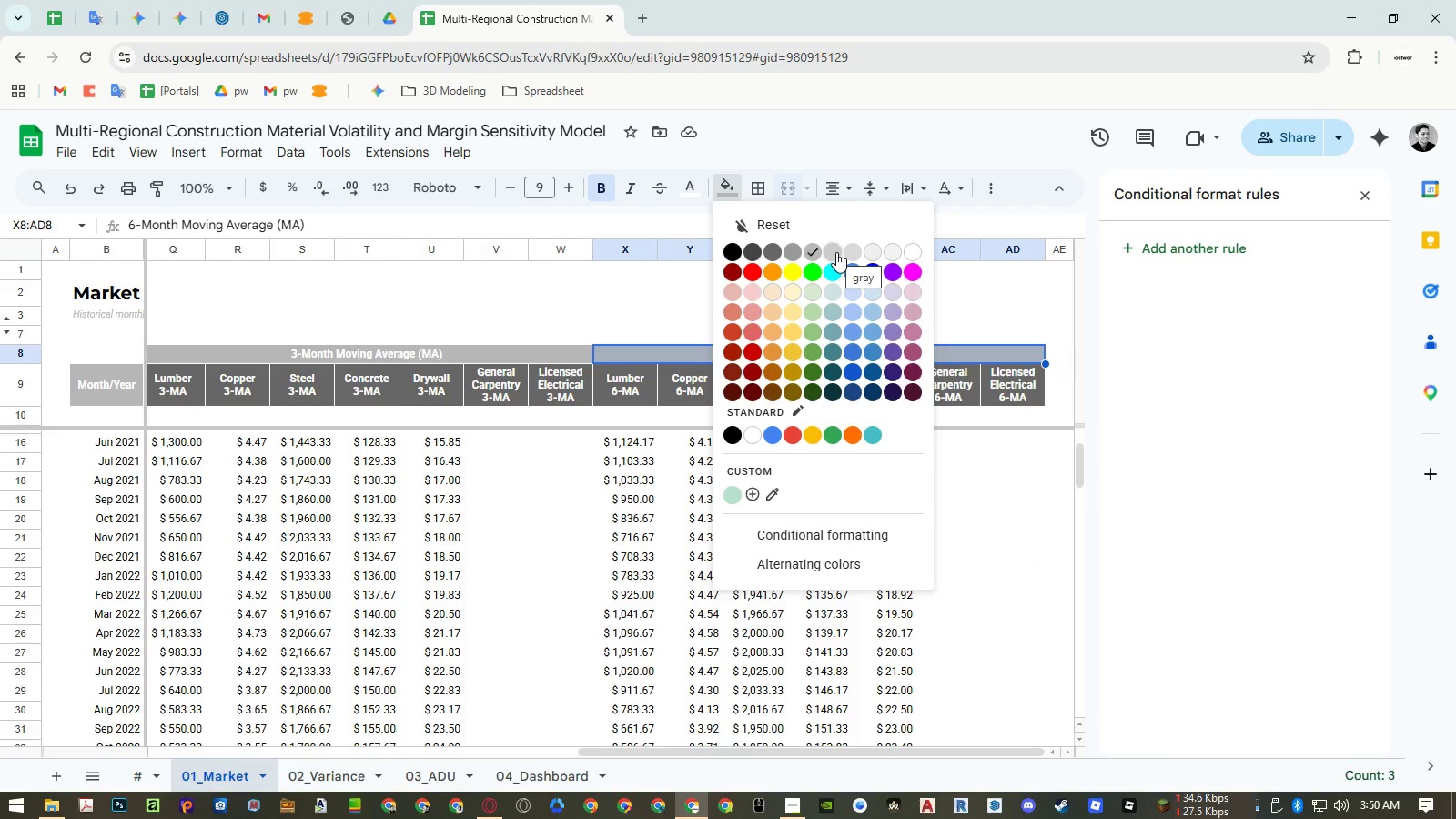 
left_click([788, 252])
 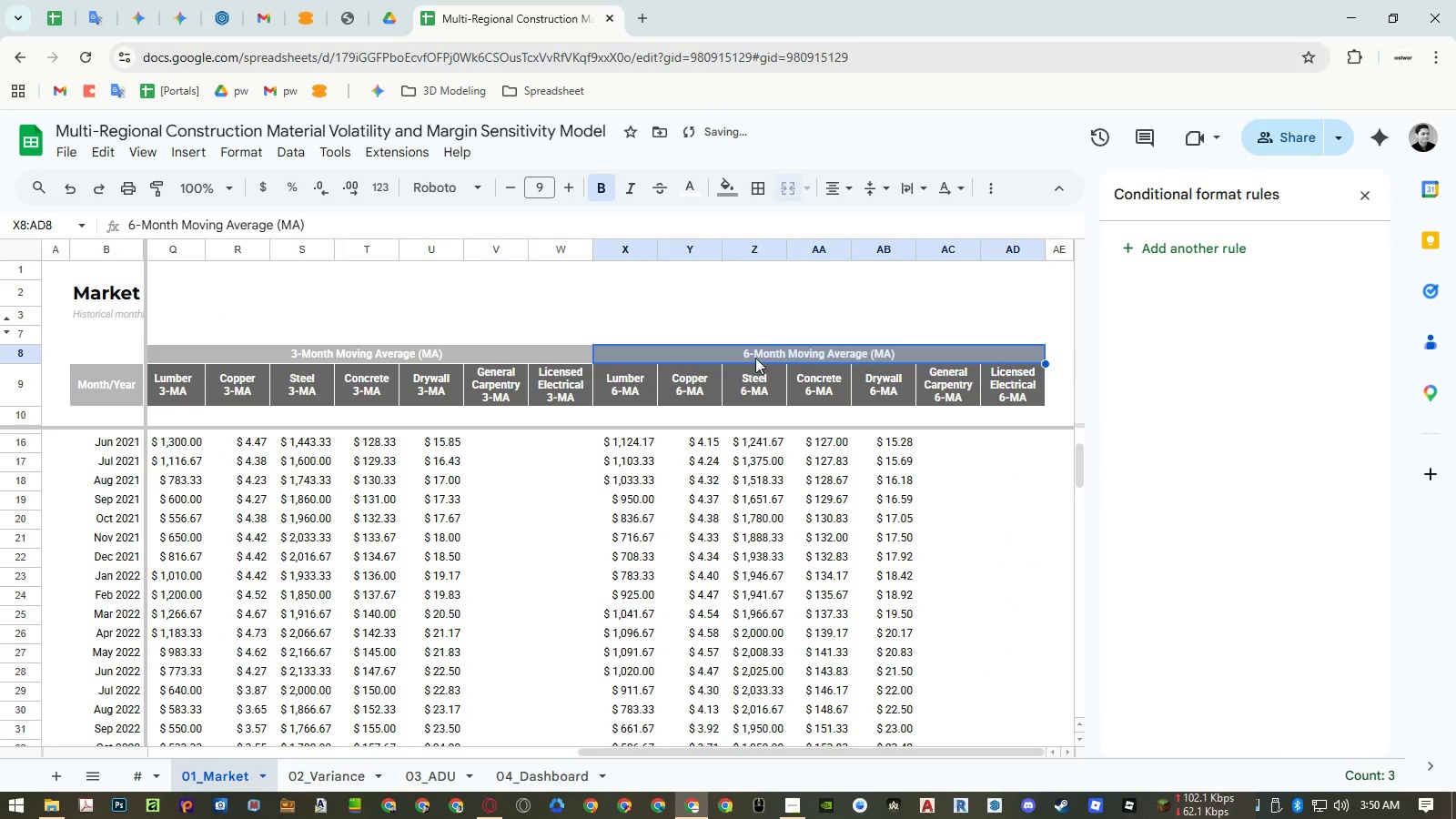 
hold_key(key=ShiftLeft, duration=1.5)
 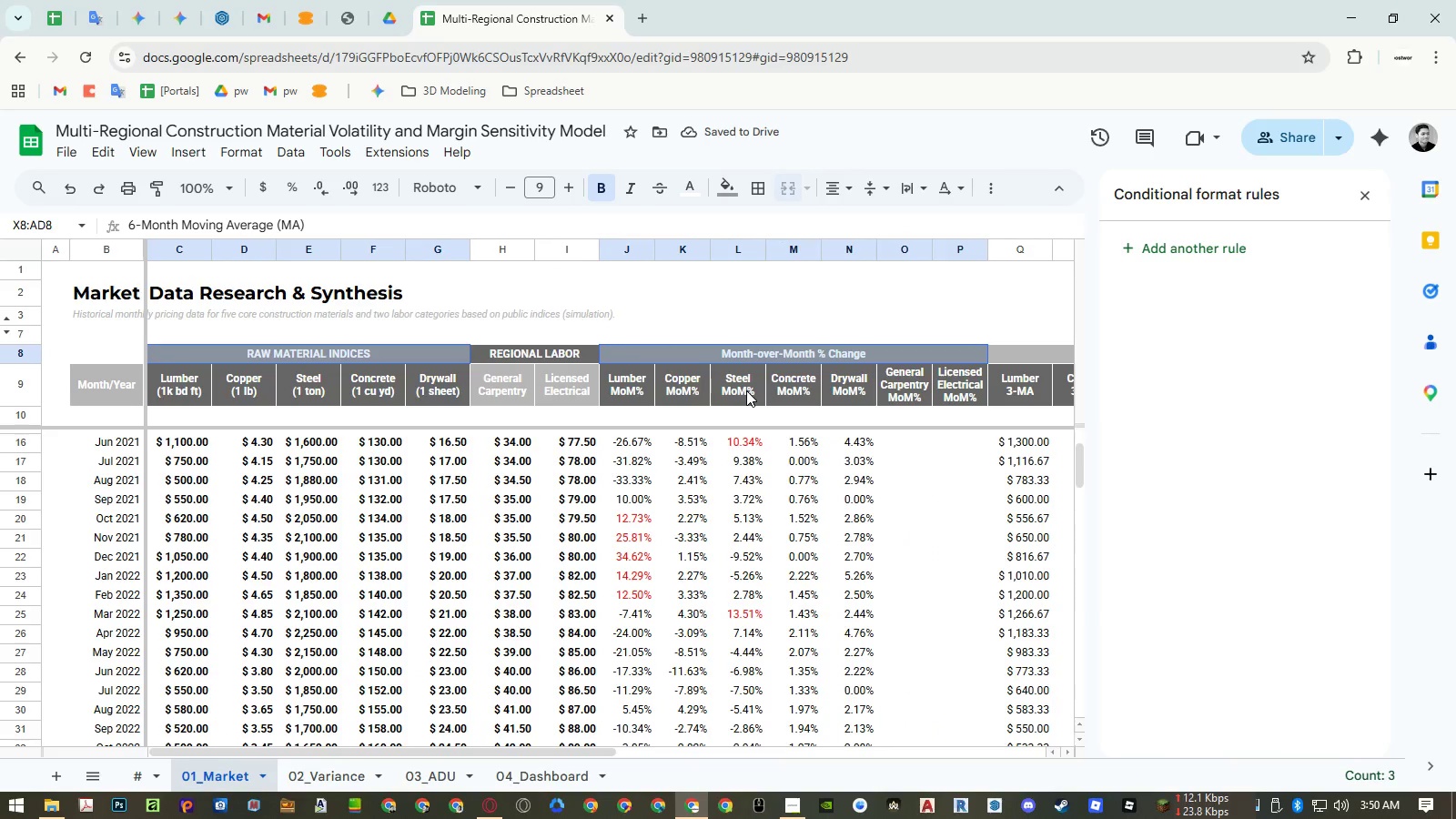 
hold_key(key=ShiftLeft, duration=1.51)
 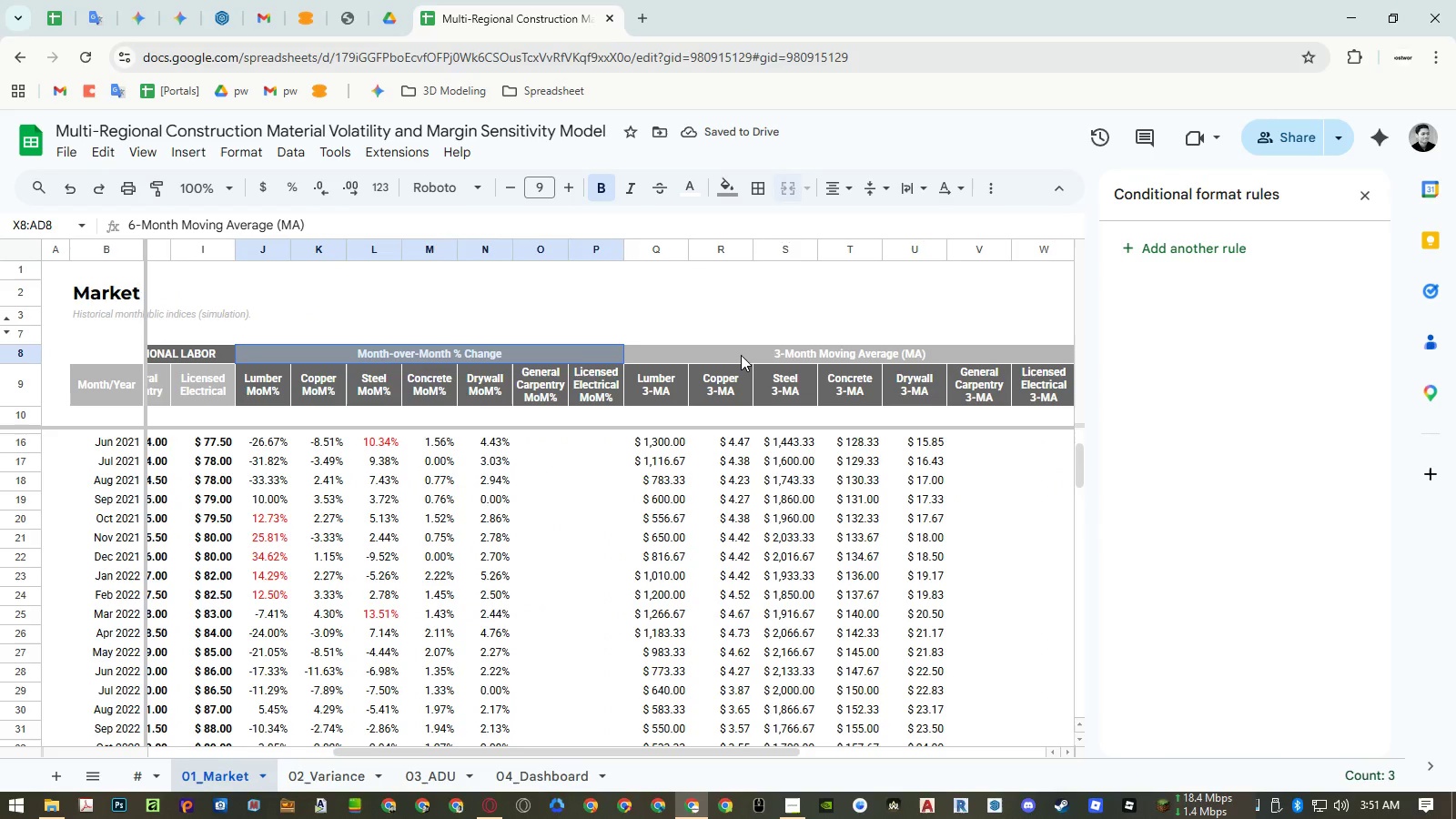 
scroll: coordinate [746, 390], scroll_direction: up, amount: 10.0
 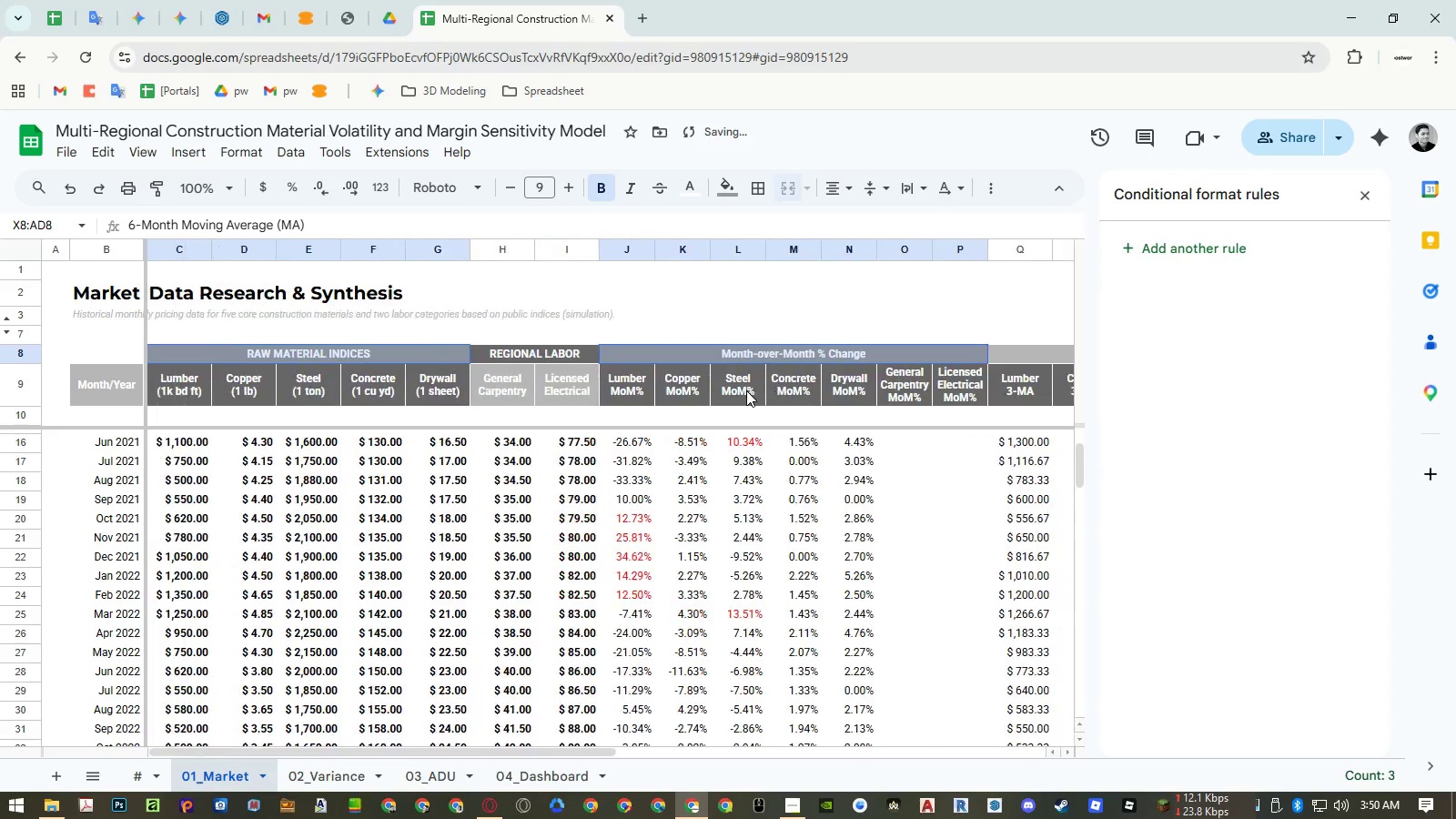 
hold_key(key=ShiftLeft, duration=0.31)
scroll: coordinate [746, 390], scroll_direction: down, amount: 4.0
 